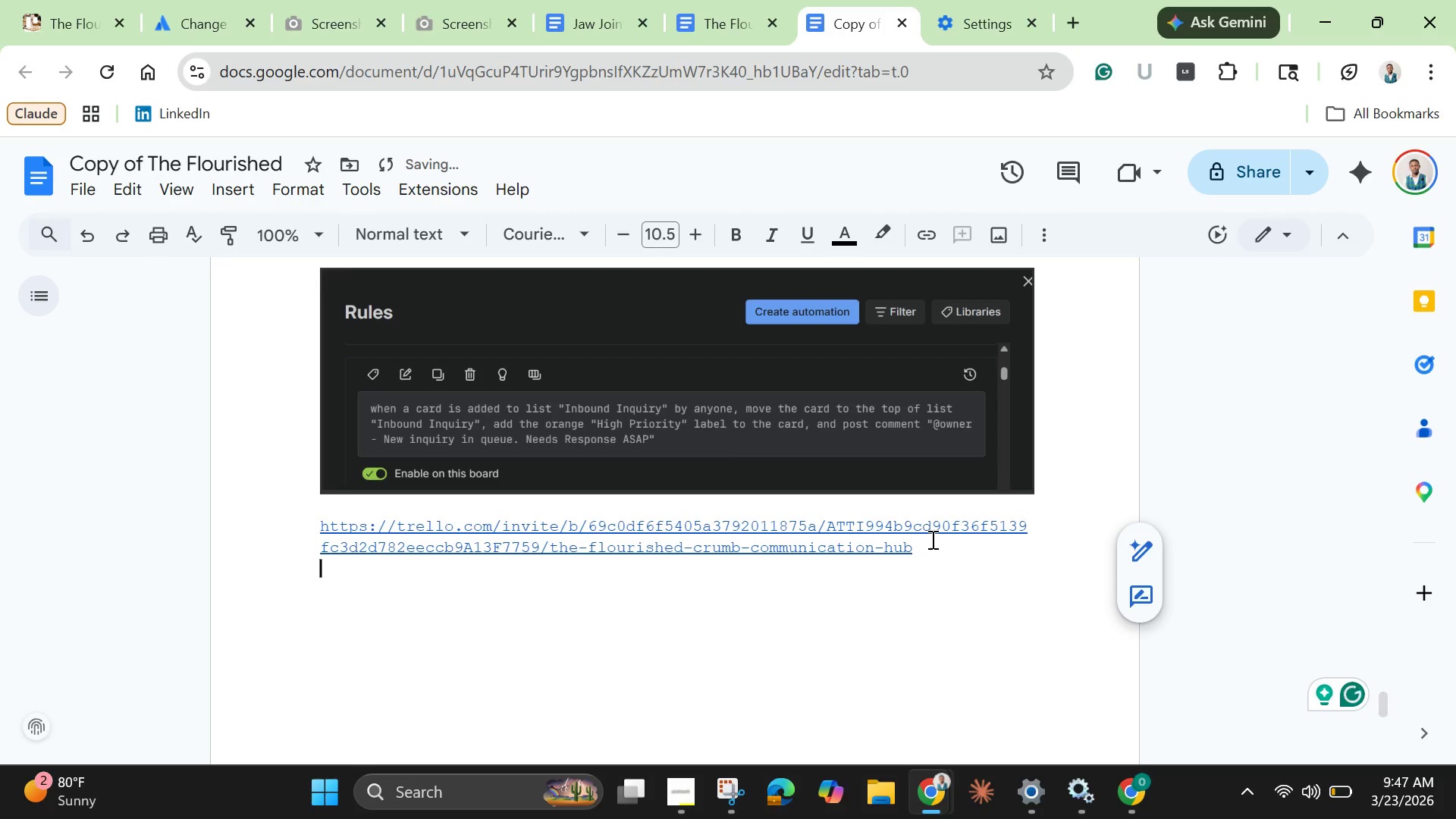 
key(Enter)
 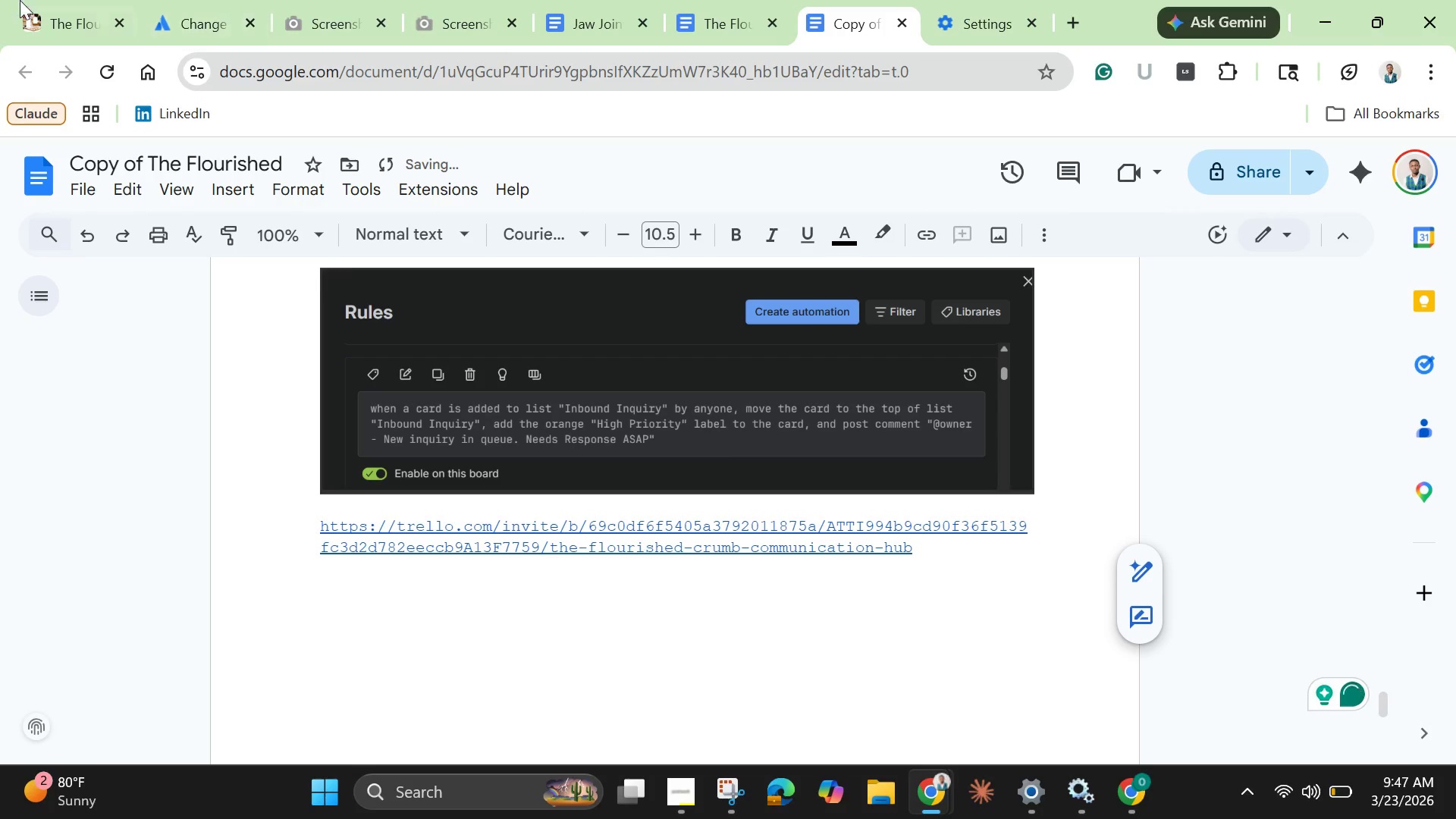 
left_click([69, 8])
 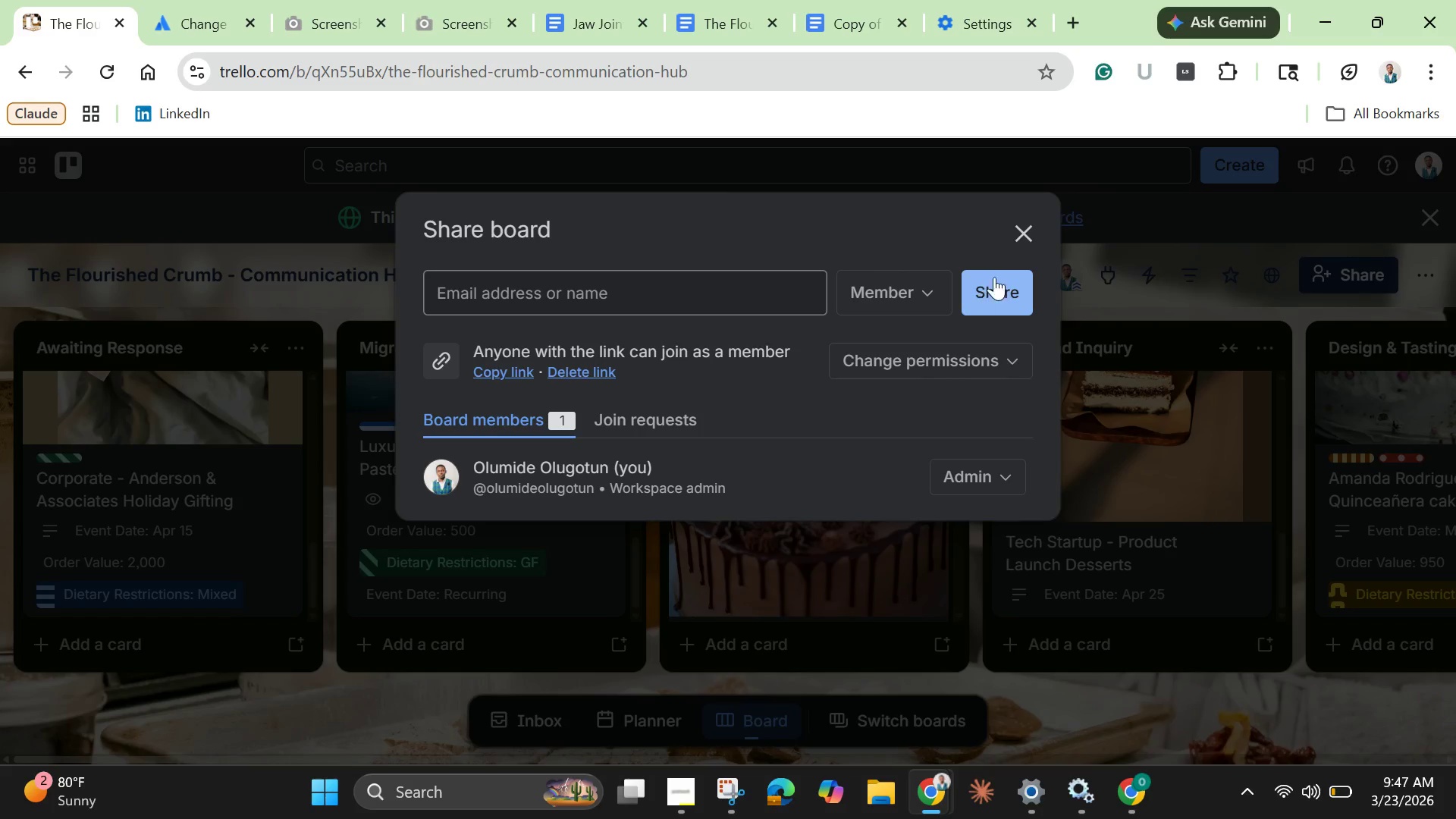 
left_click([1012, 240])
 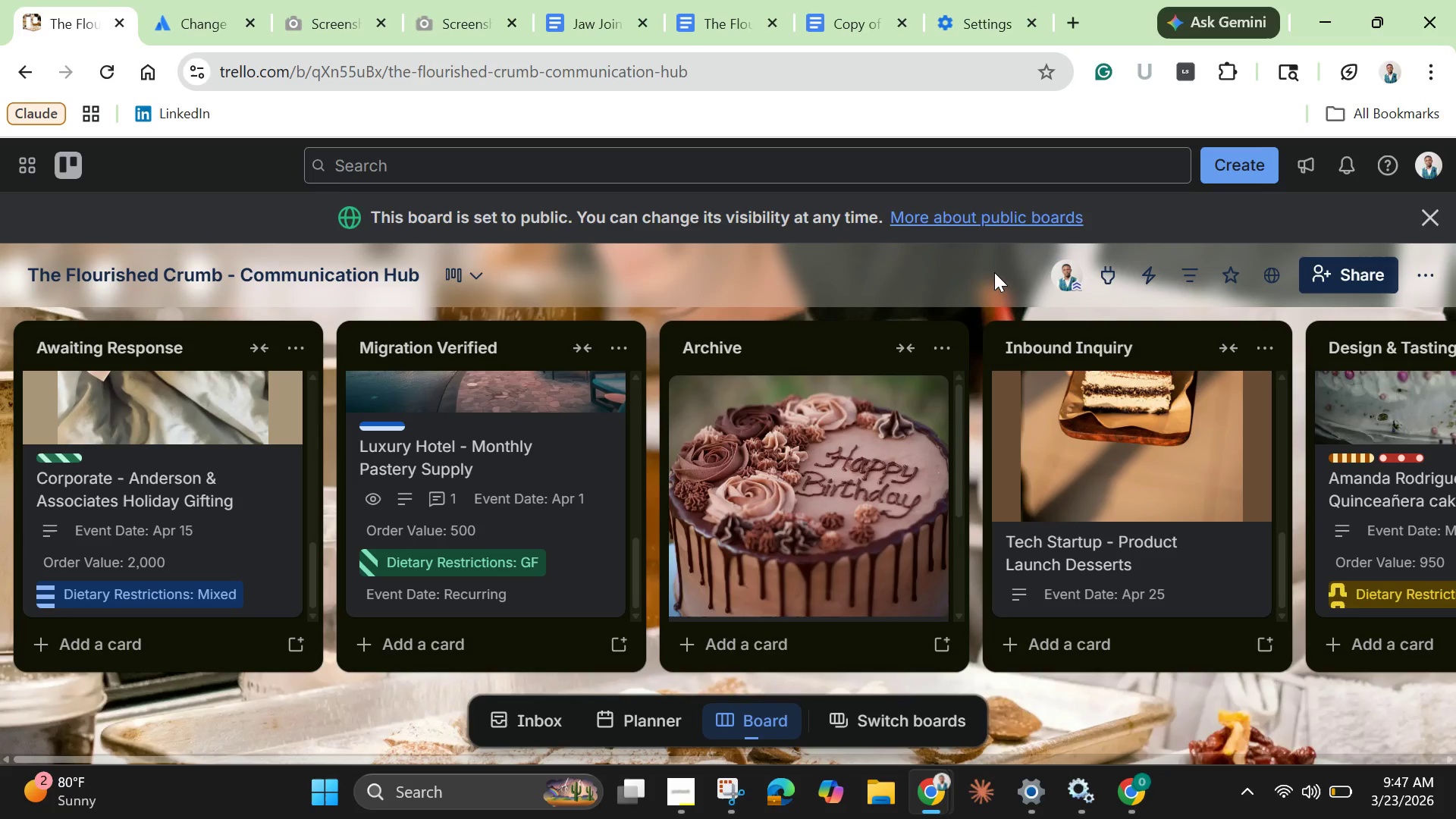 
wait(35.53)
 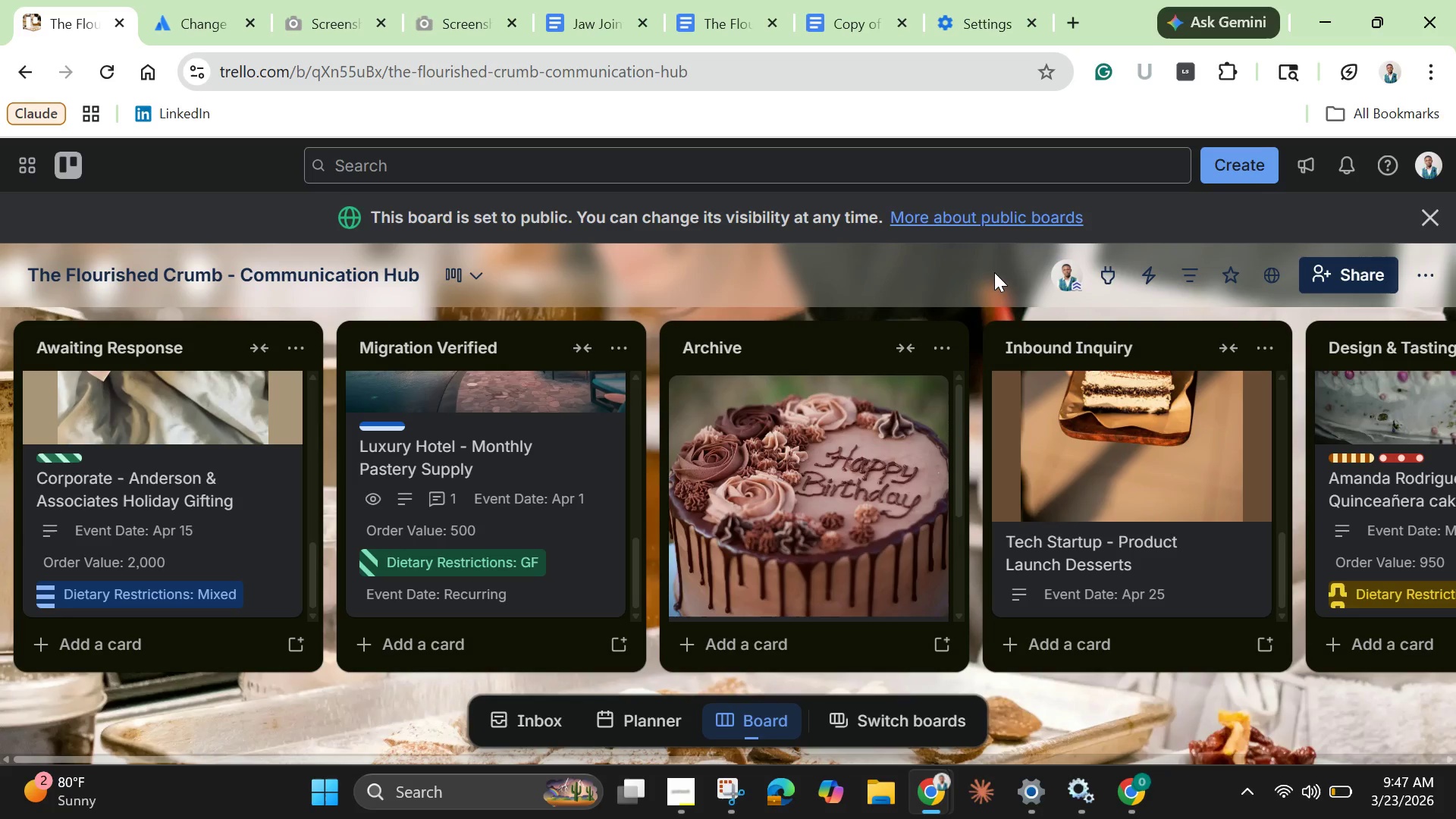 
scroll: coordinate [741, 560], scroll_direction: down, amount: 7.0
 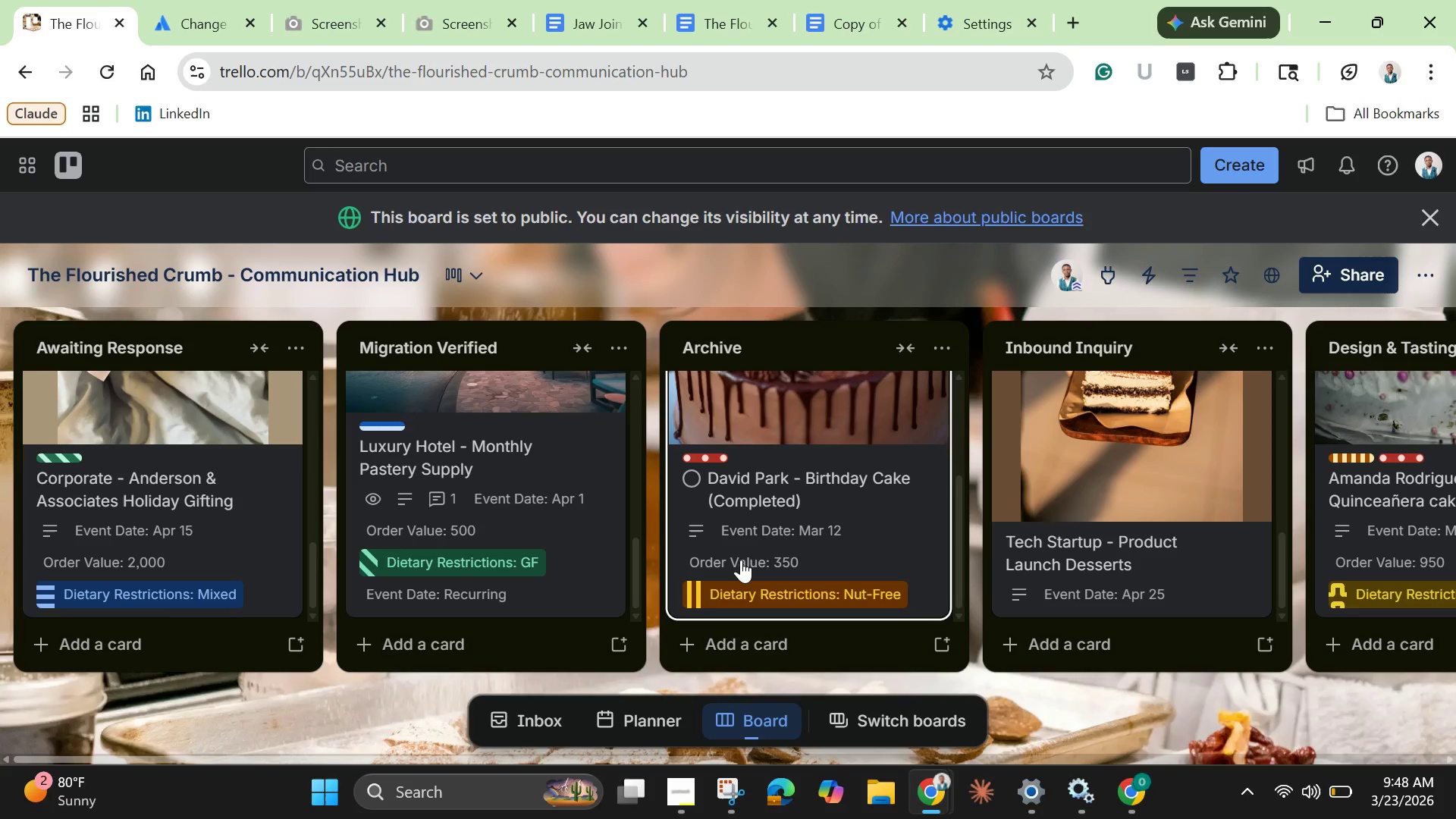 
wait(46.33)
 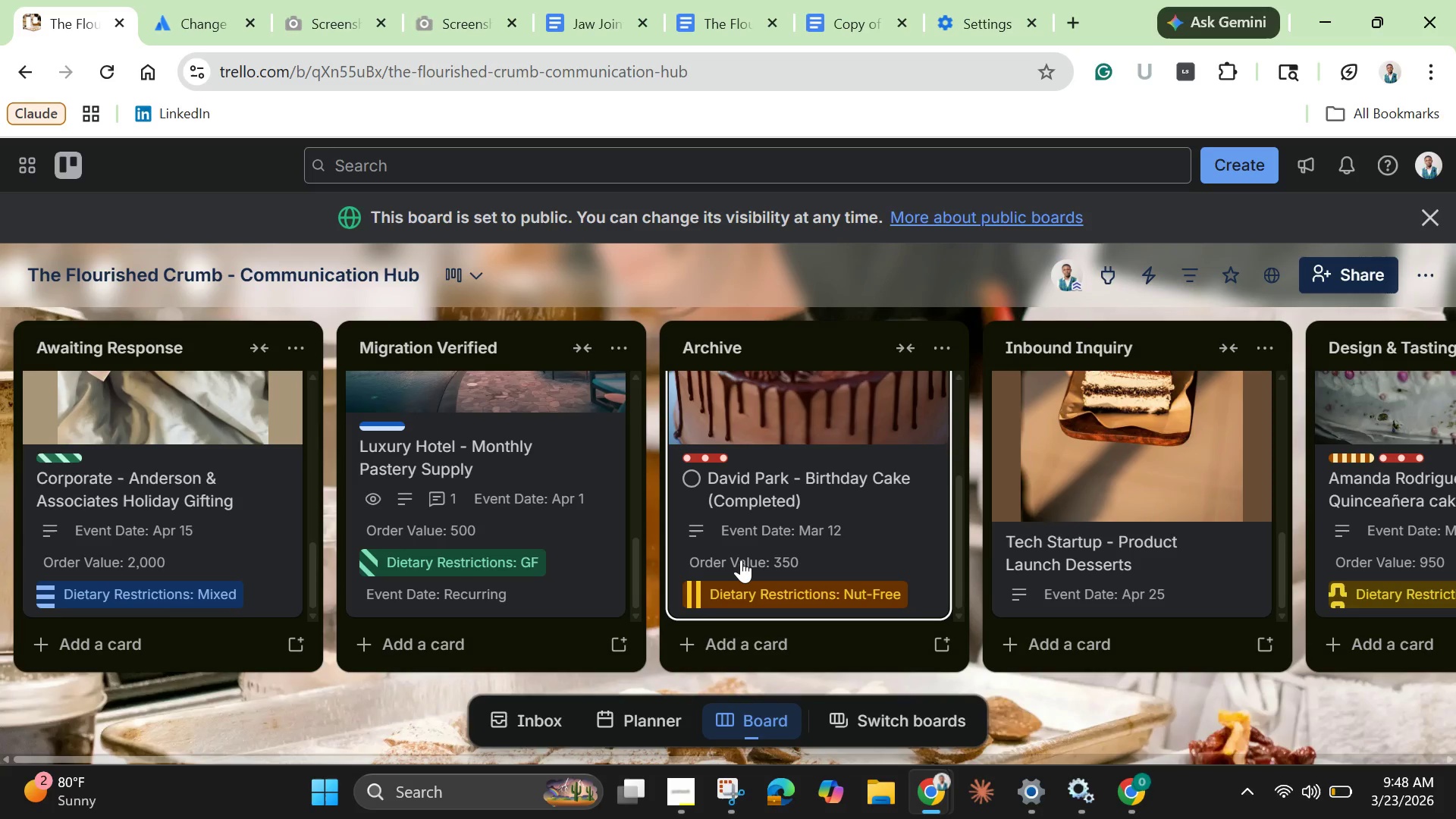 
left_click([576, 30])
 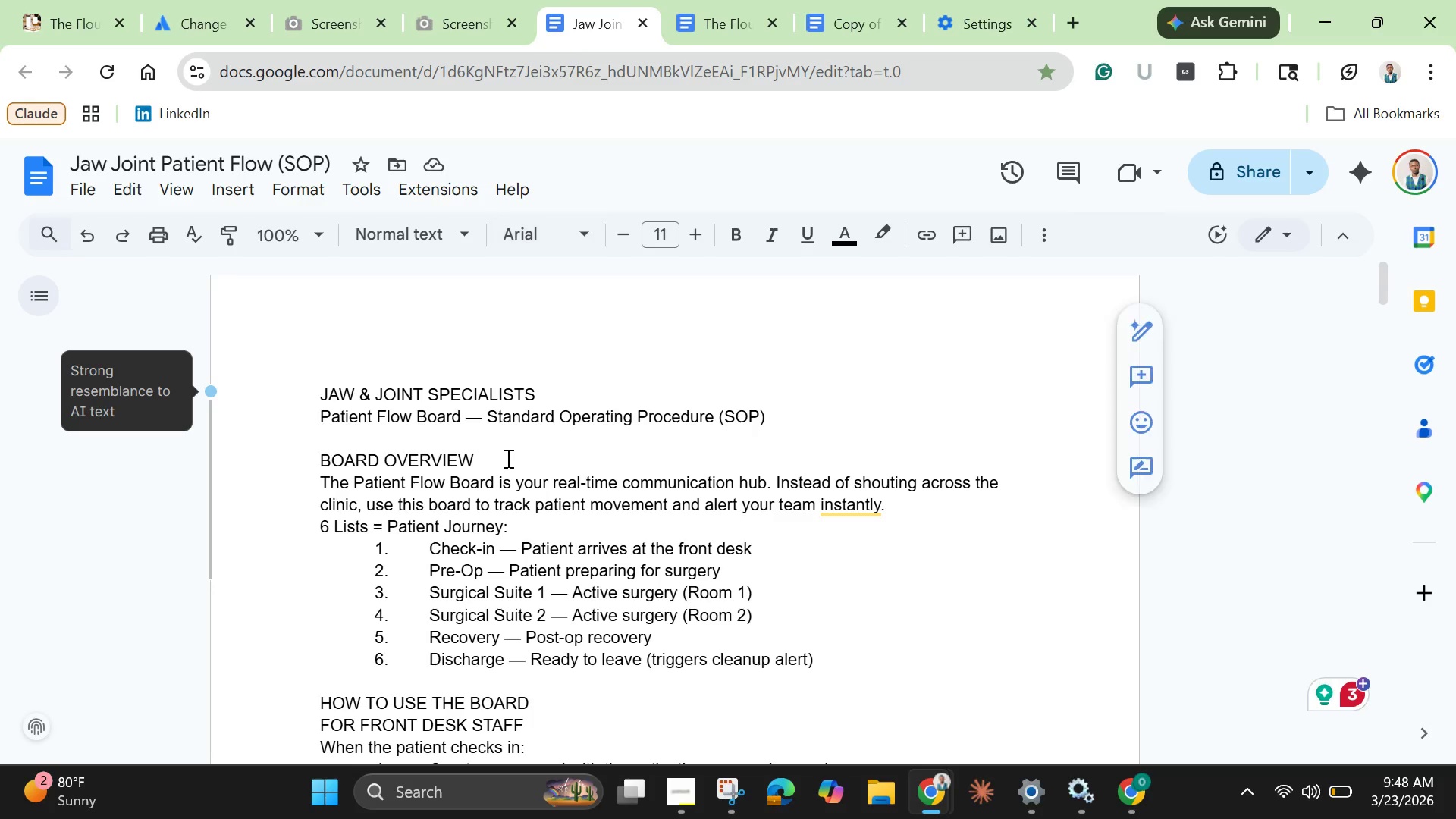 
left_click([507, 458])
 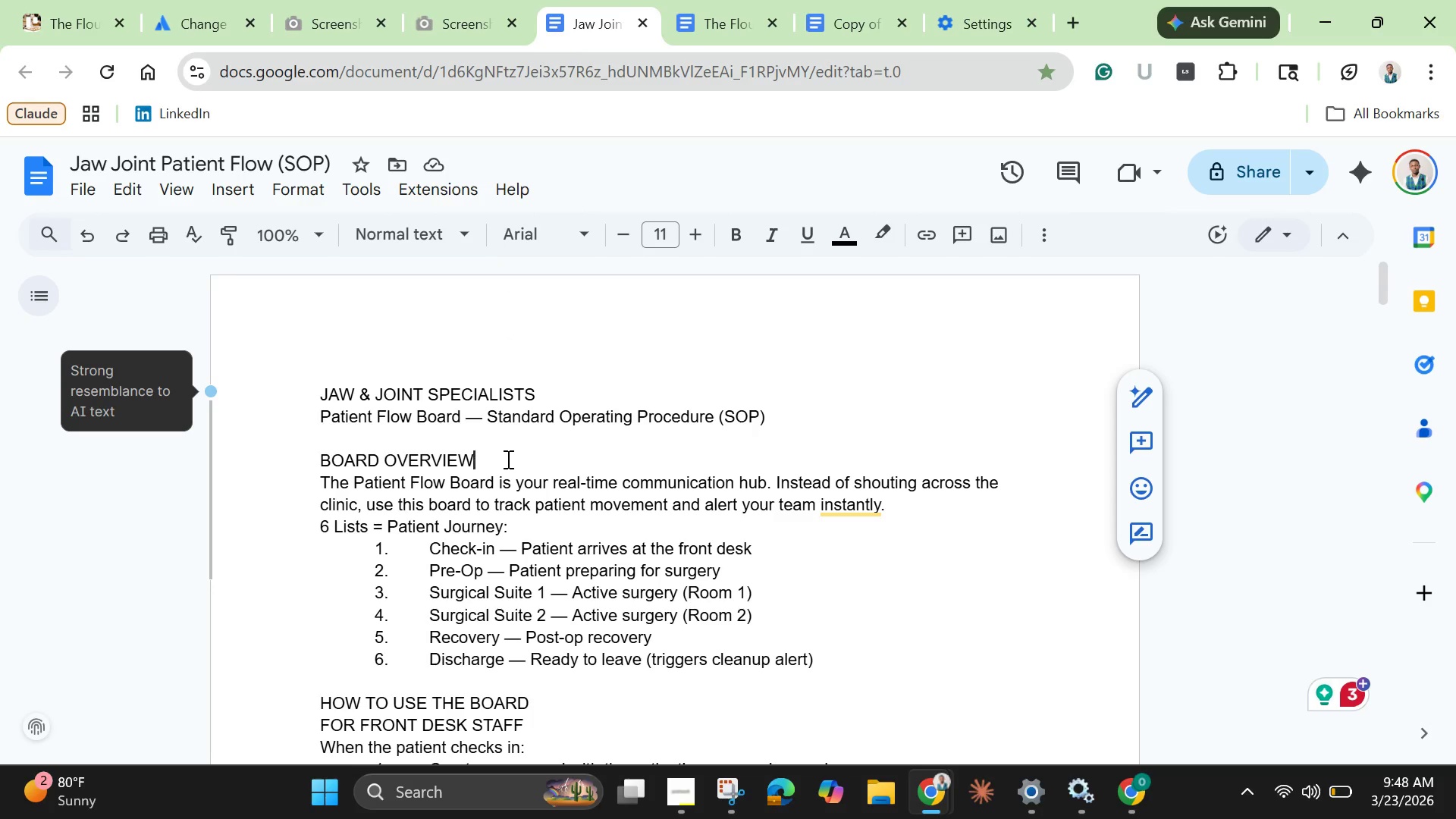 
key(Control+A)
 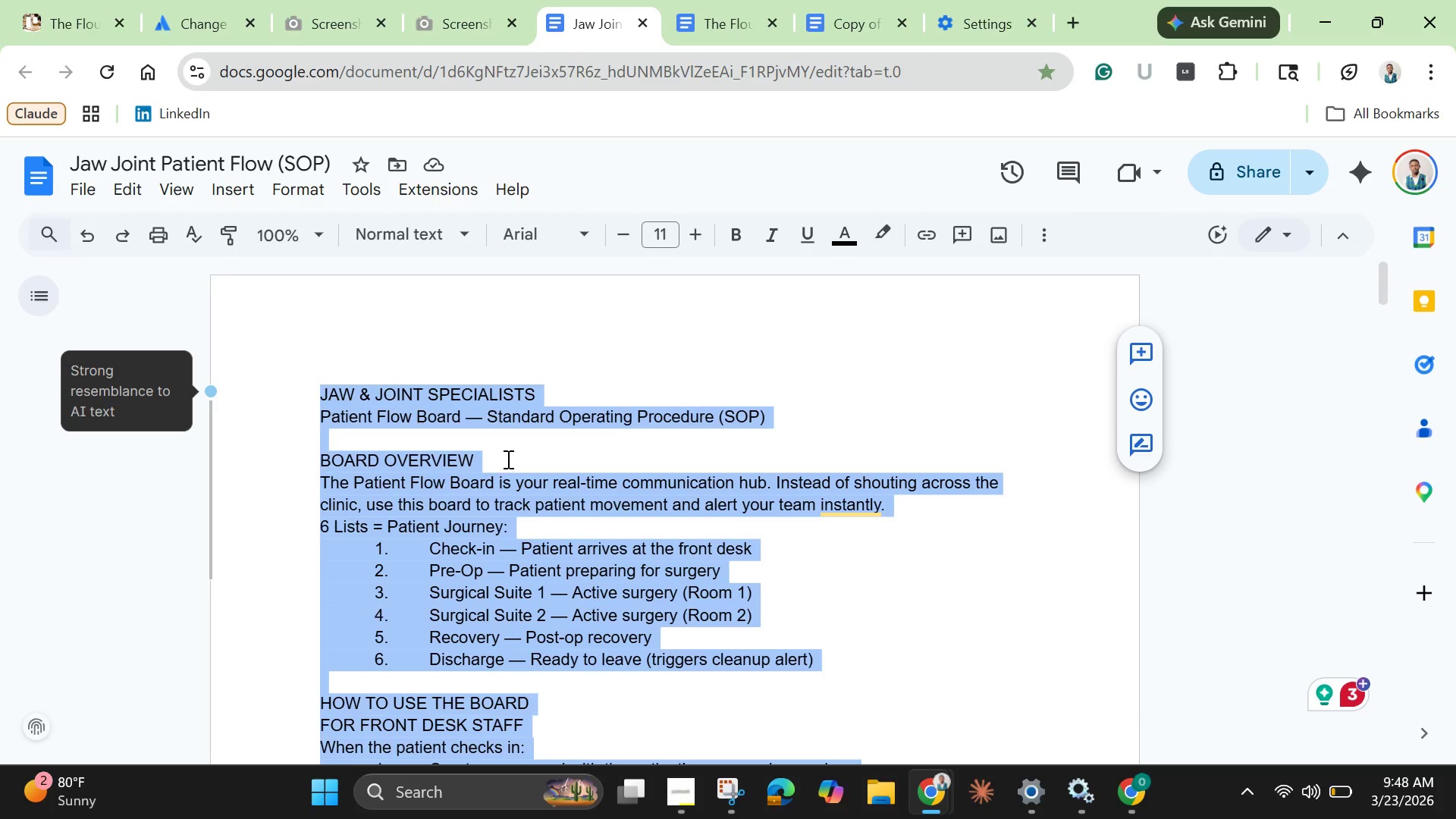 
key(Backspace)
 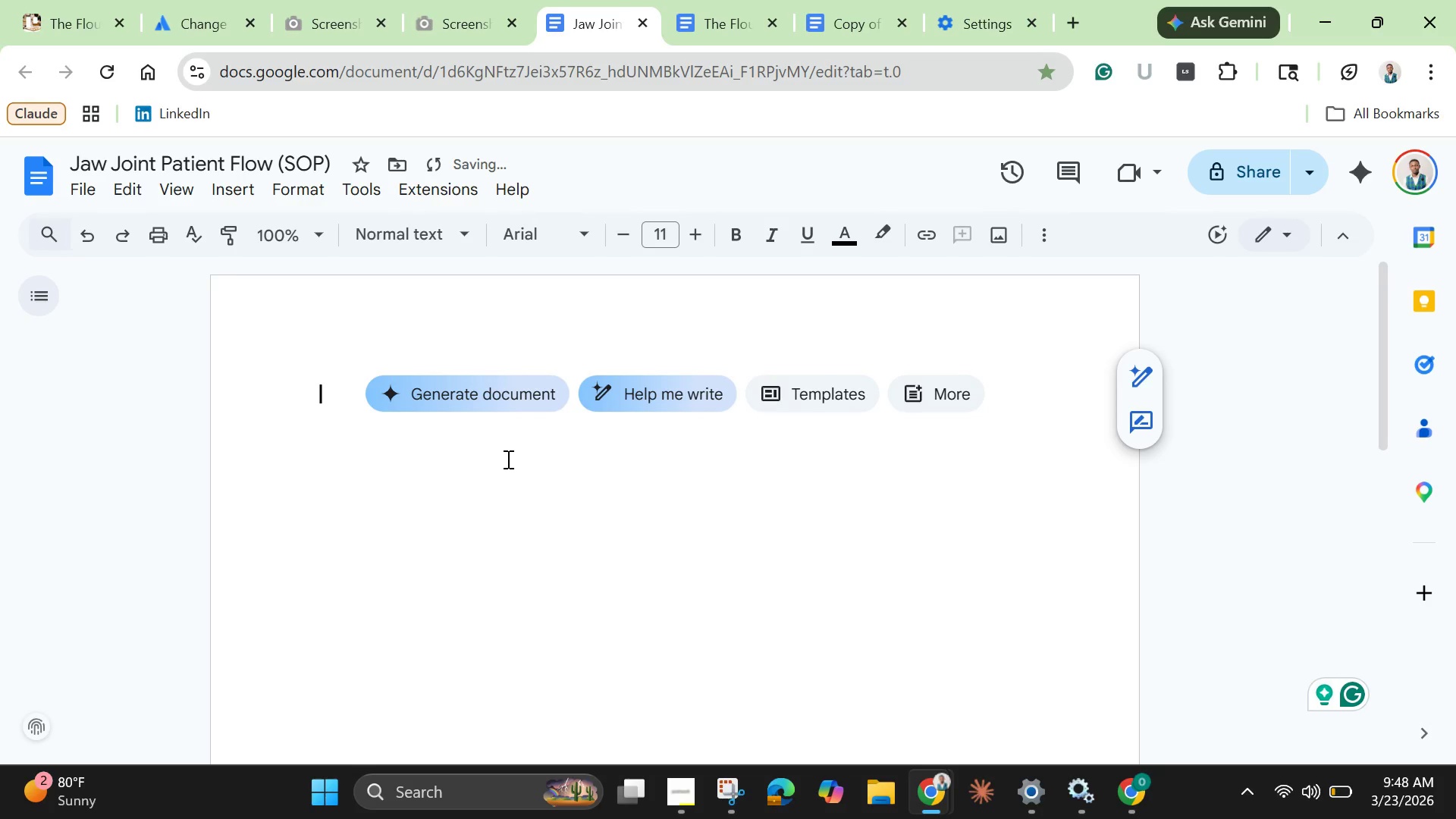 
key(Backspace)
 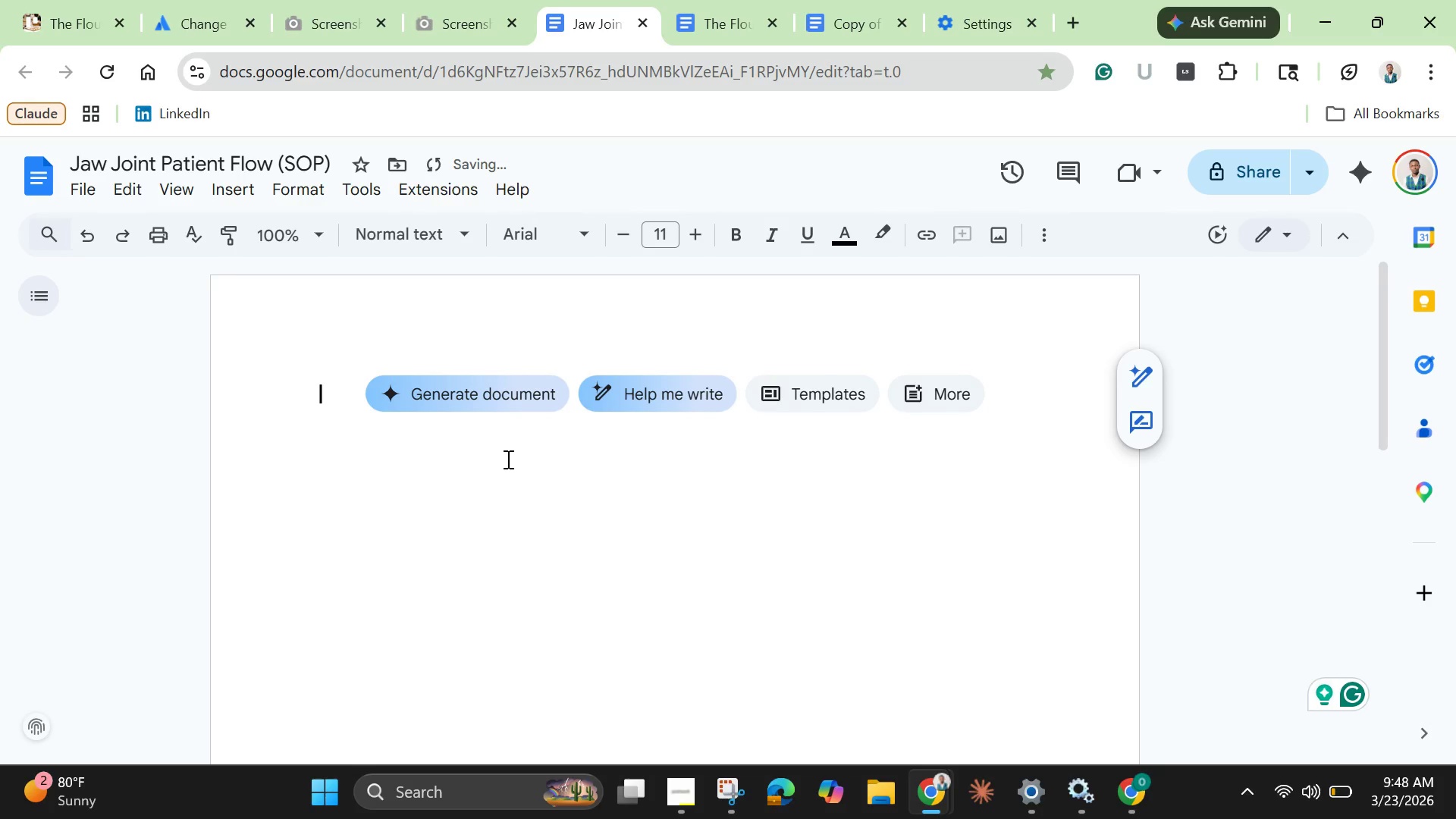 
key(Backspace)
 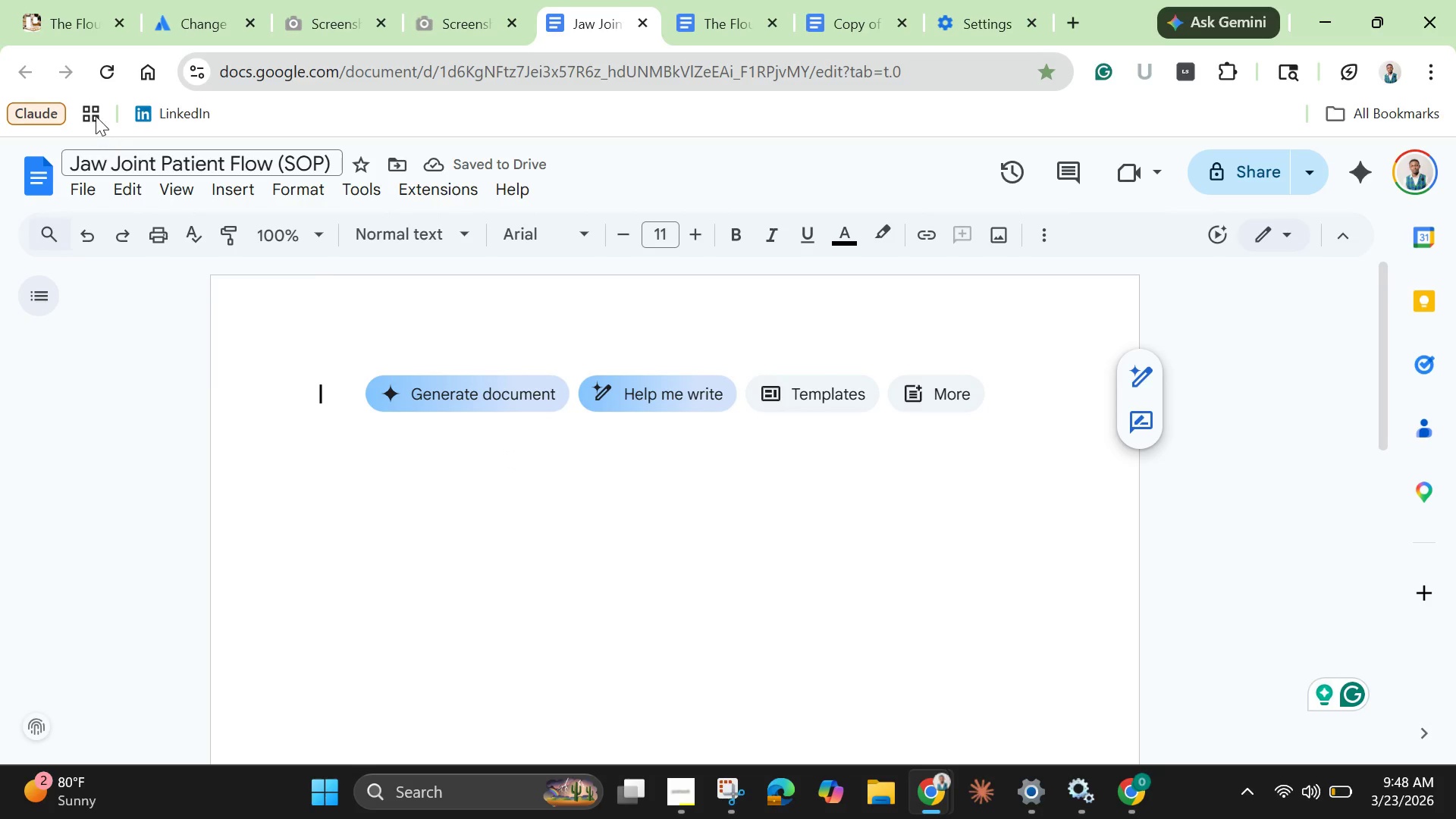 
double_click([108, 165])
 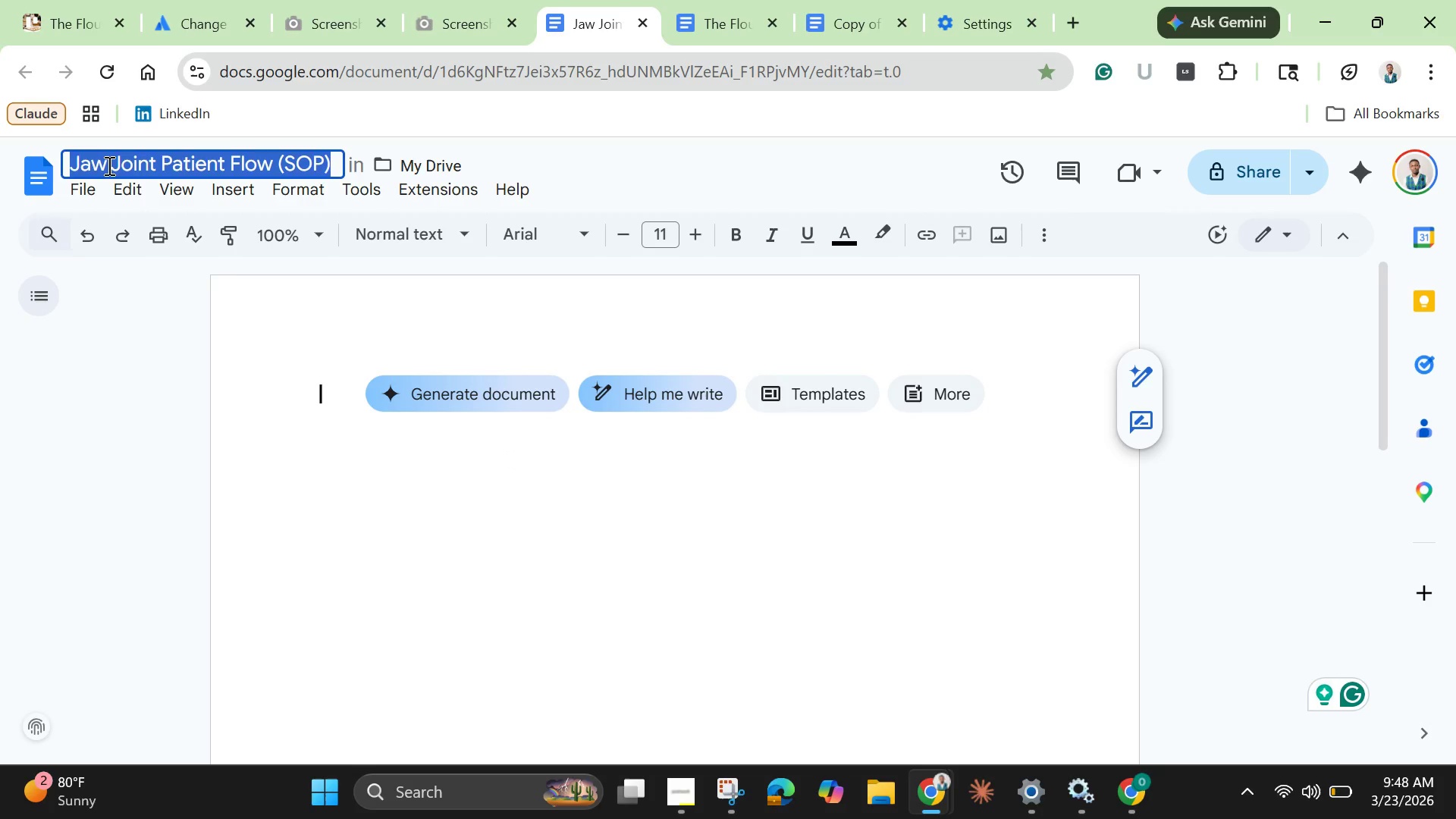 
triple_click([108, 165])
 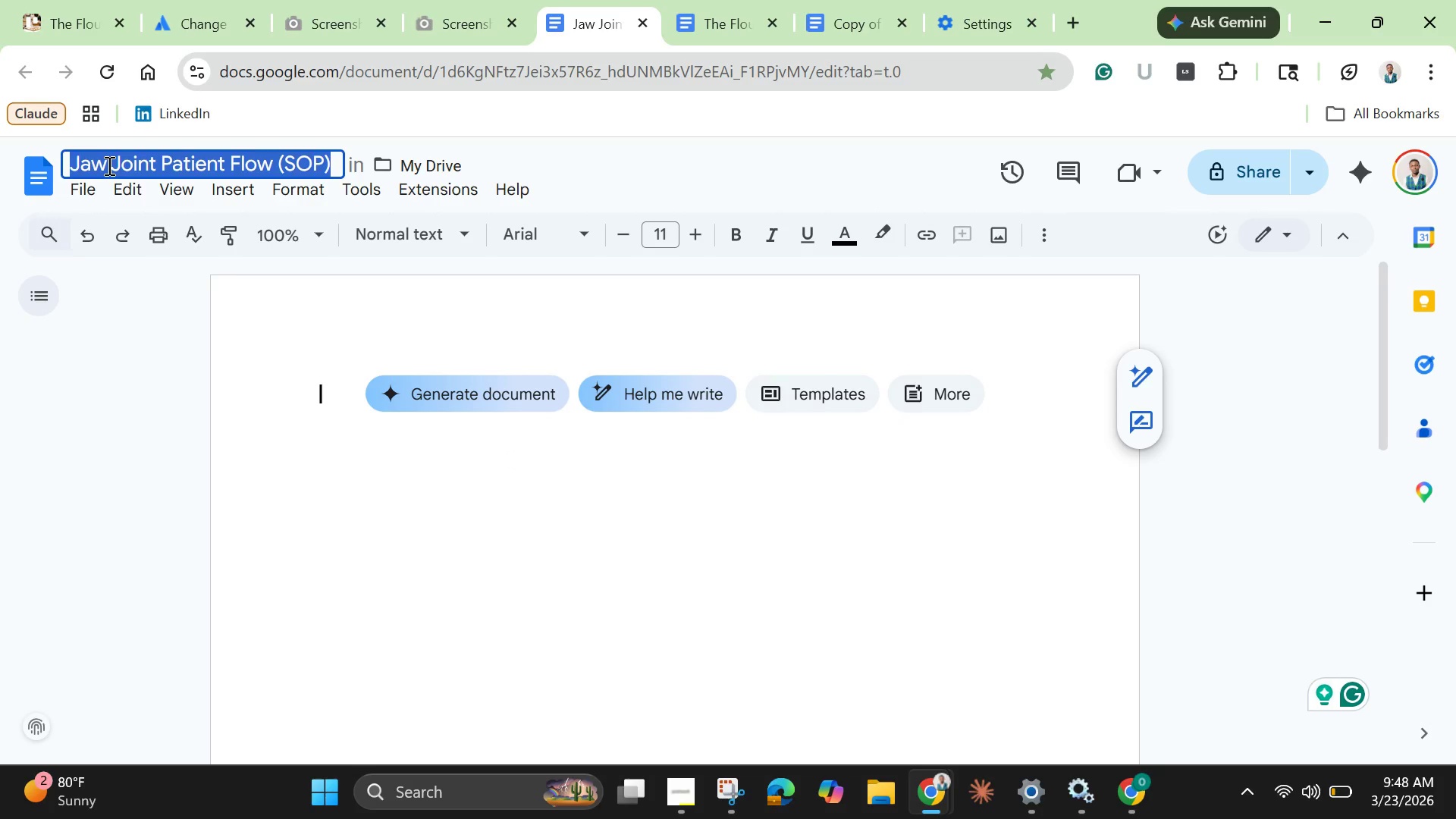 
key(Backspace)
type(The Flourished Crumb )
 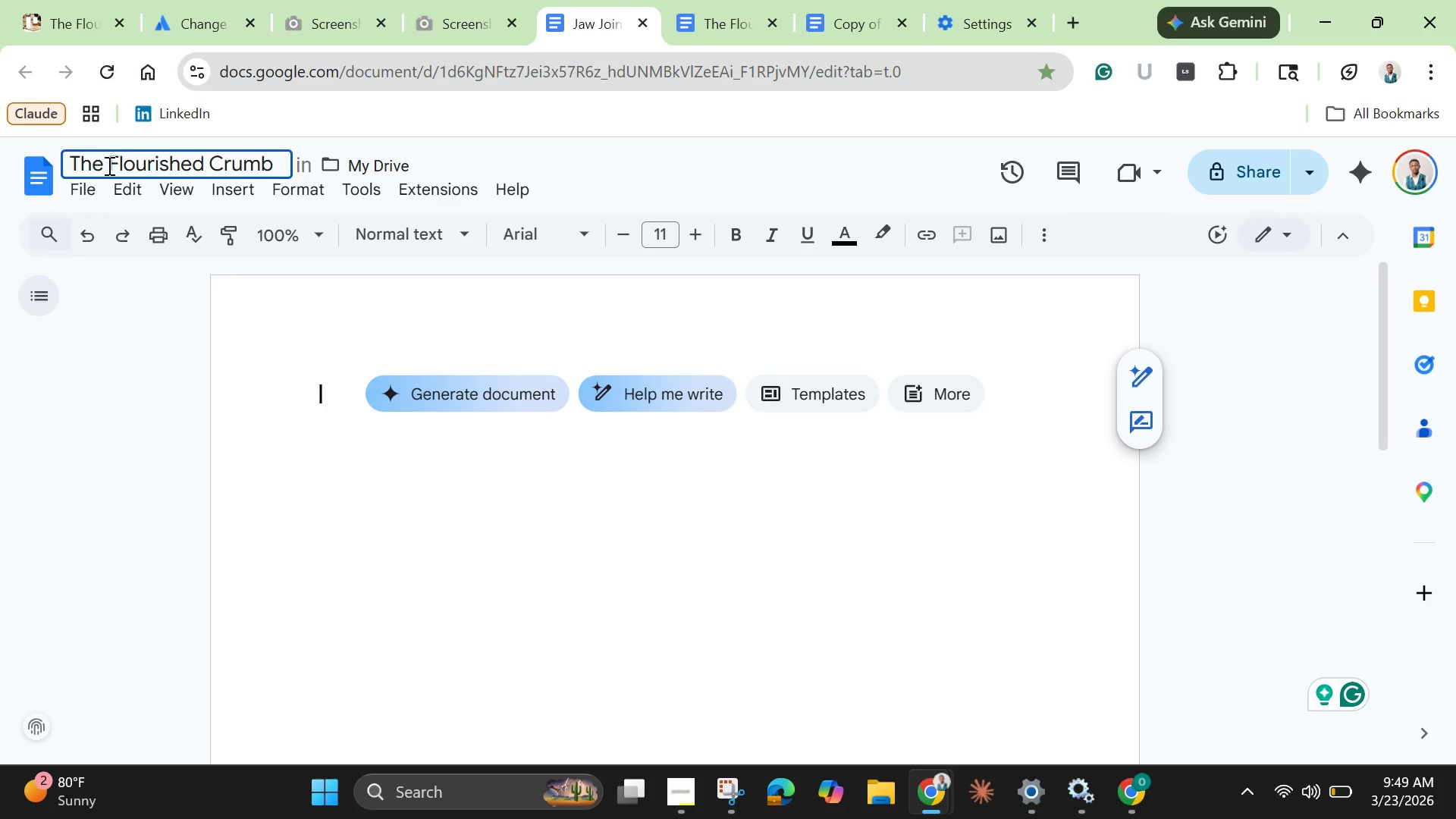 
hold_key(key=ShiftLeft, duration=0.61)
 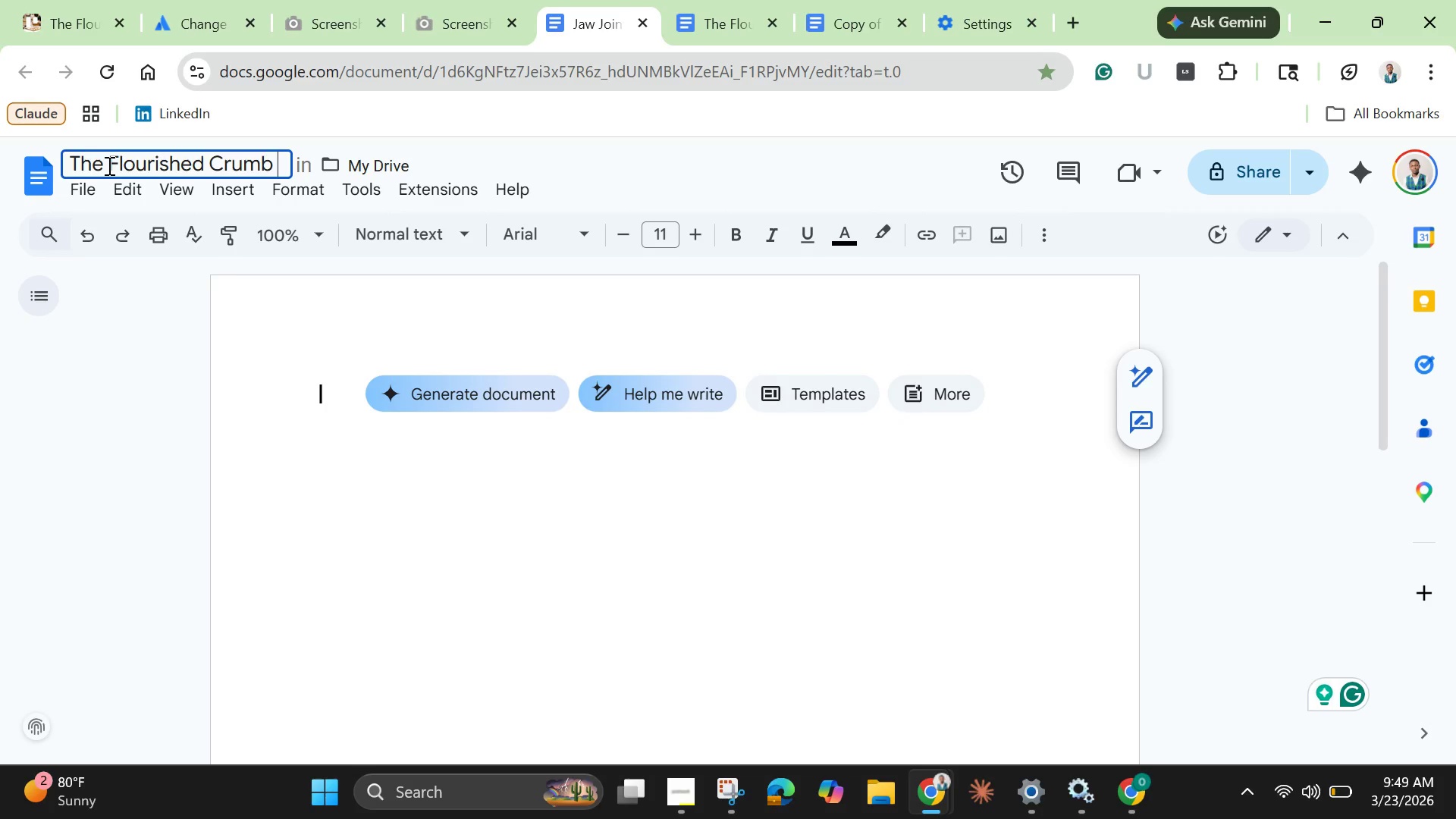 
type(SOP)
 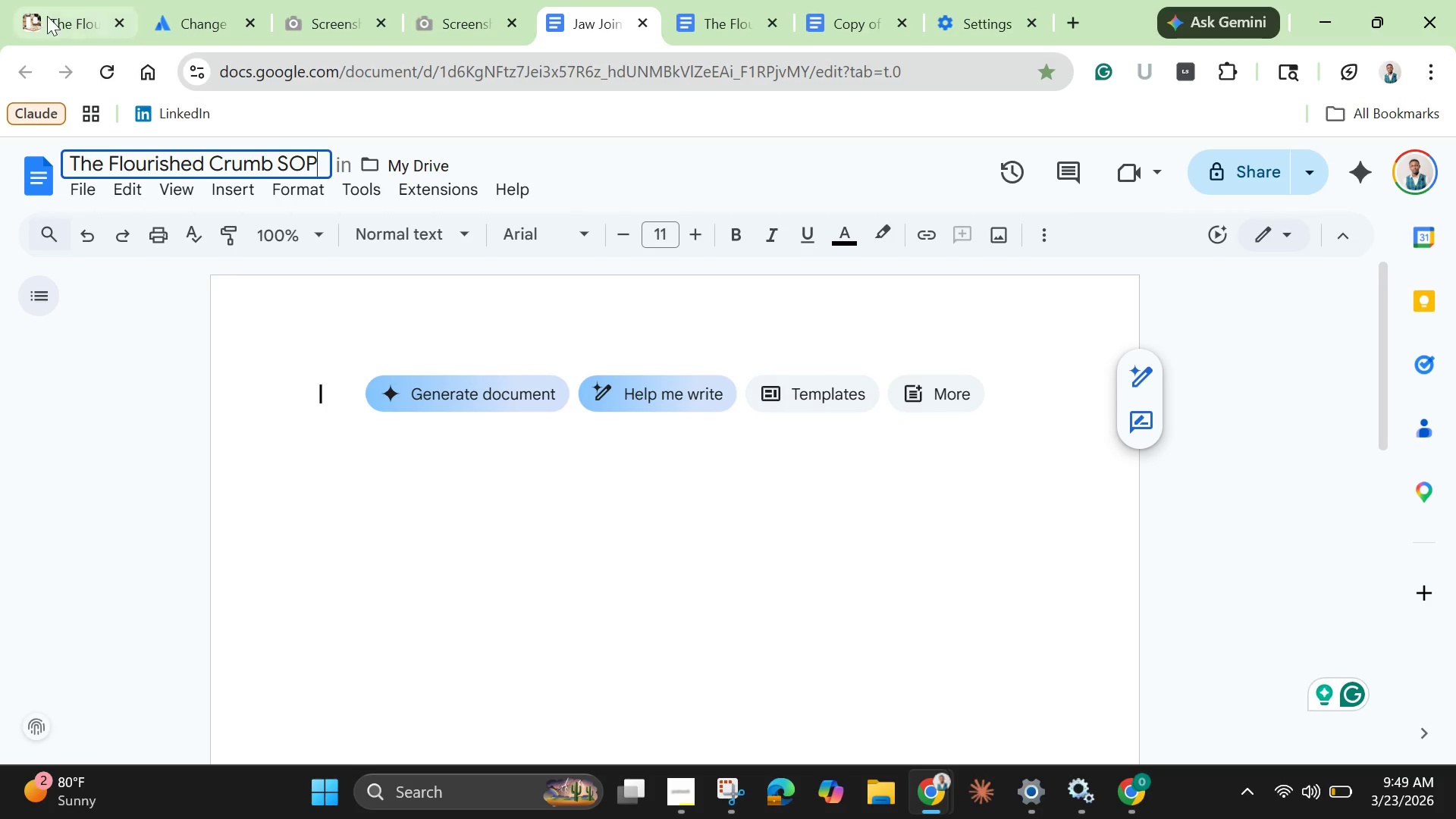 
left_click([70, 158])
 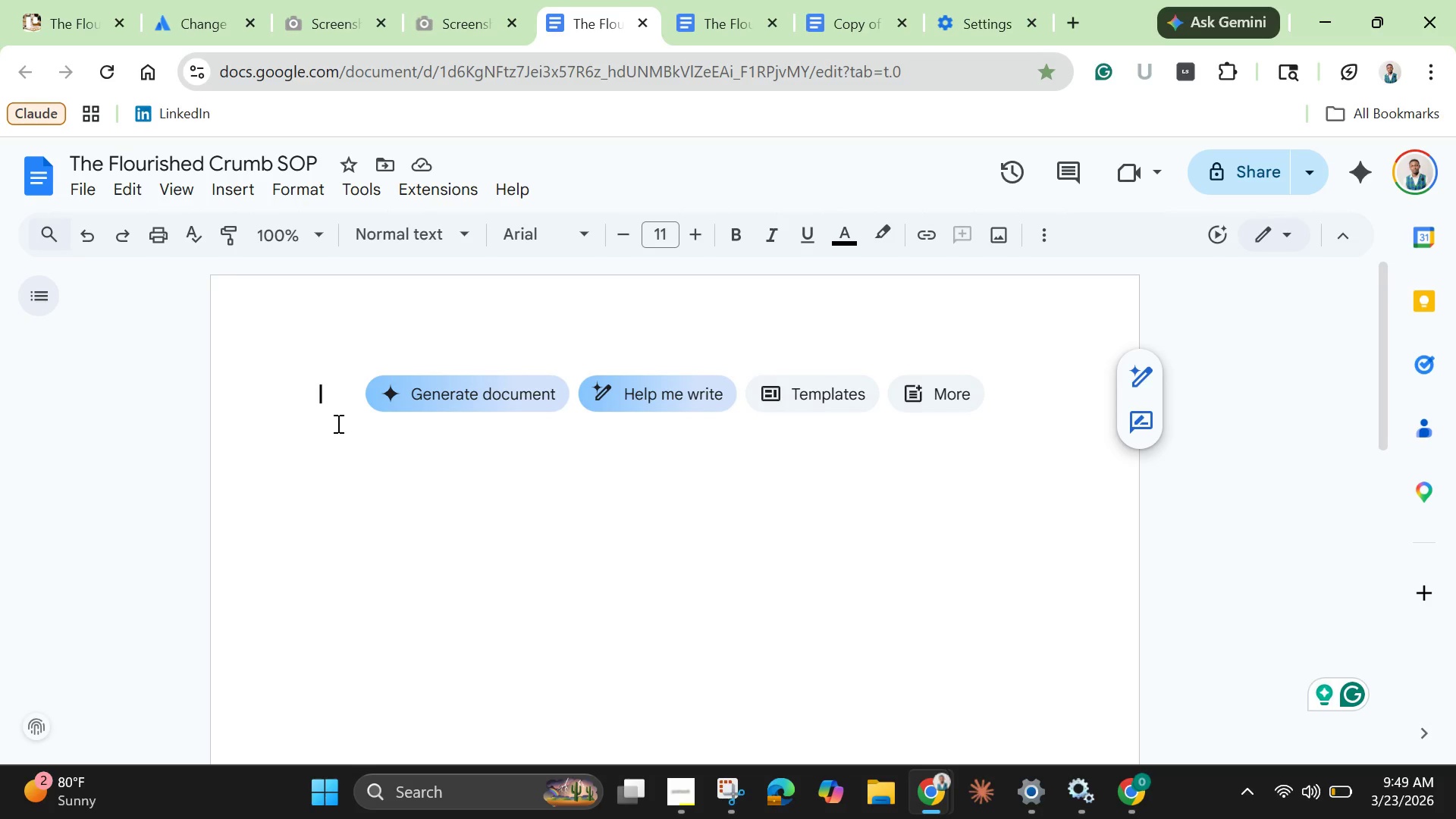 
type(TH)
 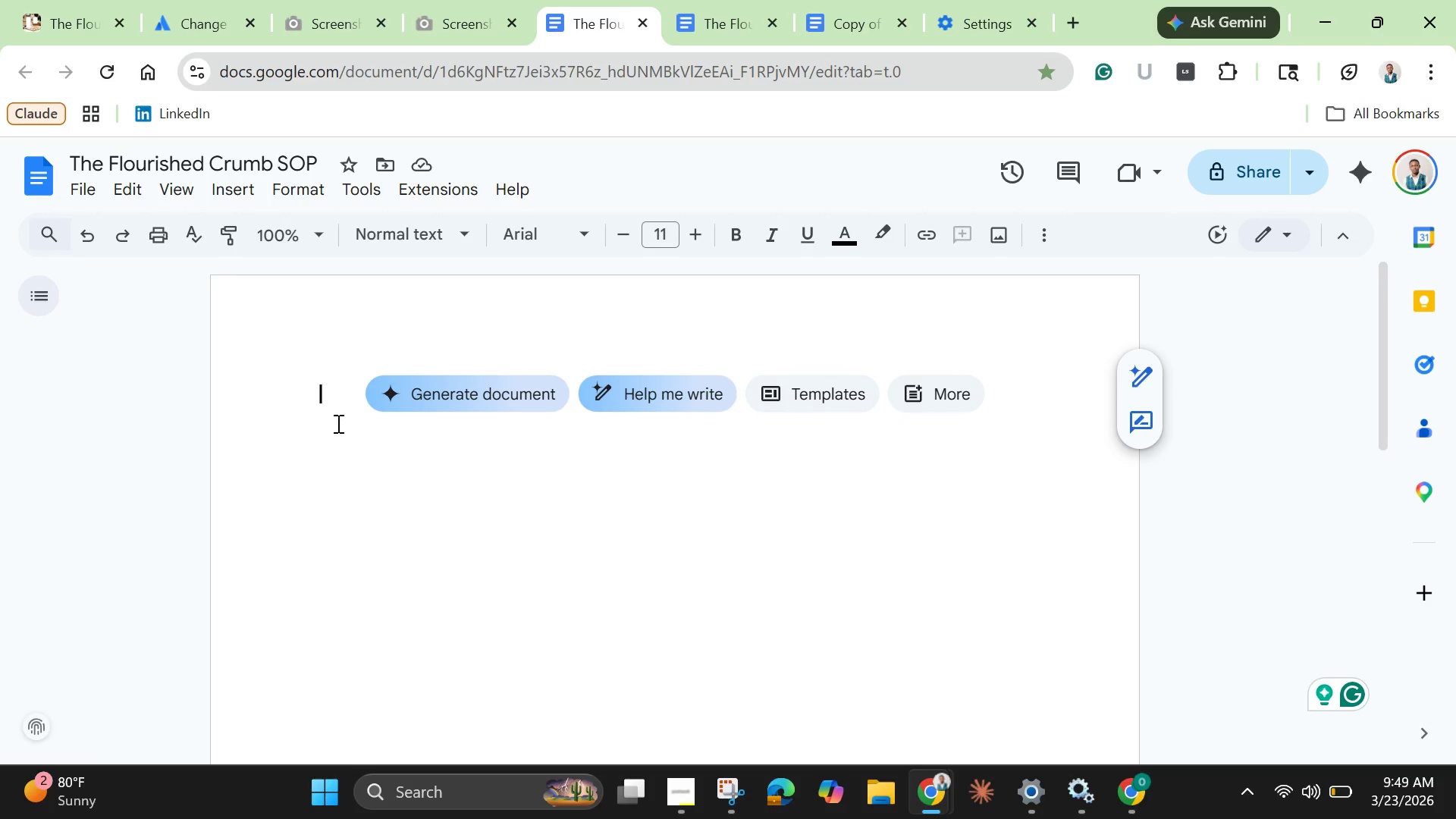 
left_click([344, 414])
 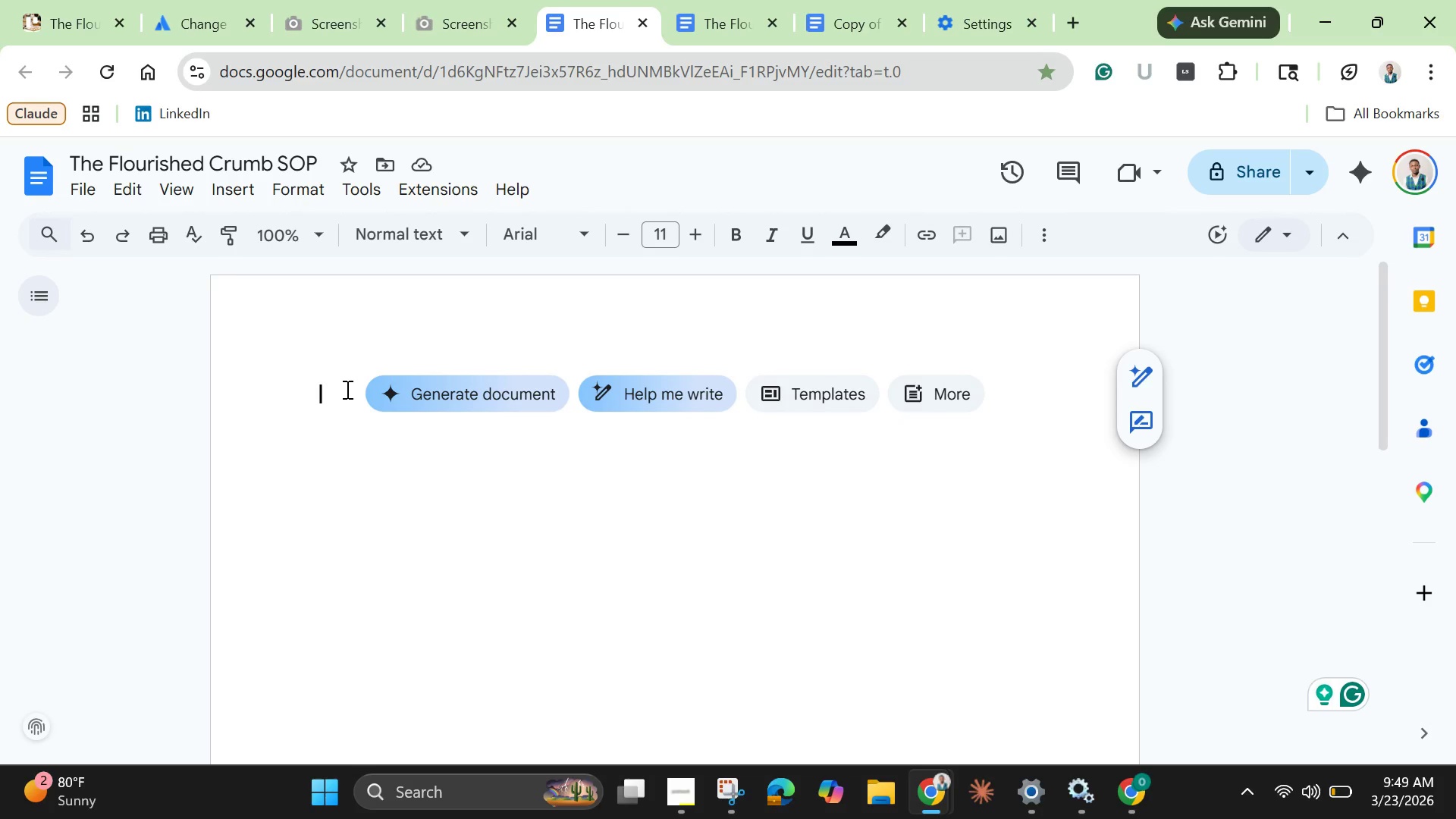 
type(THE FLOURS)
key(Backspace)
type(ISHED CRUMB )
 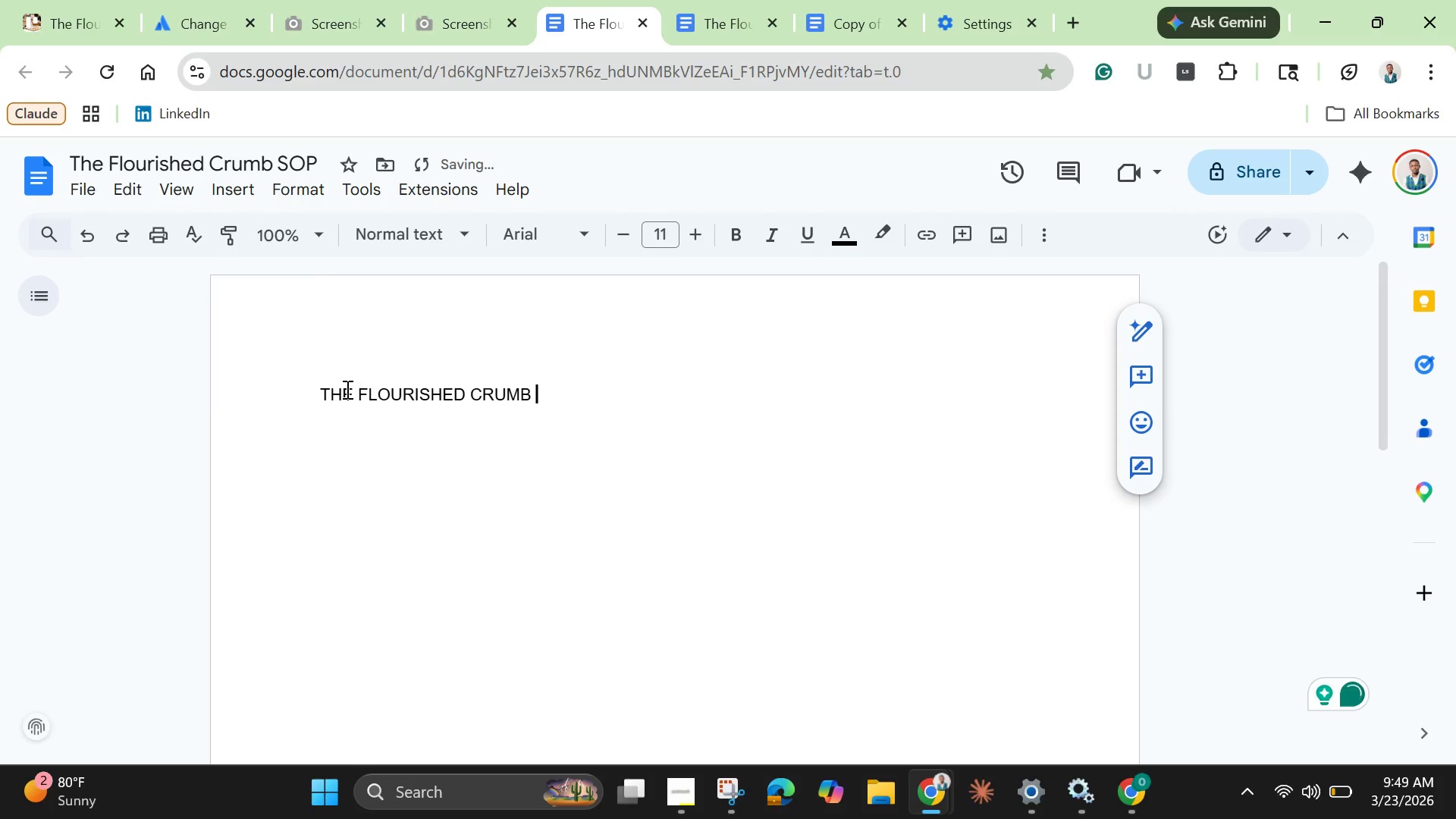 
key(Enter)
 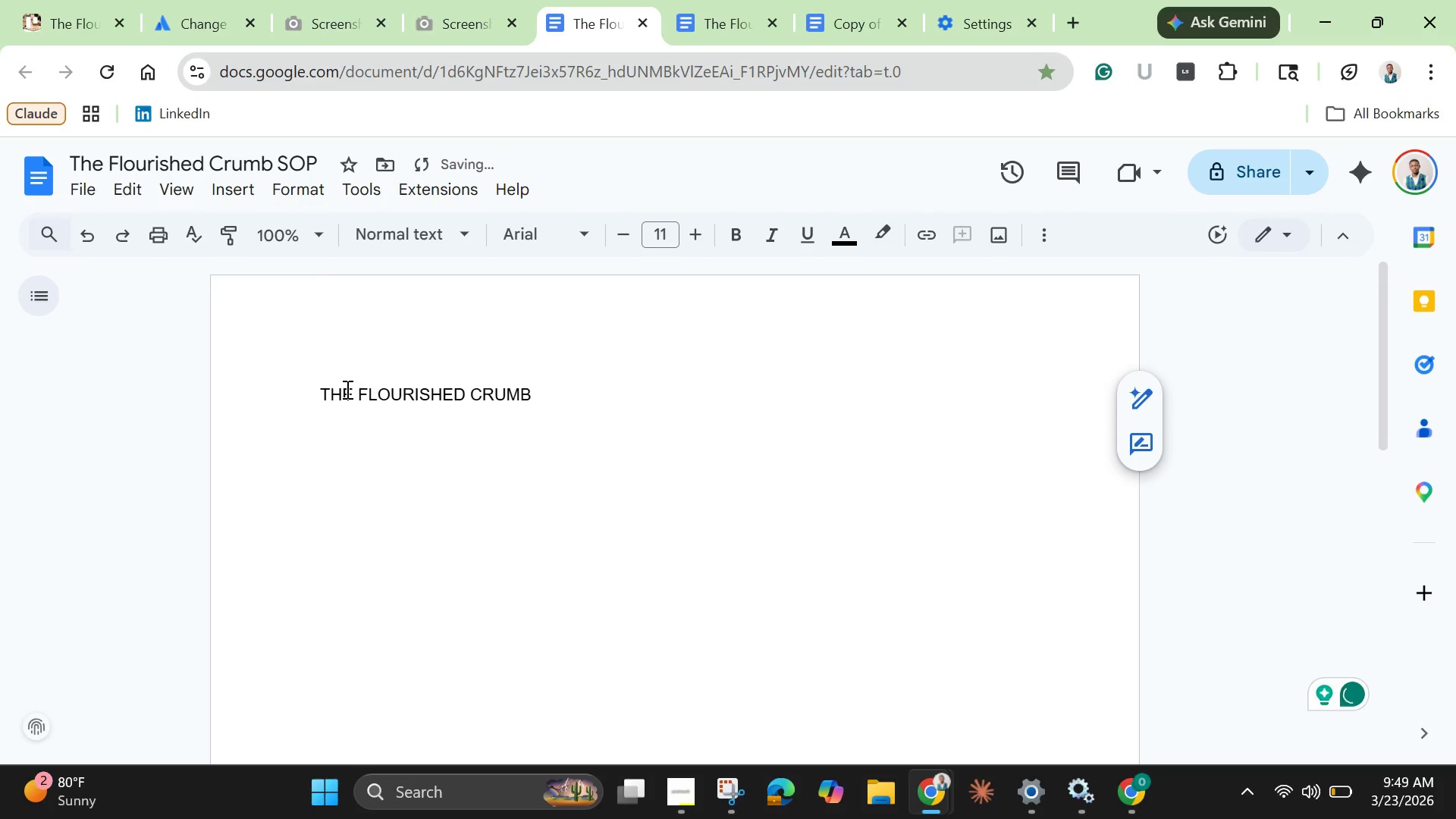 
type(MIGRATION )
key(Backspace)
key(Backspace)
key(Backspace)
key(Backspace)
key(Backspace)
key(Backspace)
key(Backspace)
key(Backspace)
key(Backspace)
type(igration SOP - MOving )
 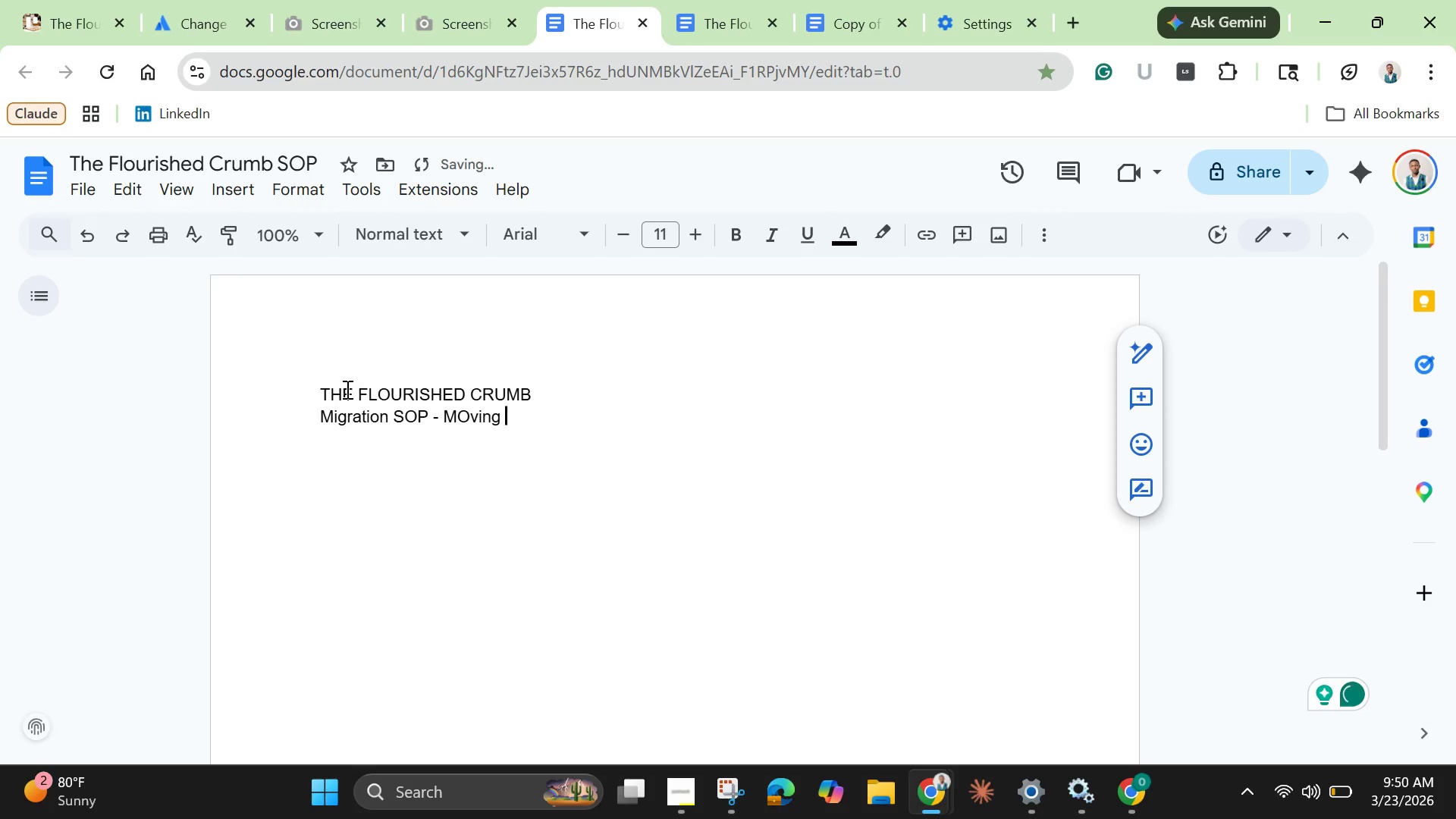 
 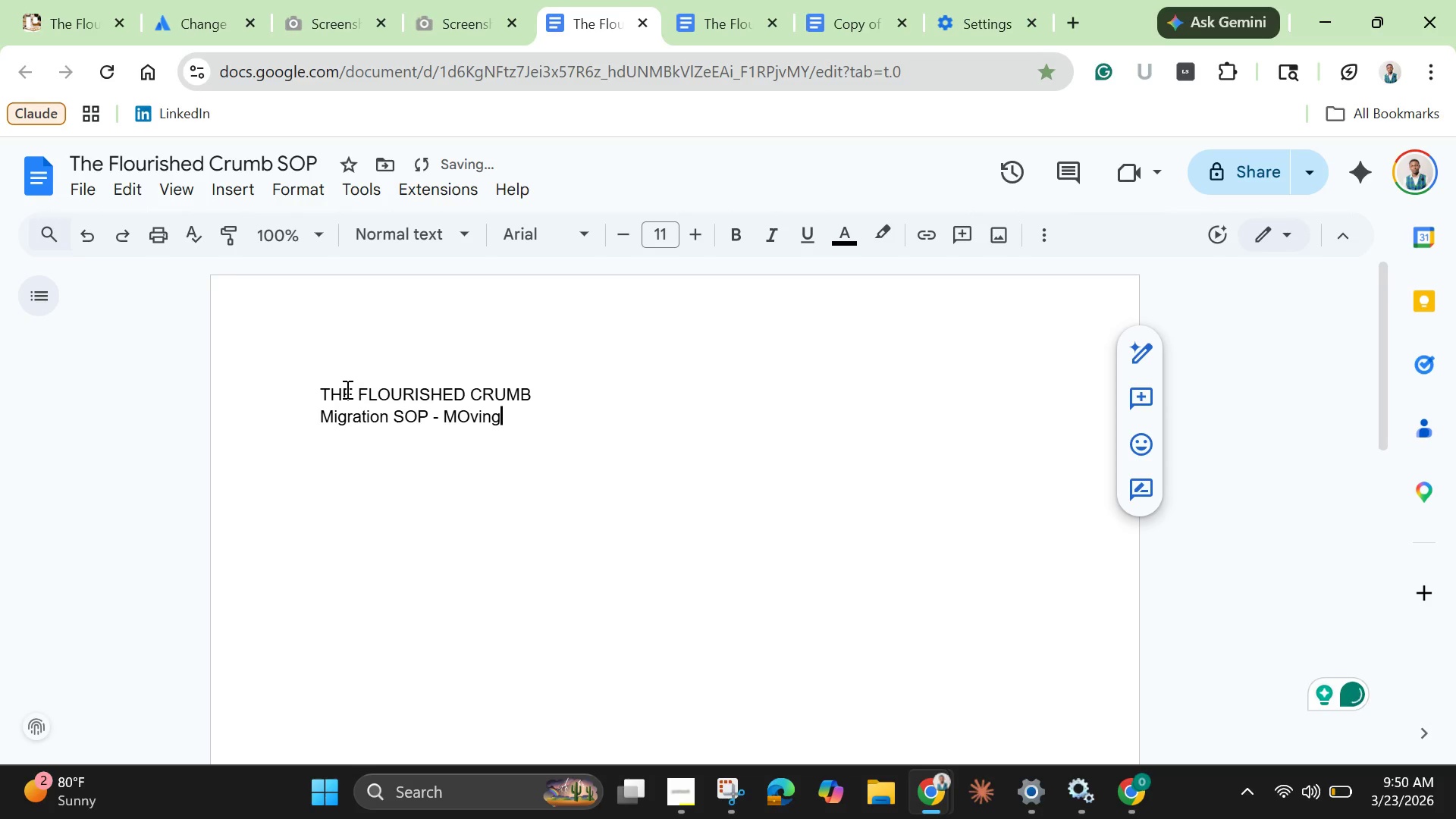 
hold_key(key=ShiftLeft, duration=0.42)
 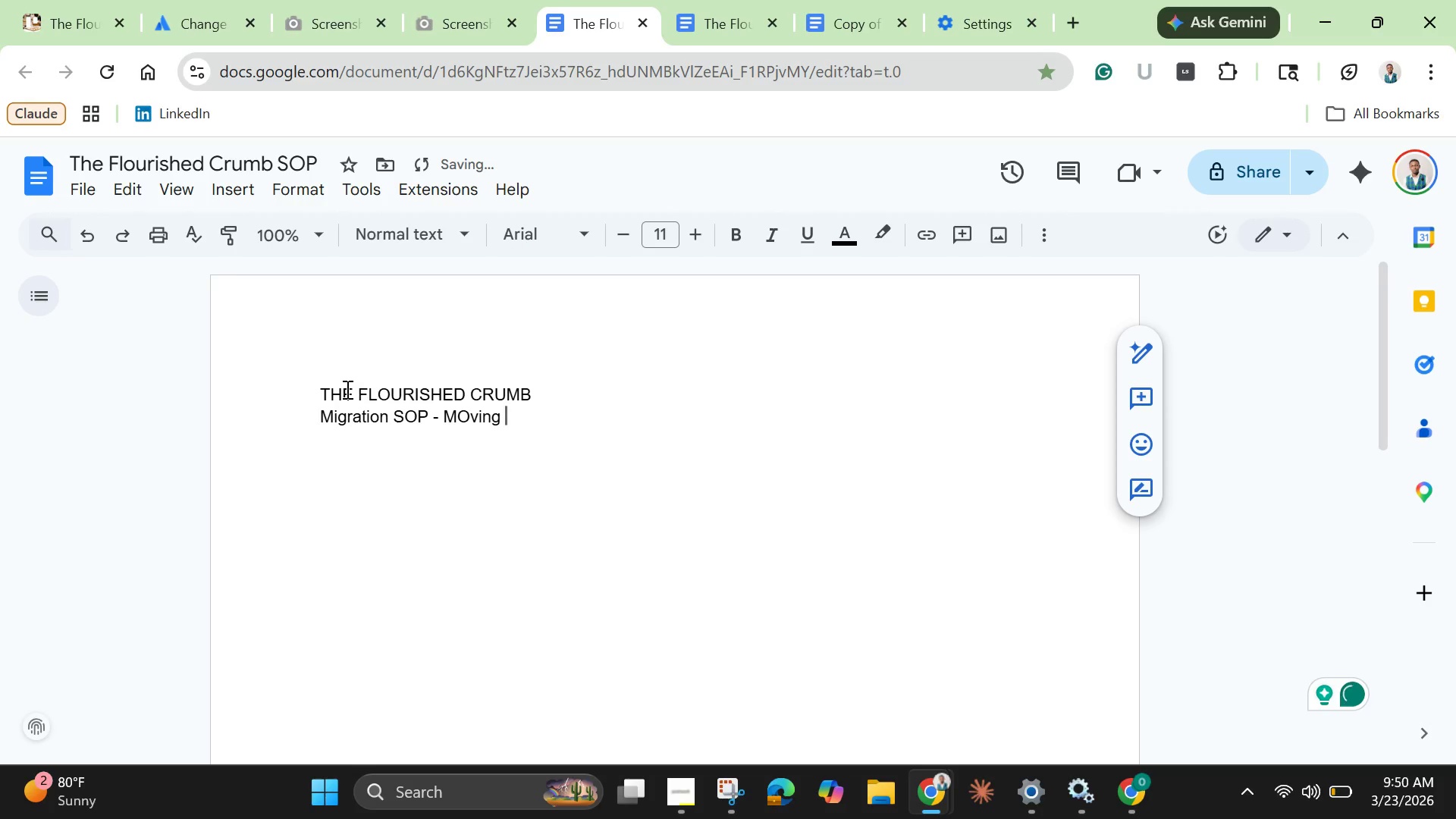 
key(ArrowLeft)
 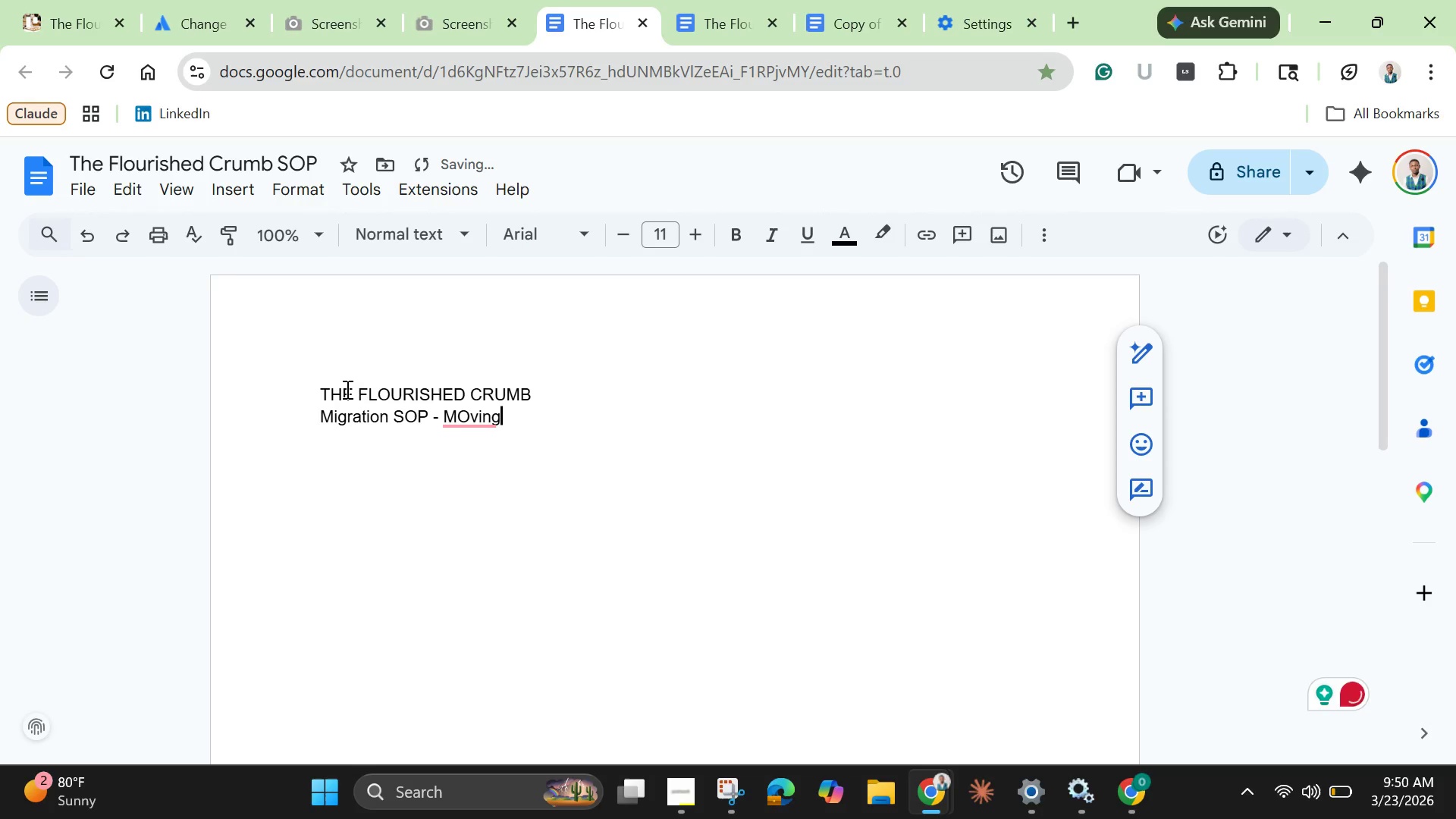 
key(ArrowLeft)
 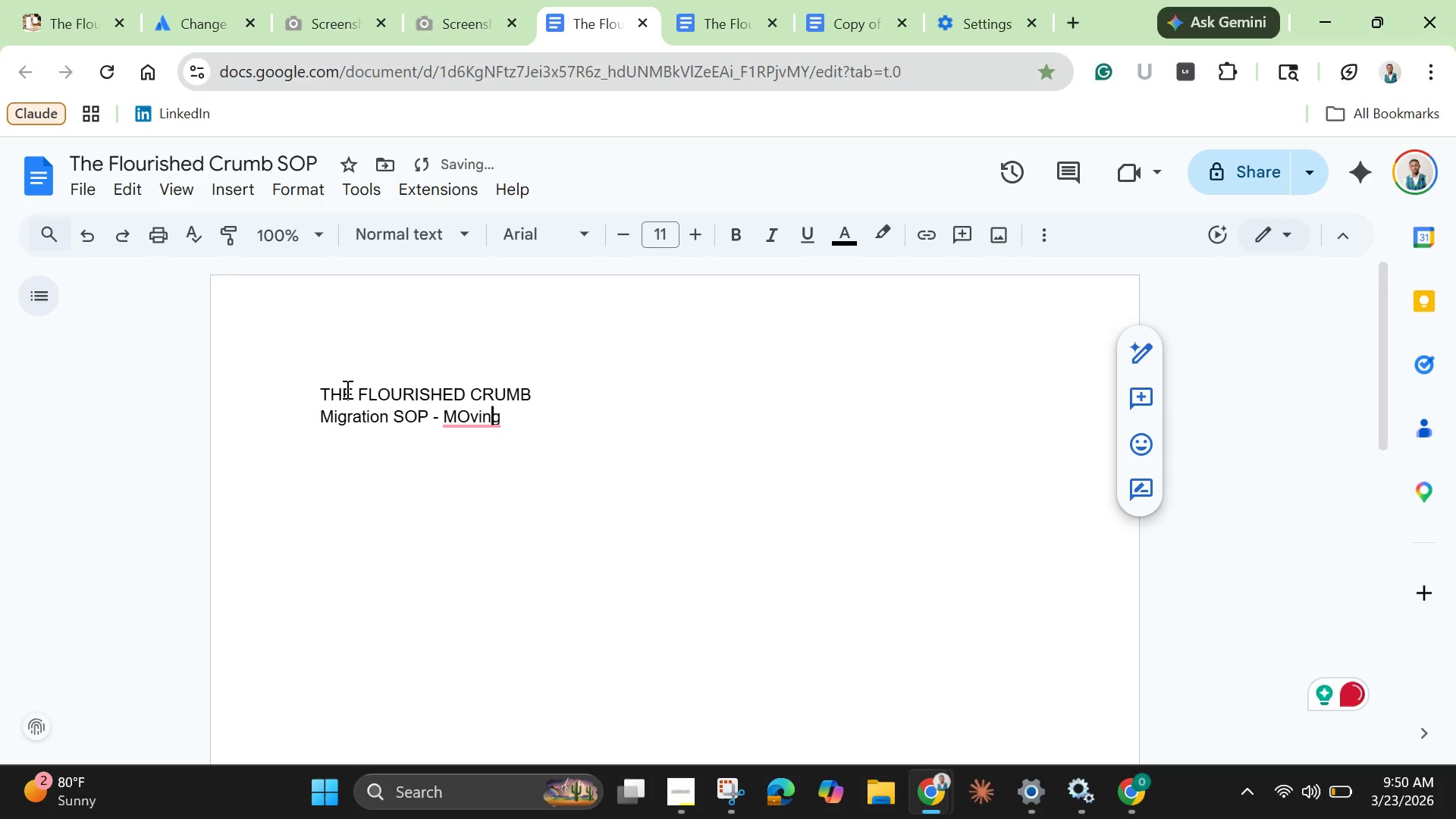 
key(ArrowLeft)
 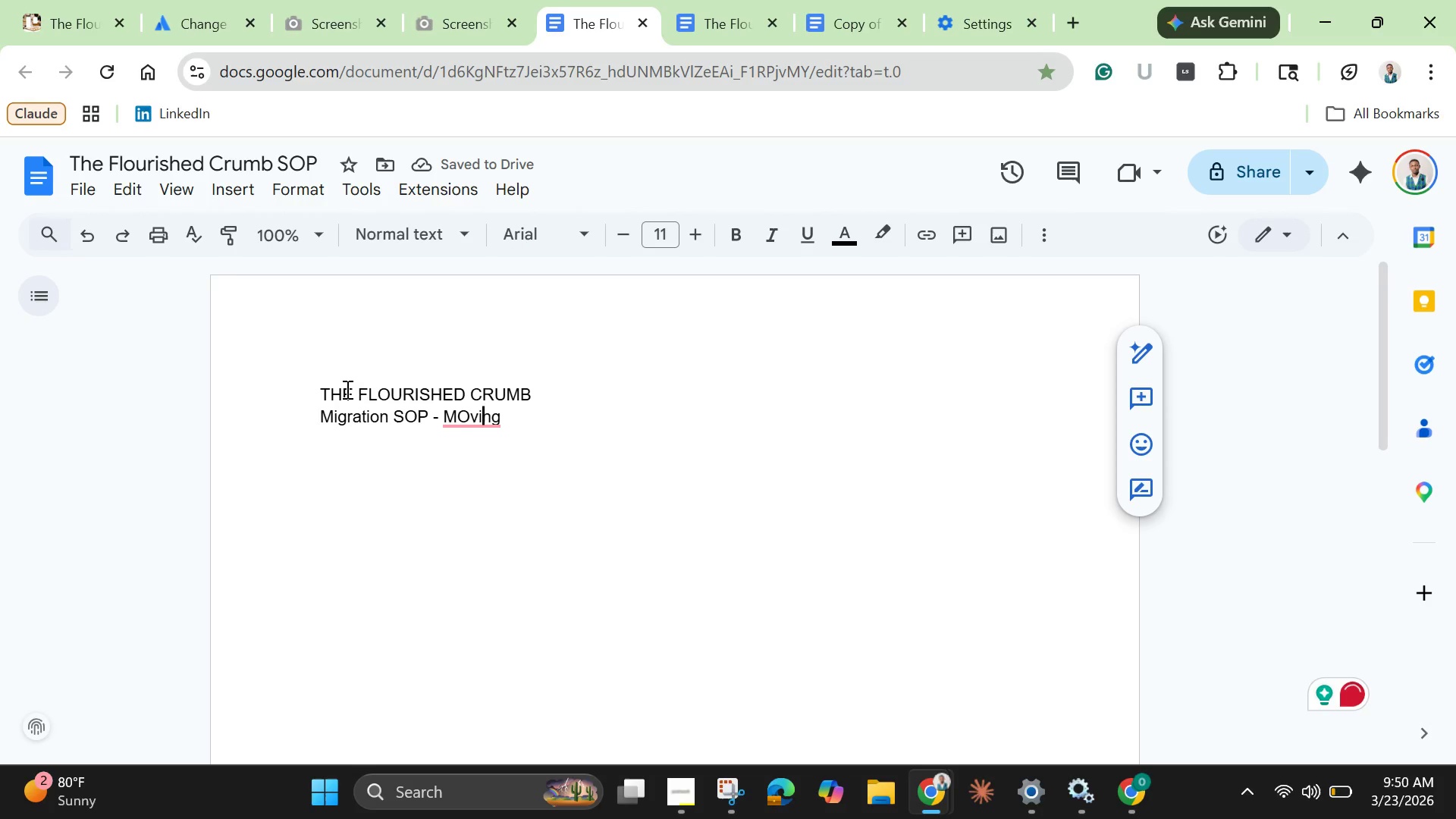 
key(ArrowLeft)
 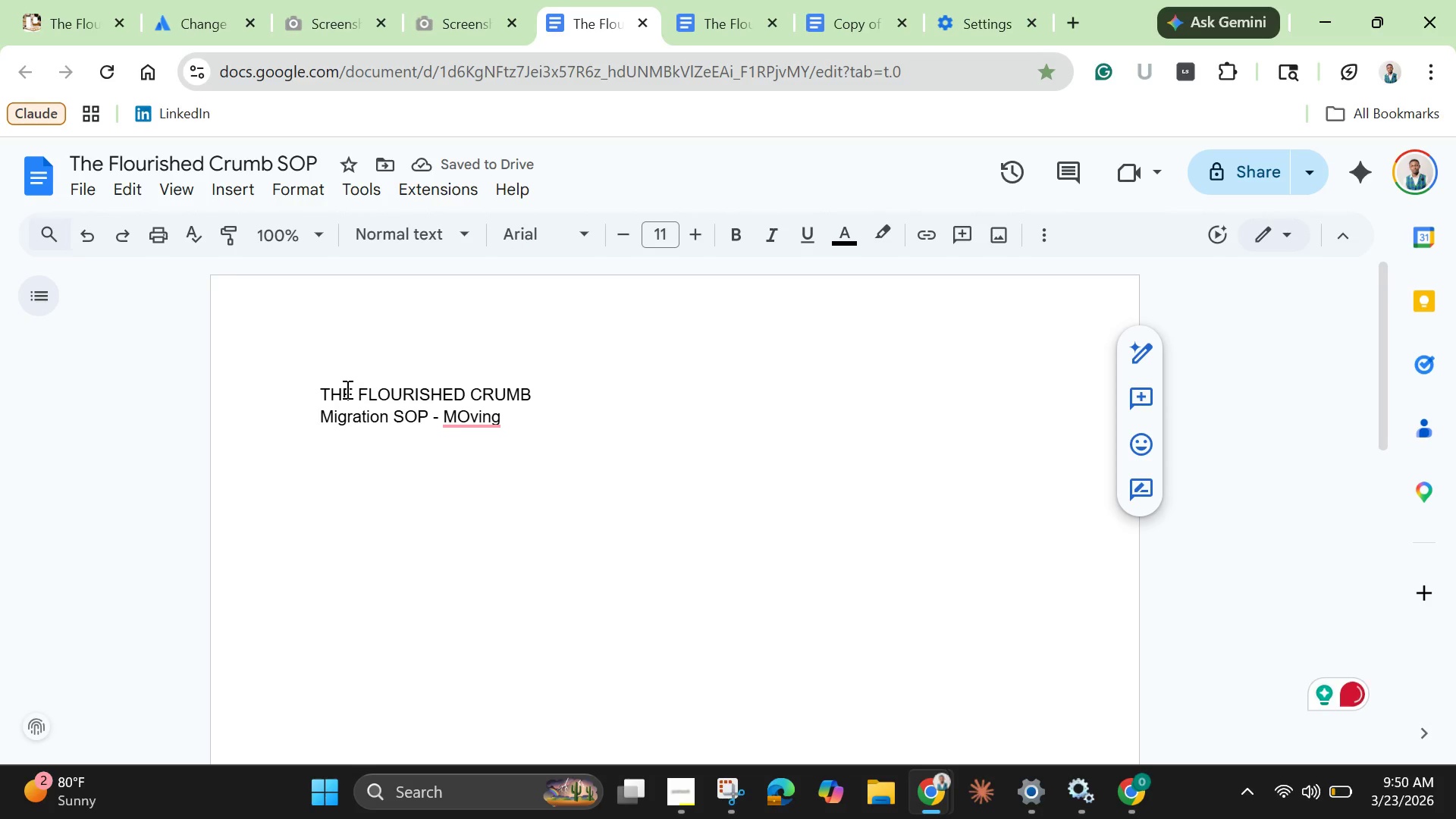 
key(ArrowLeft)
 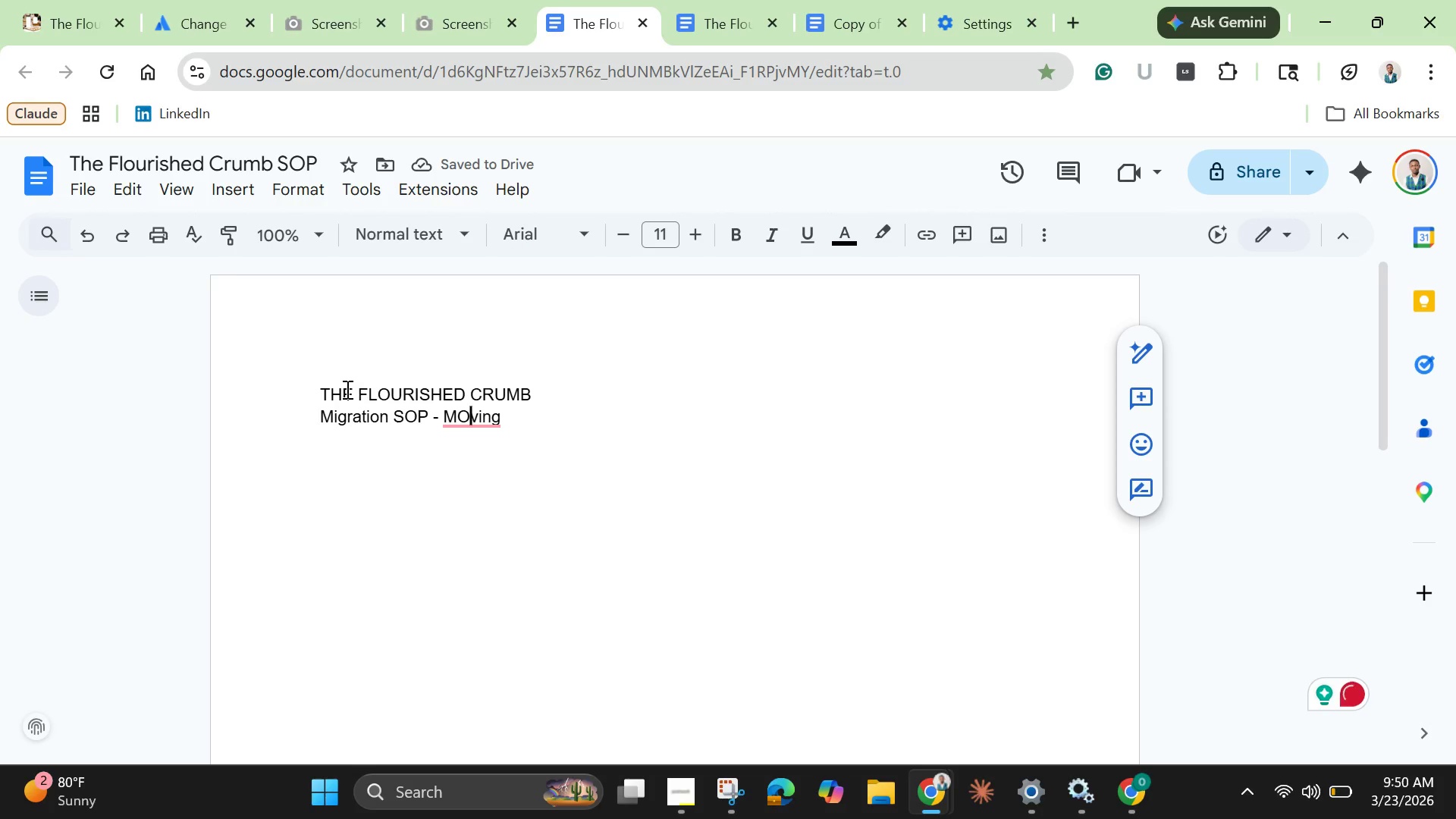 
key(Backspace)
 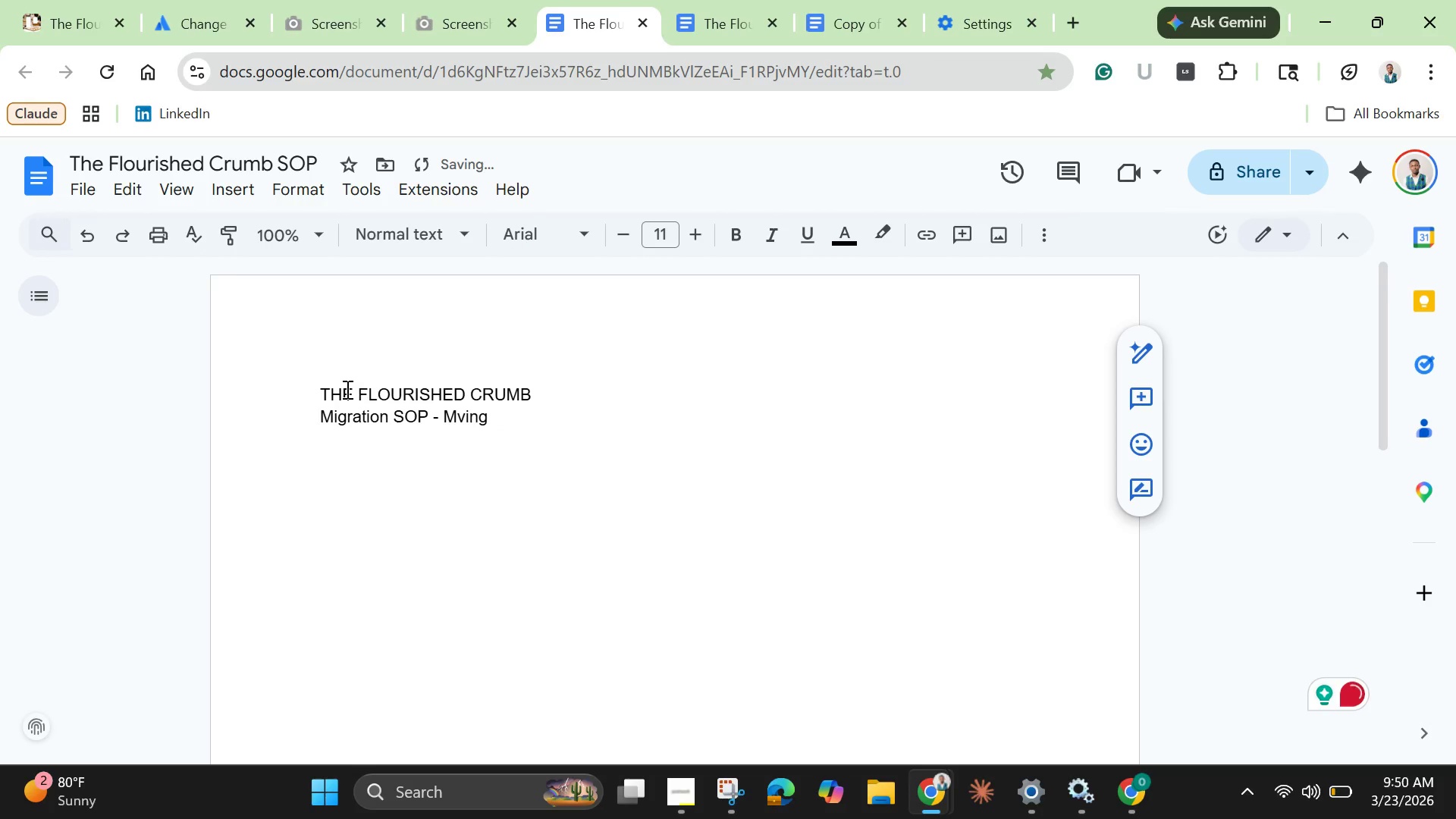 
key(O)
 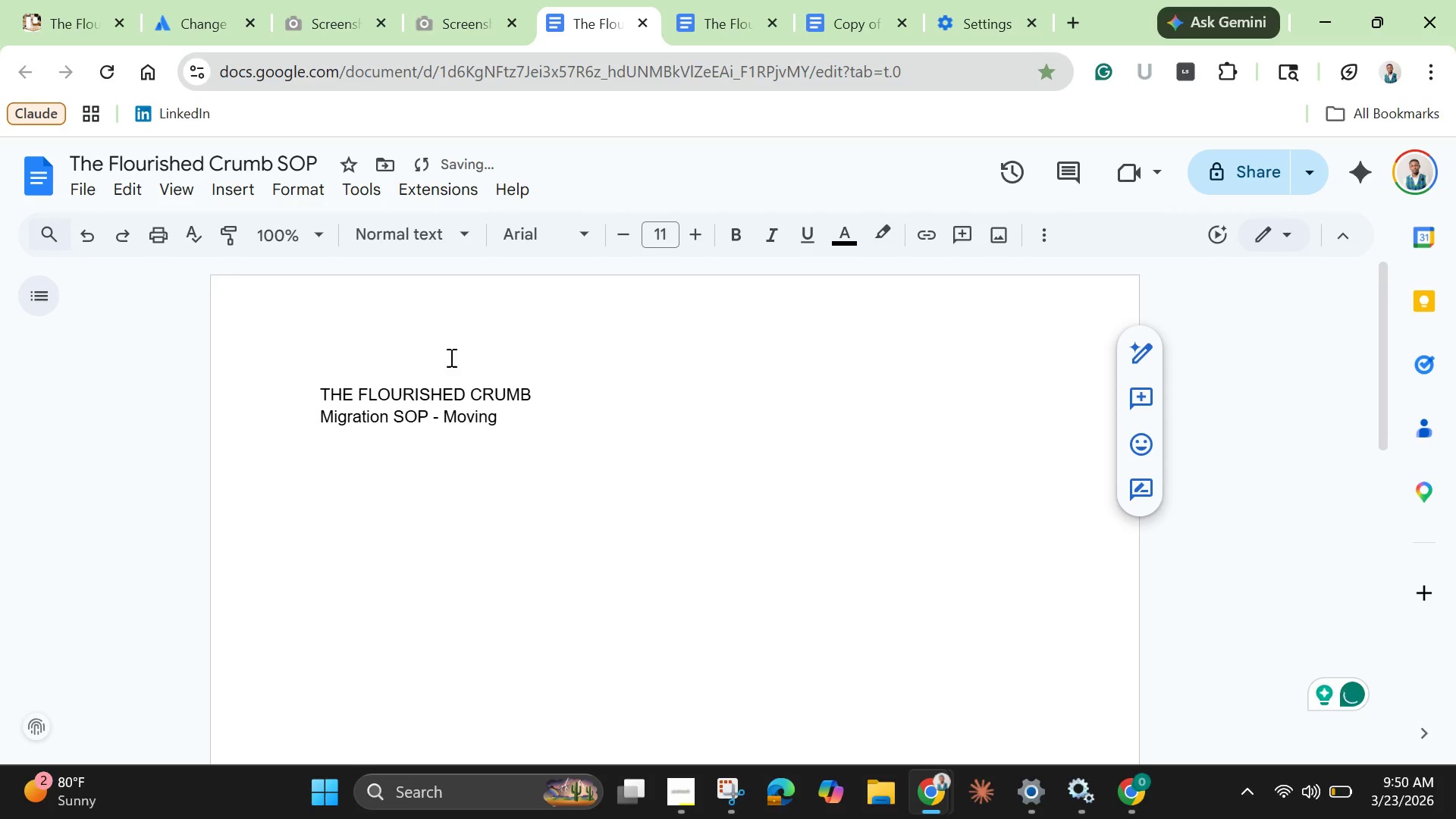 
left_click([526, 413])
 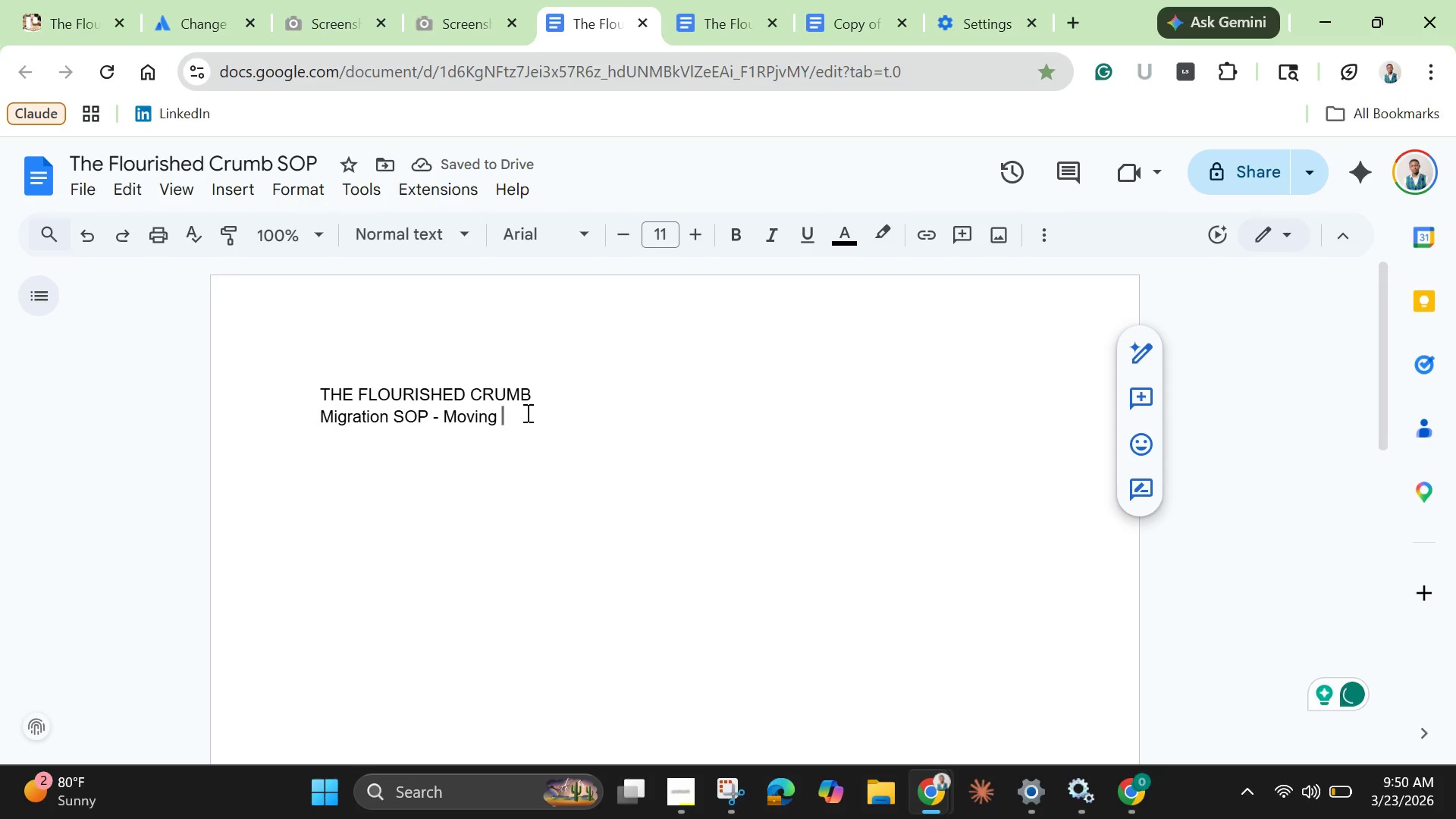 
type(Emails tp)
key(Backspace)
type(o Trello)
 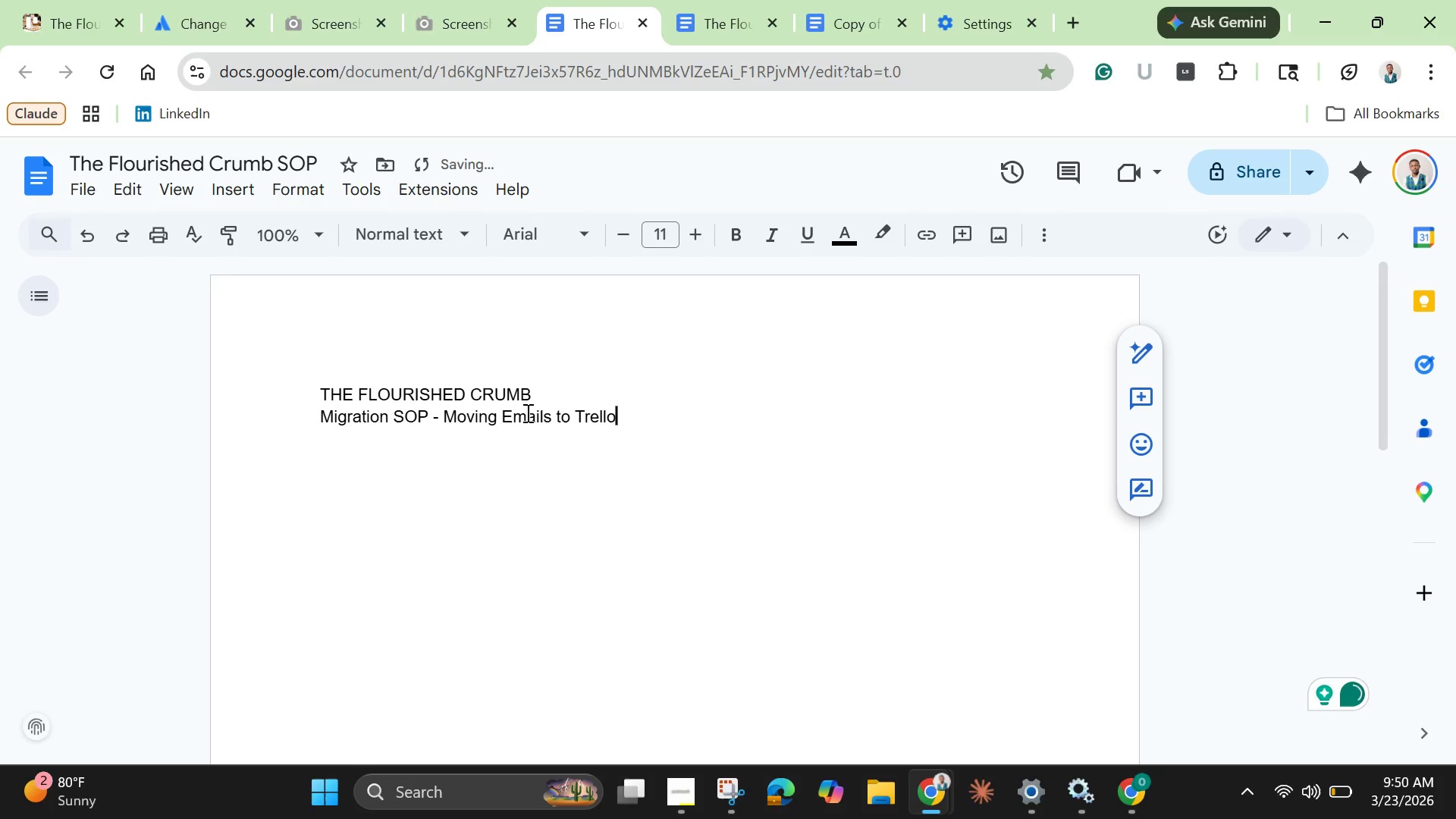 
key(Enter)
 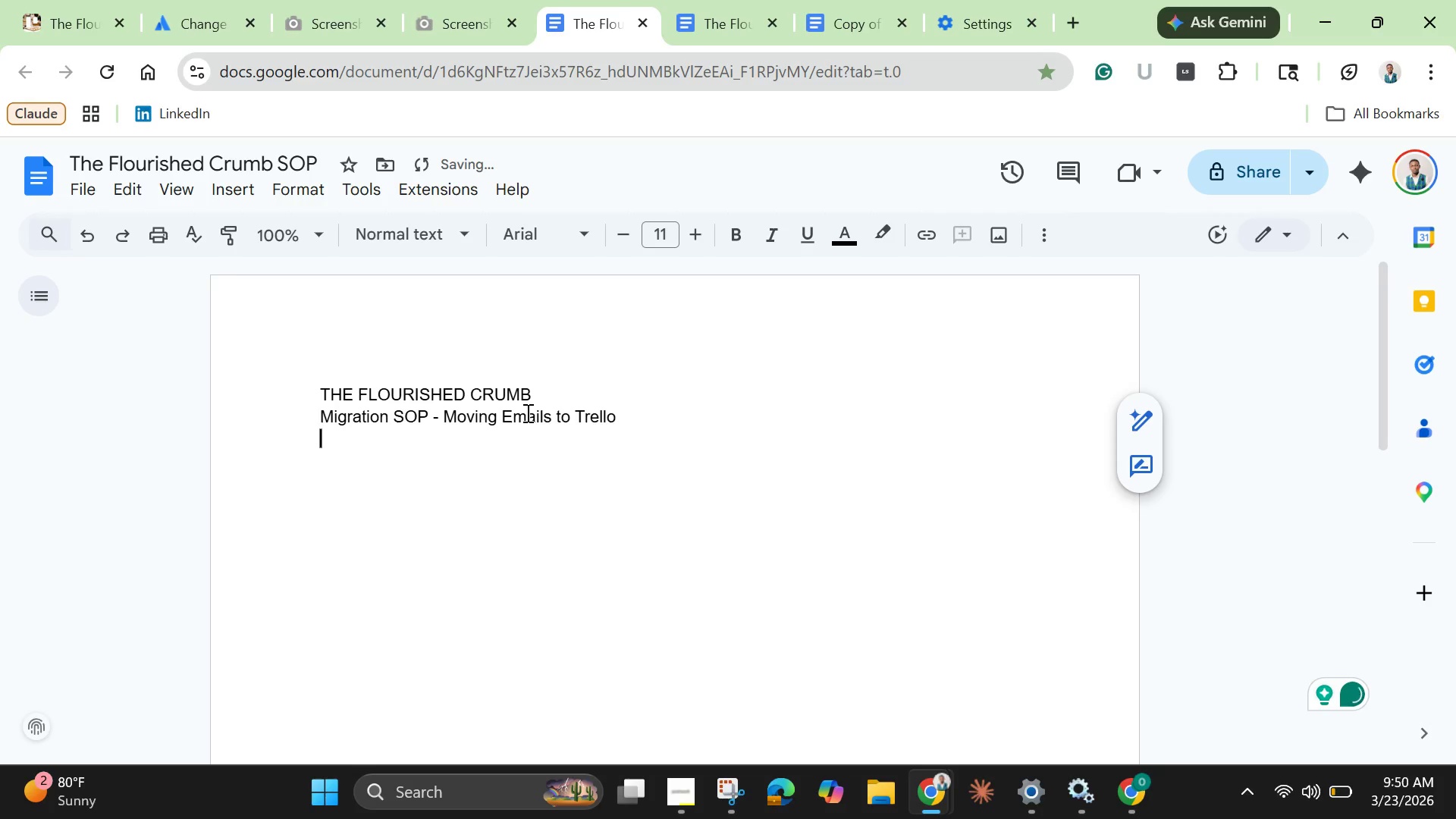 
key(Enter)
 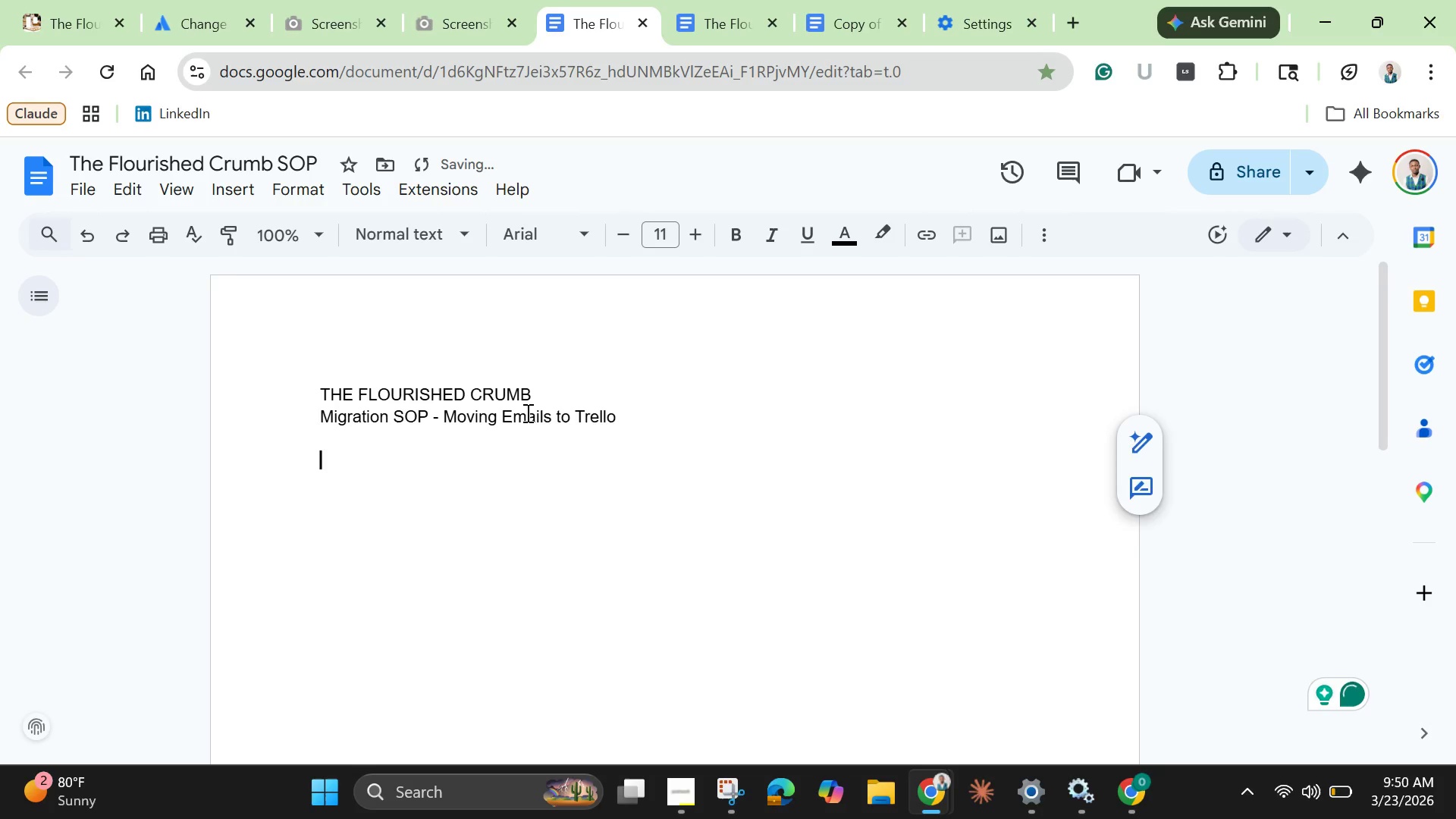 
key(Enter)
 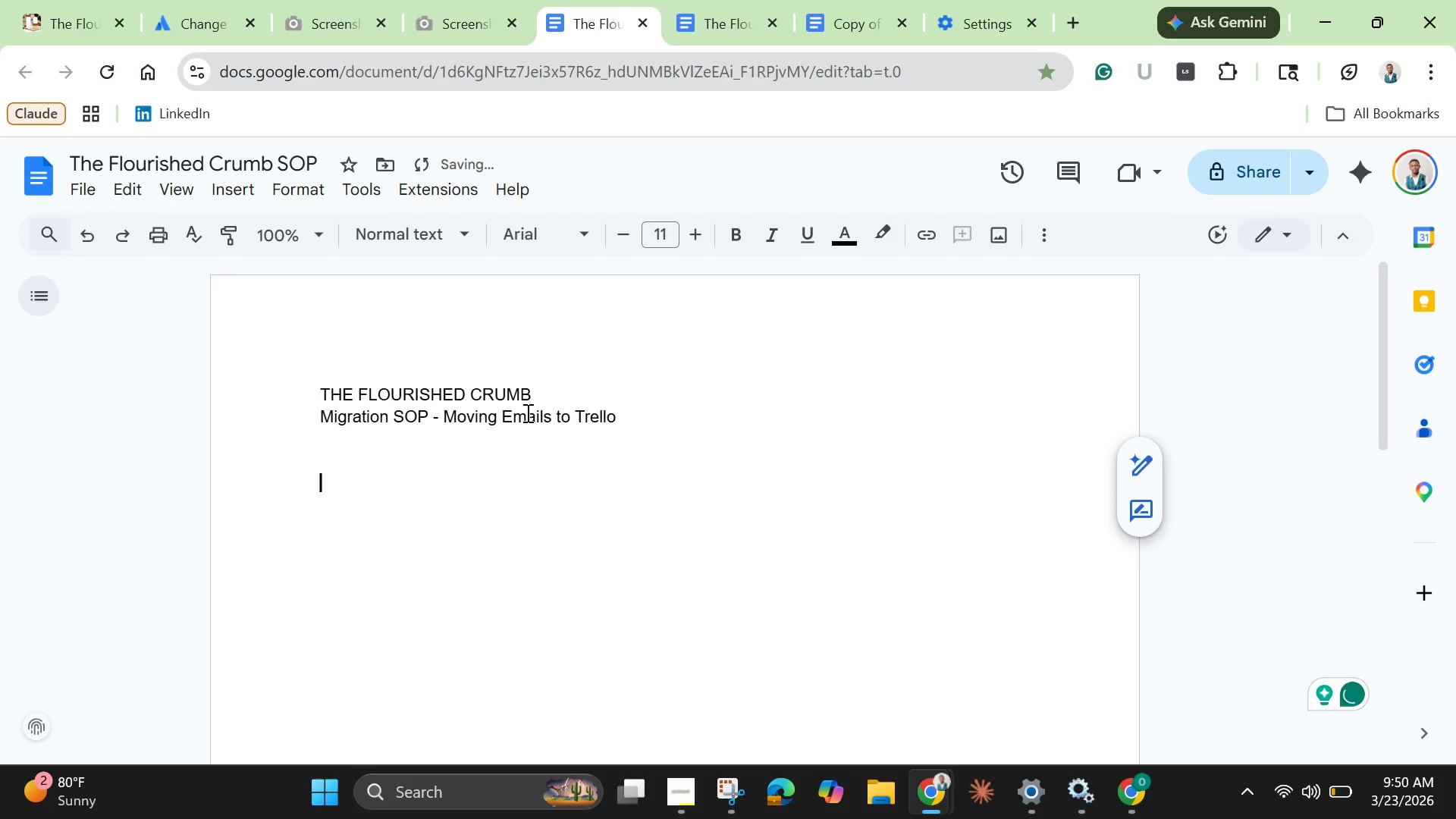 
key(Enter)
 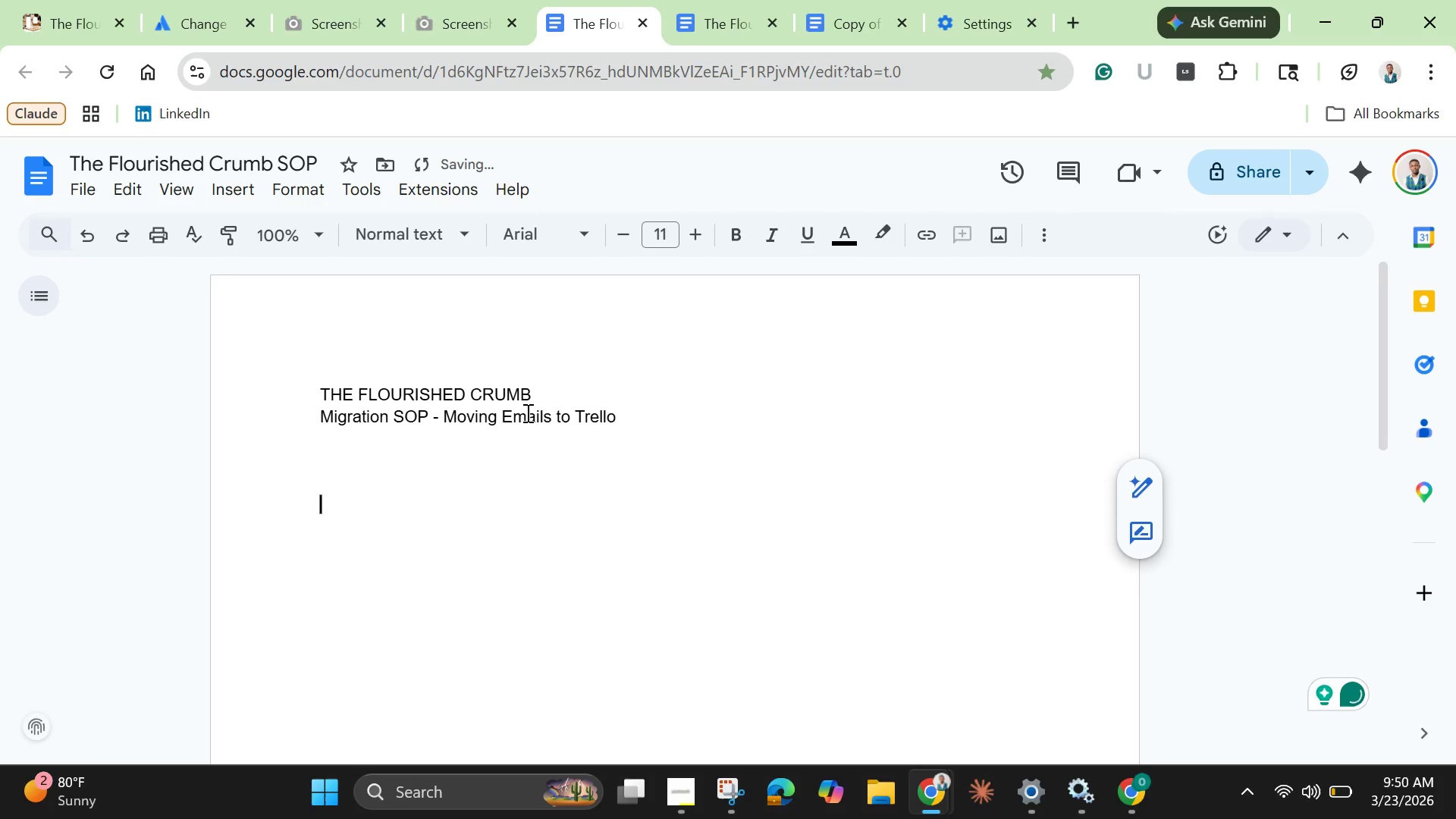 
key(Enter)
 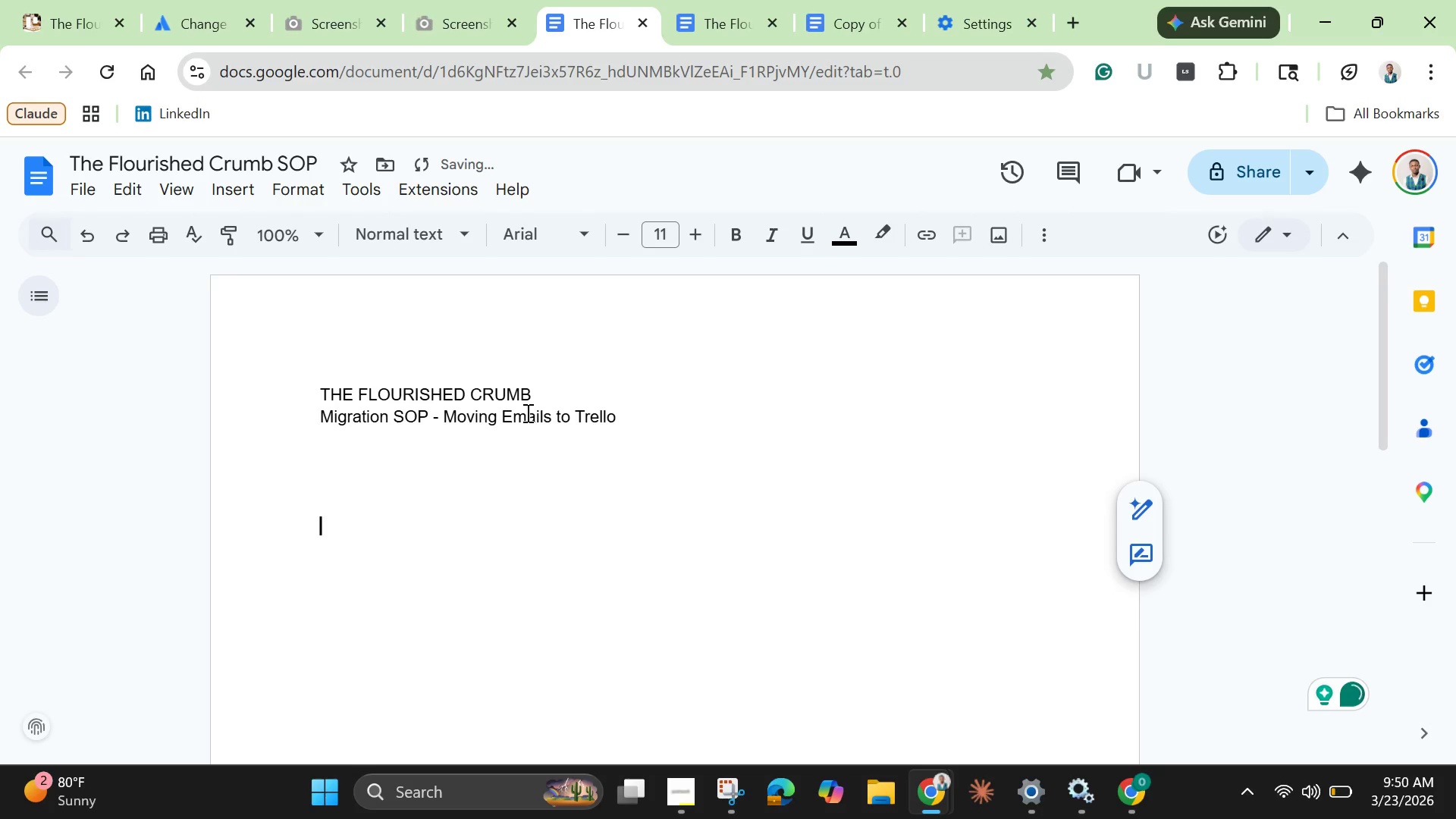 
key(Enter)
 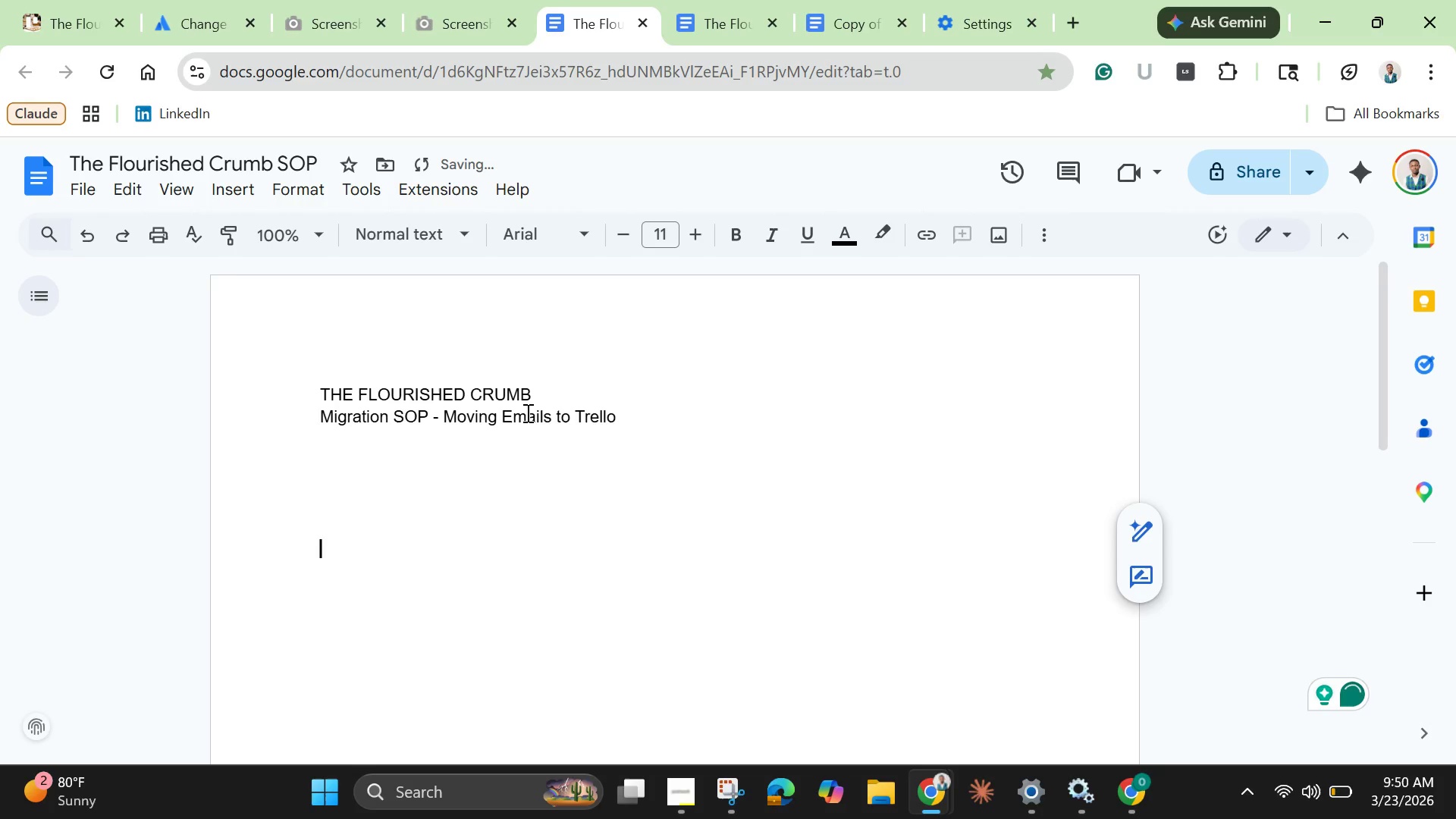 
key(Enter)
 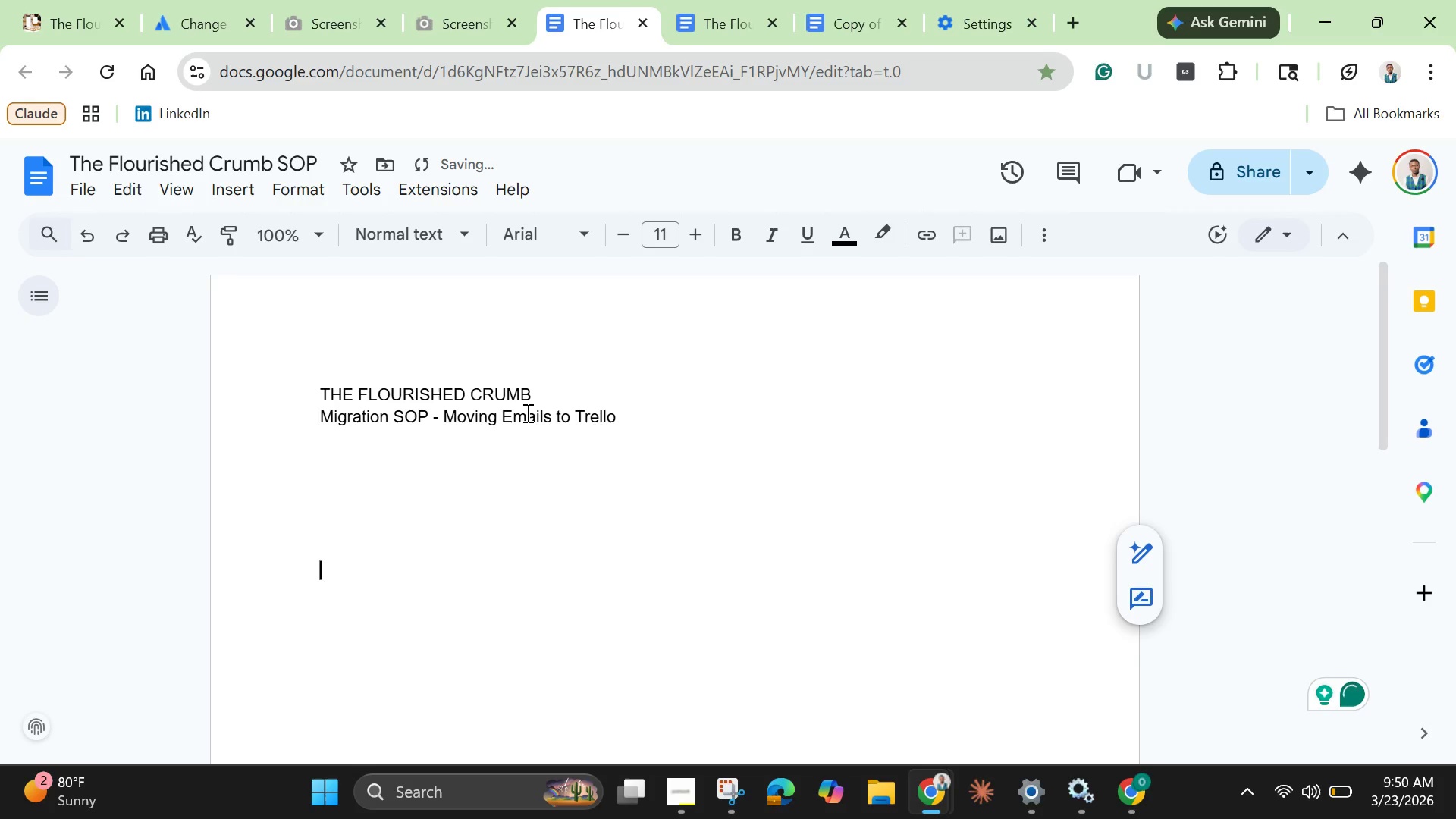 
key(Enter)
 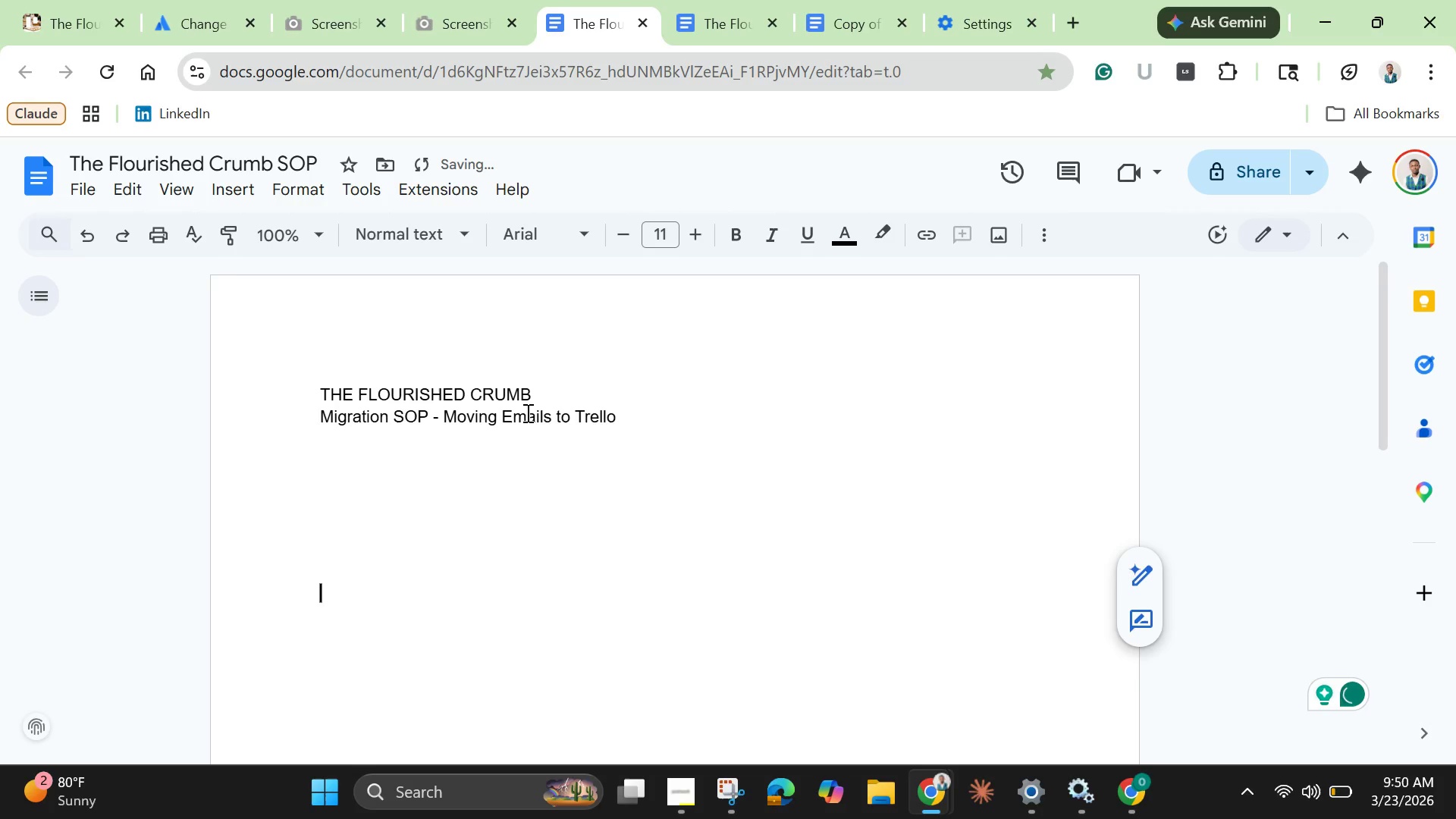 
key(Enter)
 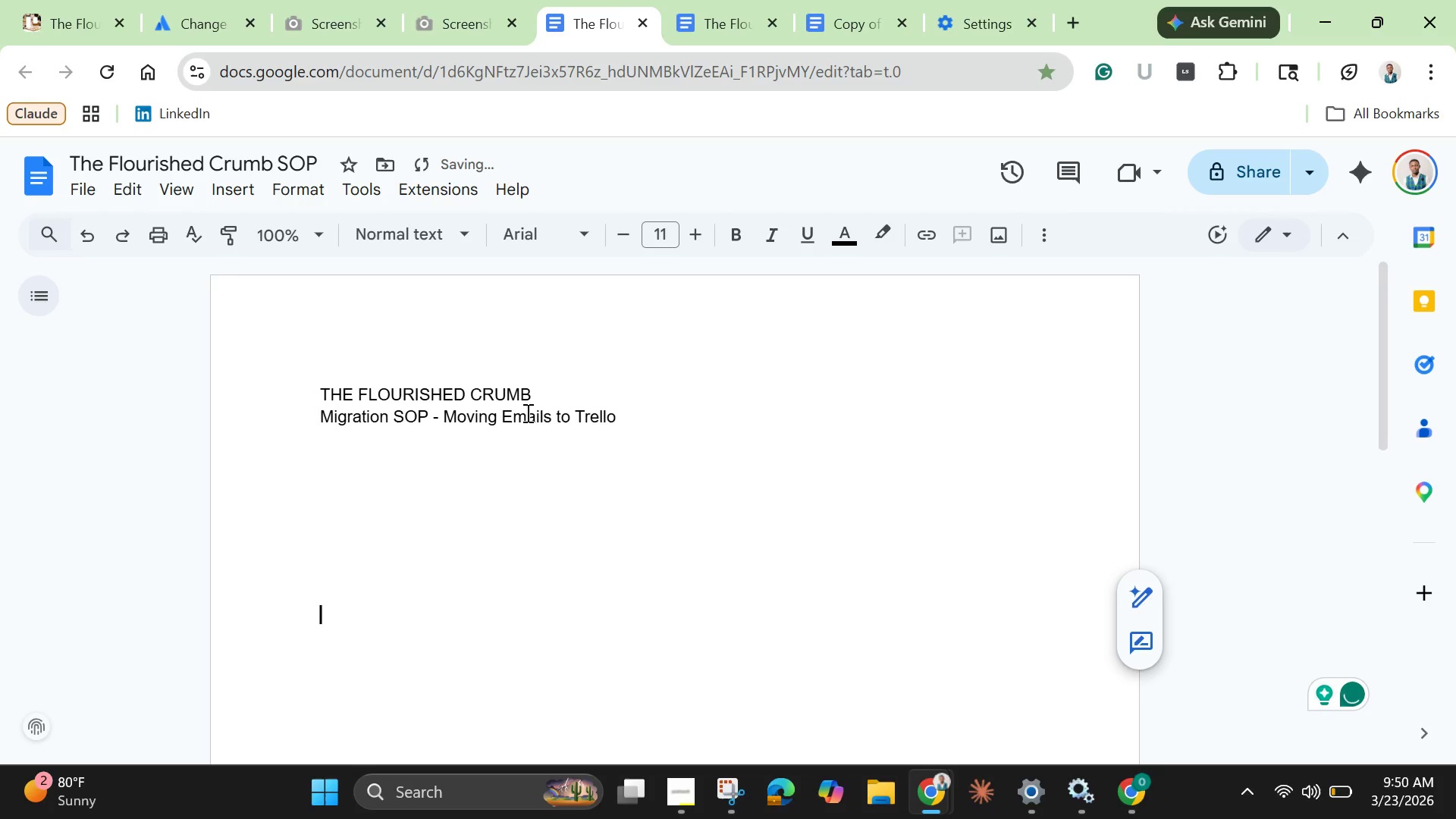 
key(Enter)
 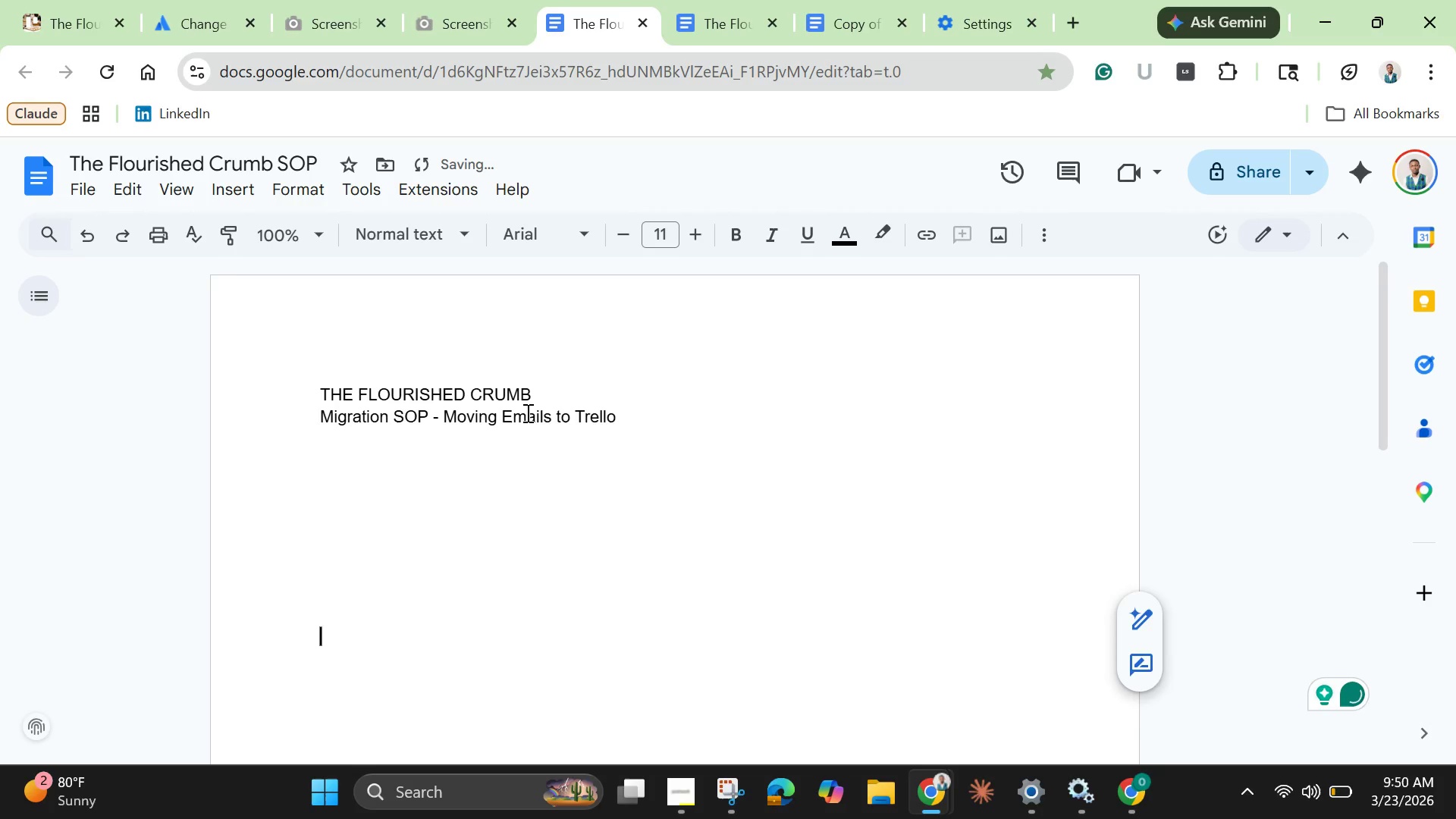 
key(Enter)
 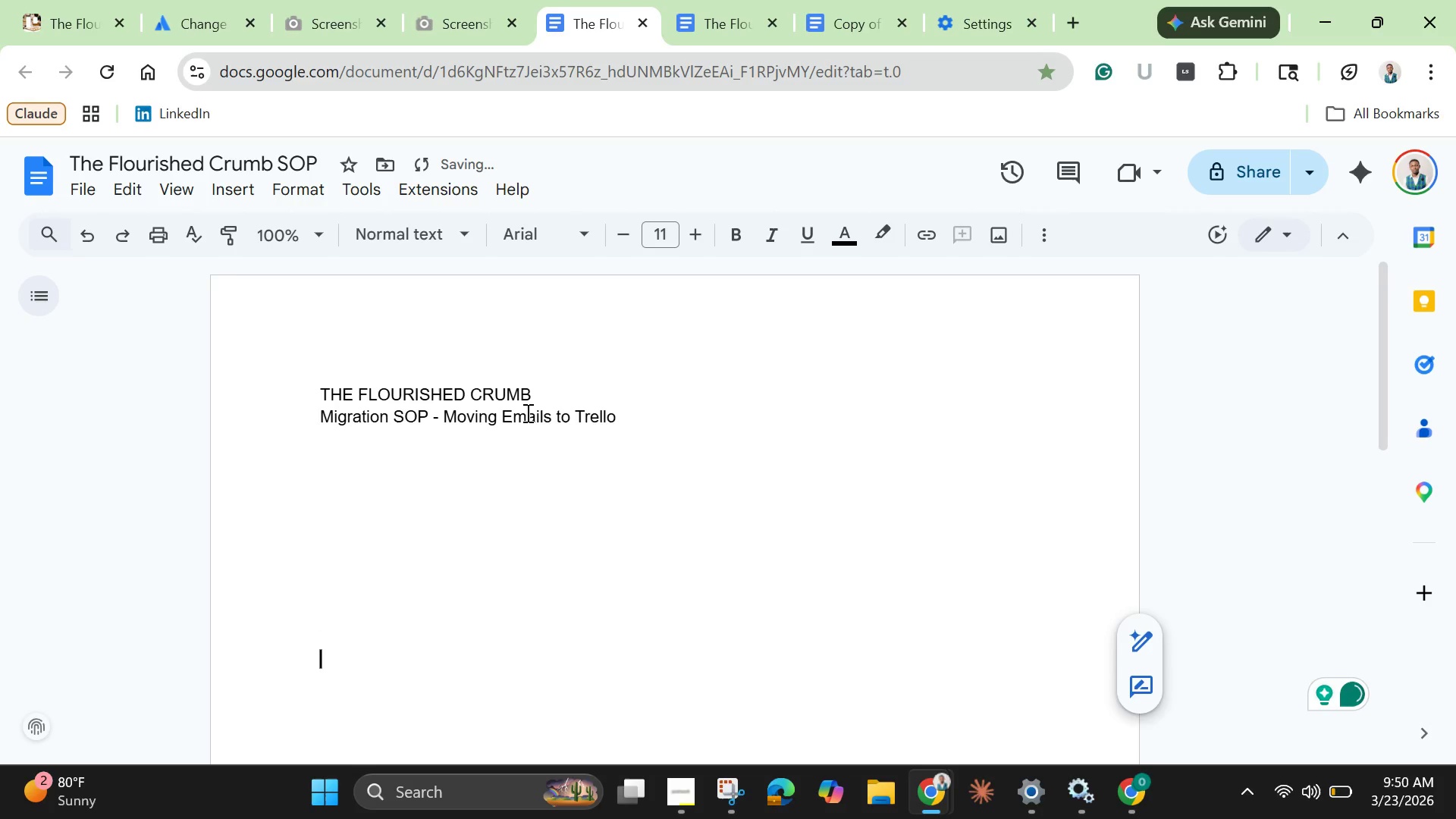 
key(Enter)
 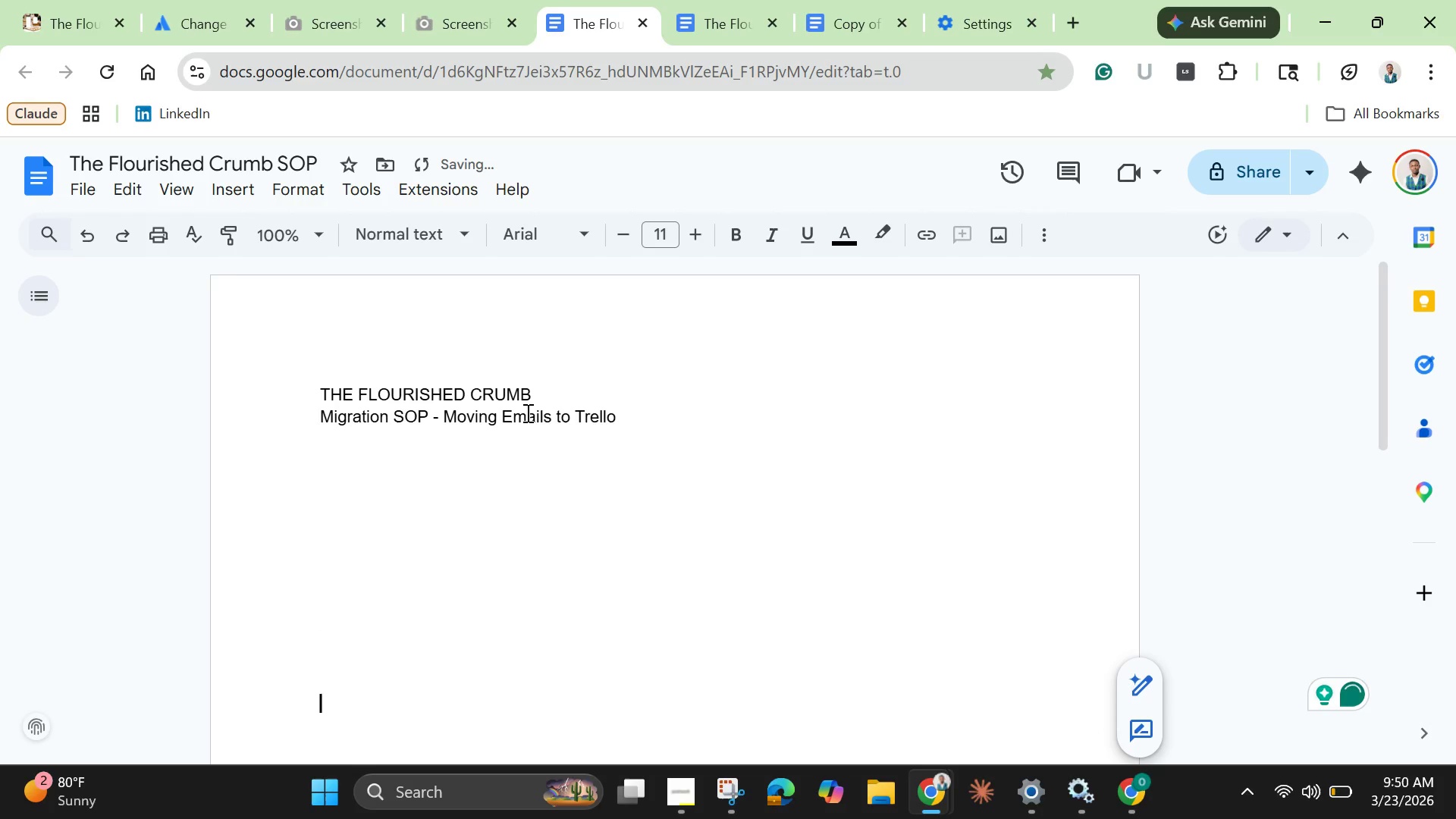 
key(Enter)
 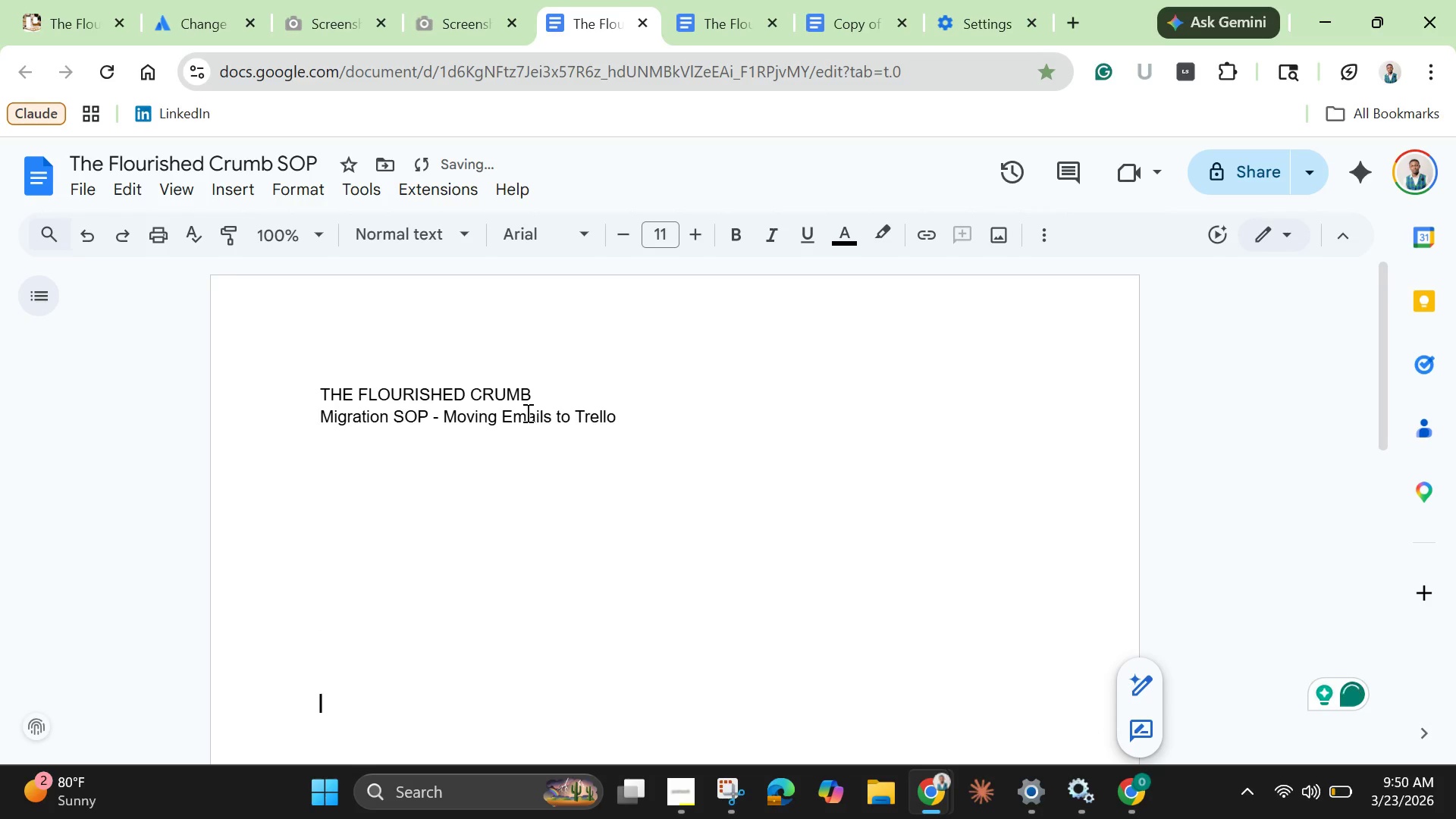 
key(Enter)
 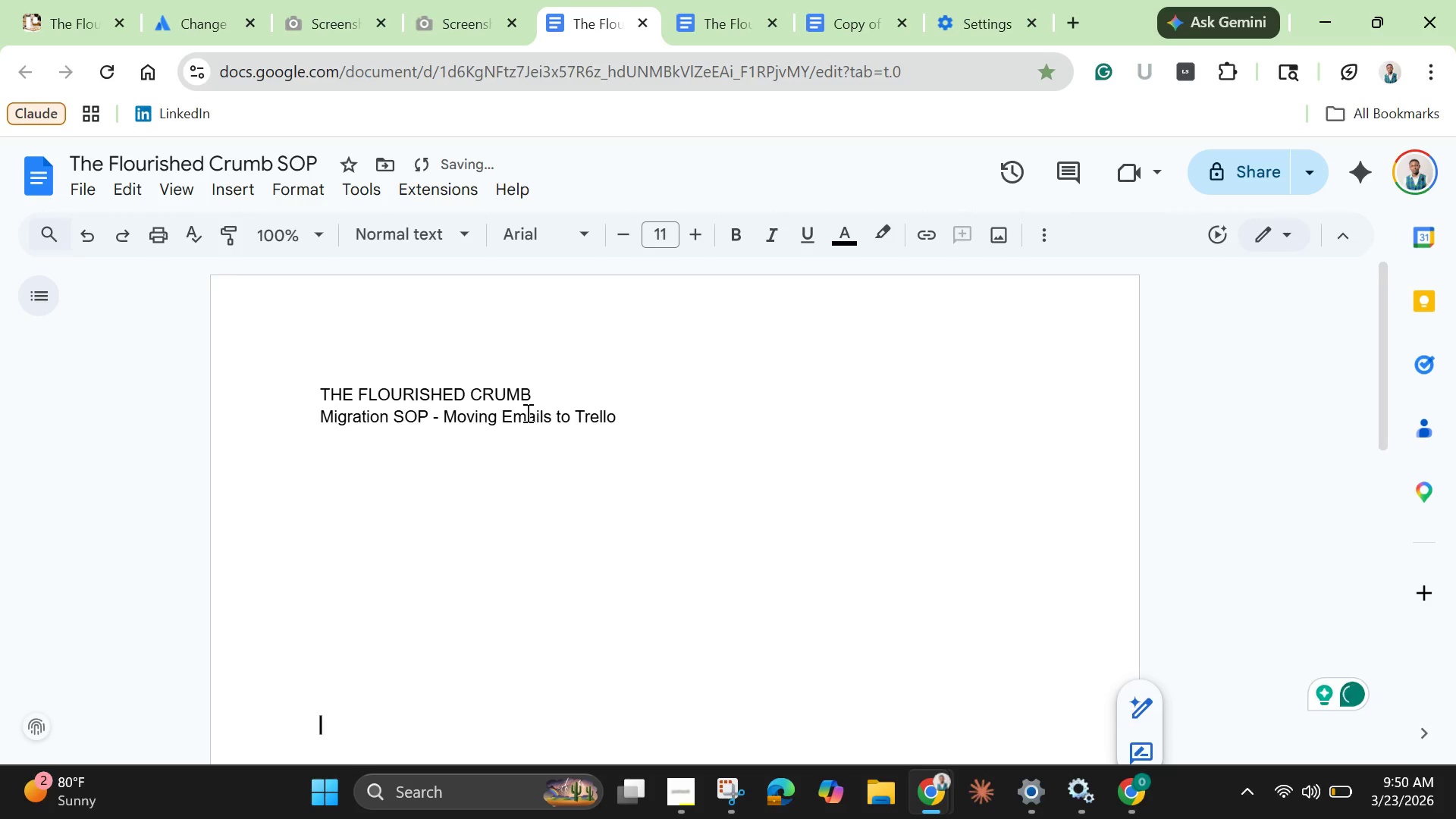 
key(Enter)
 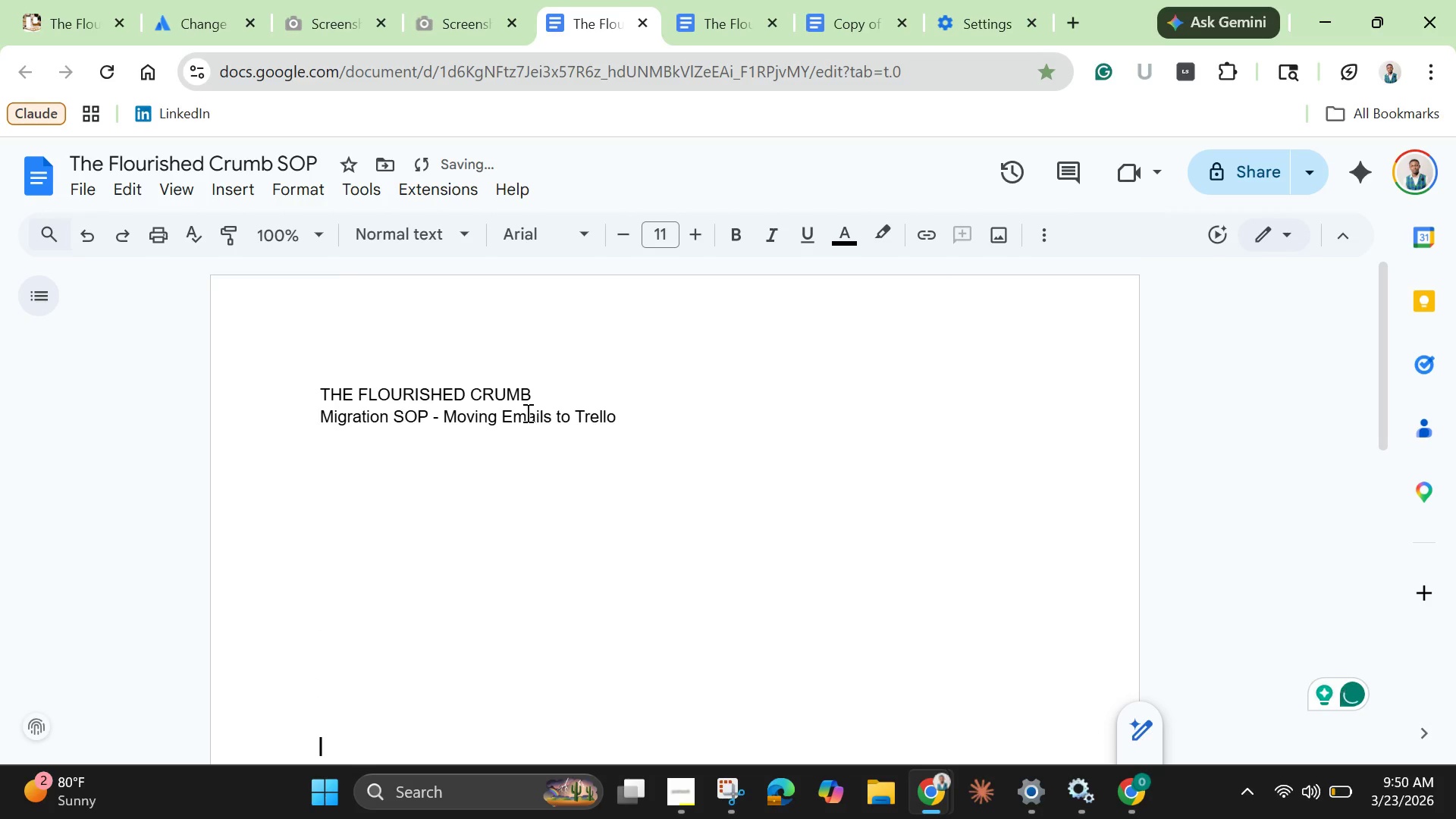 
key(Enter)
 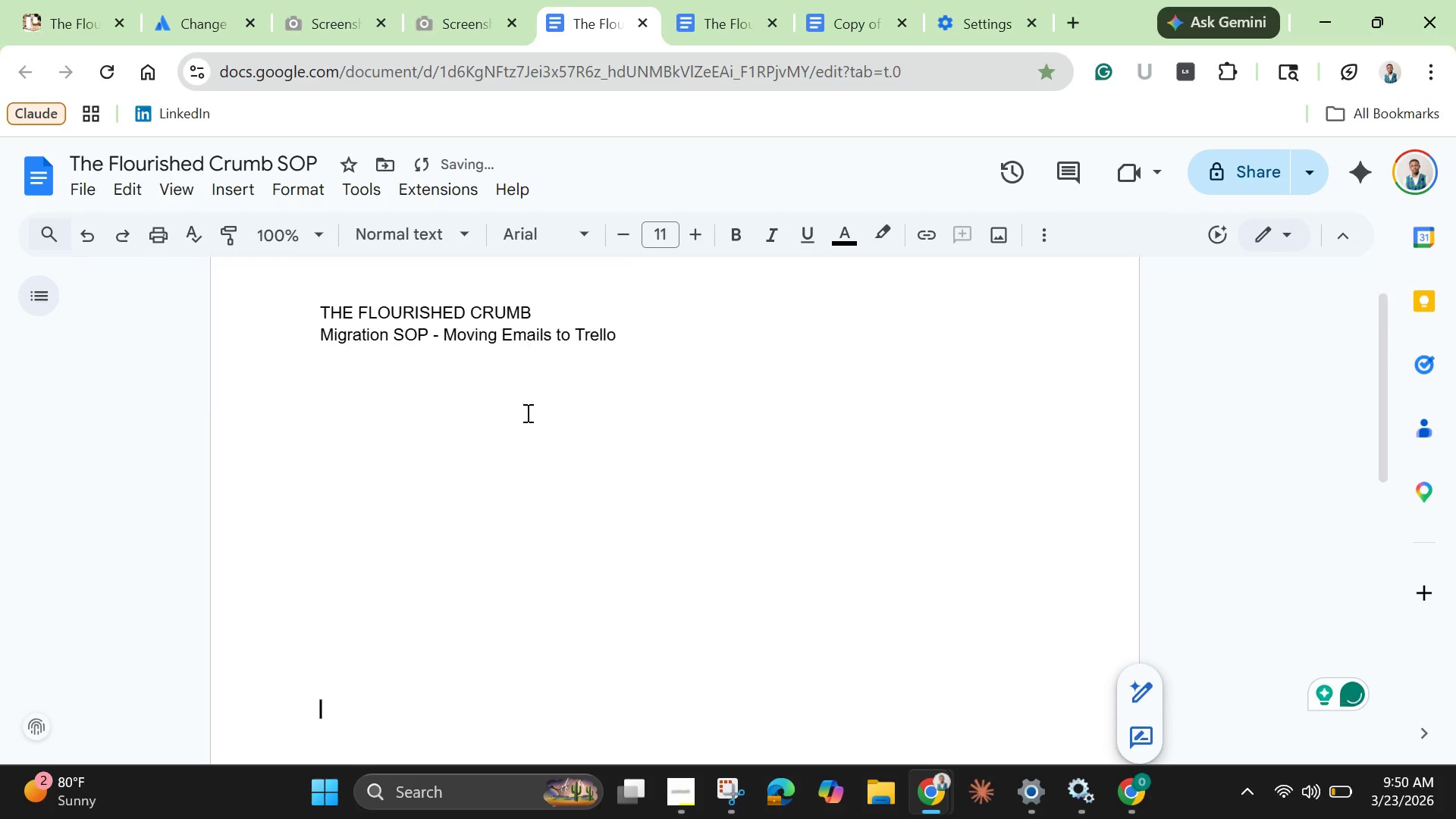 
key(Enter)
 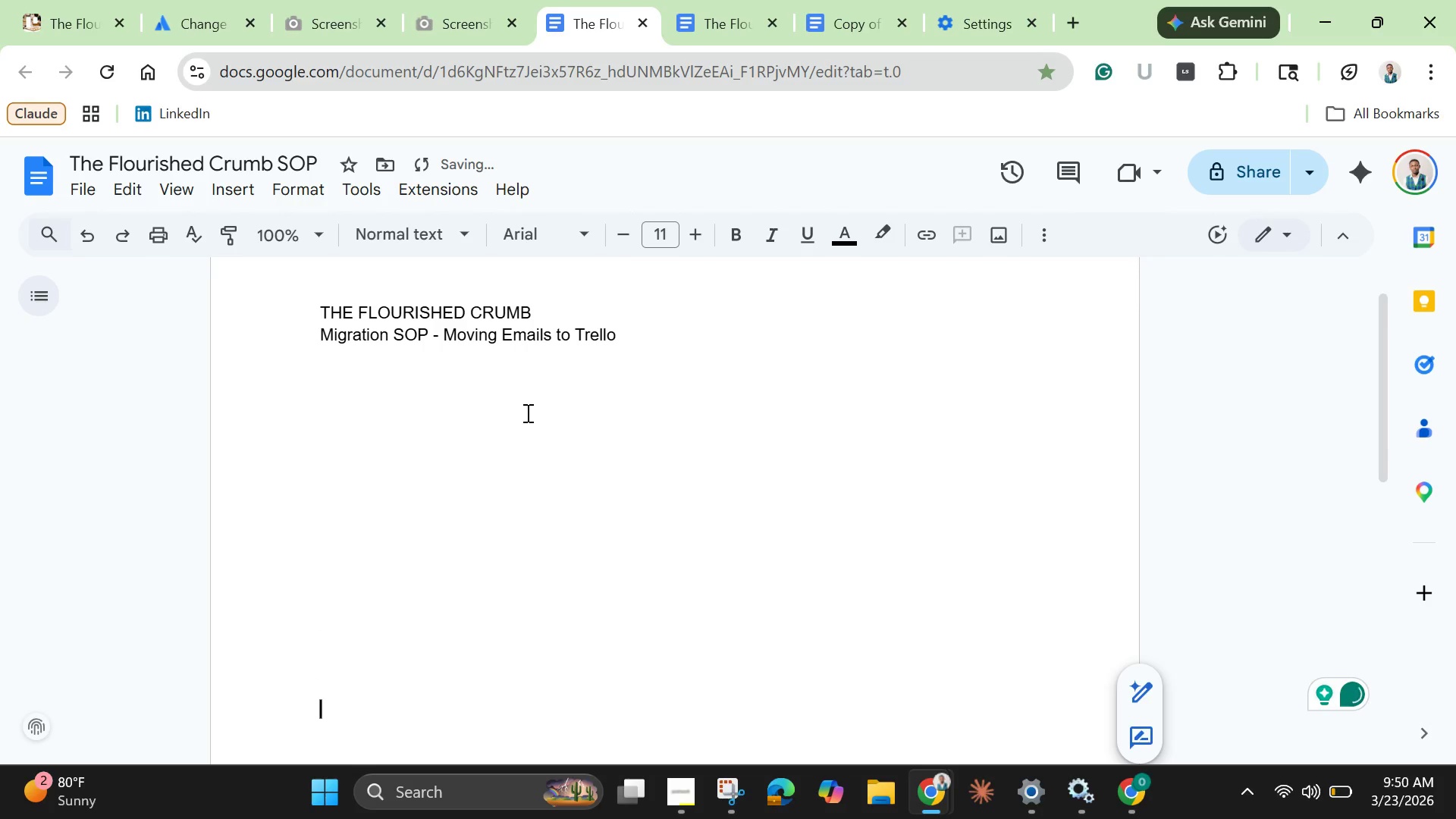 
key(Enter)
 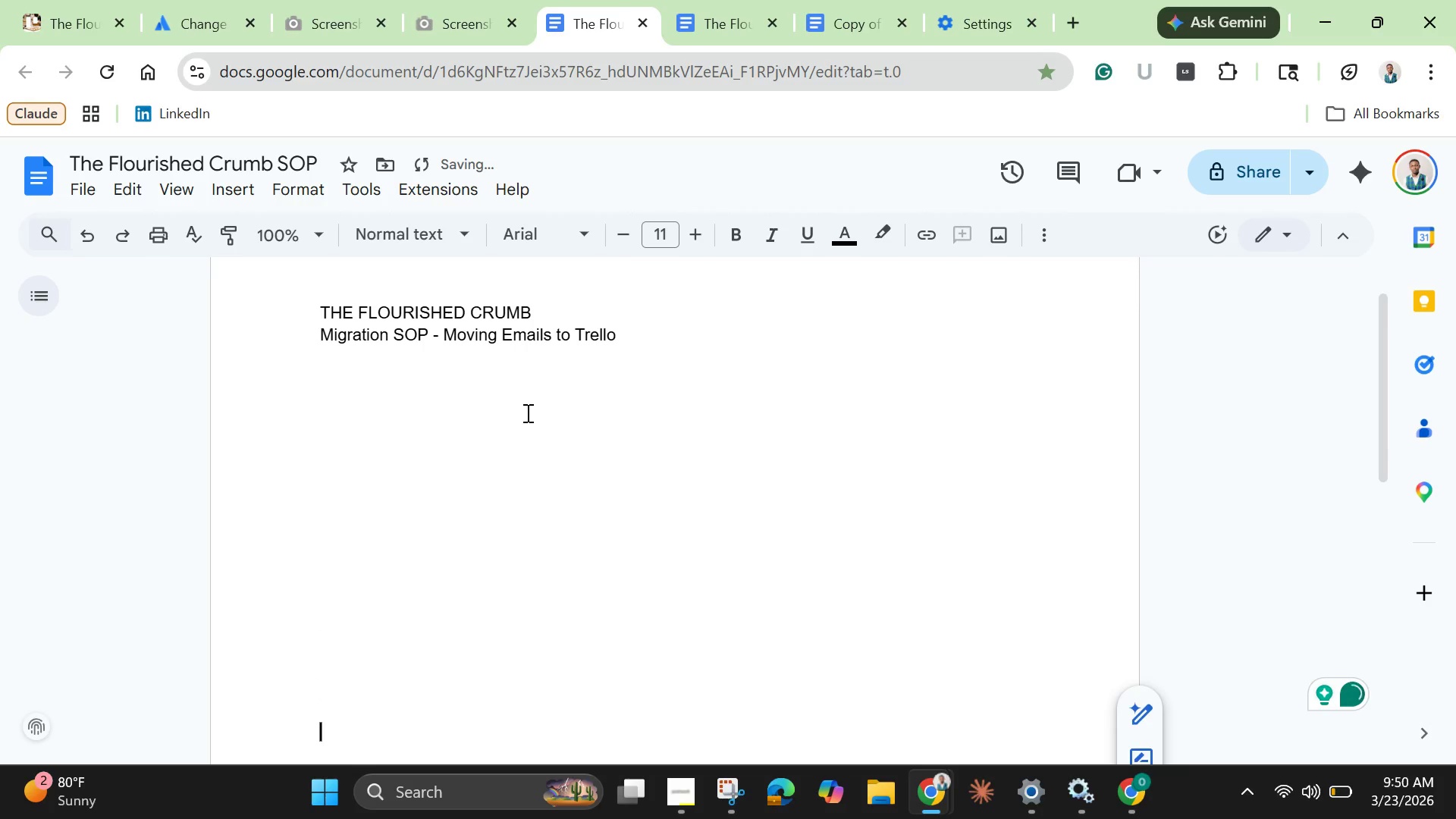 
key(Enter)
 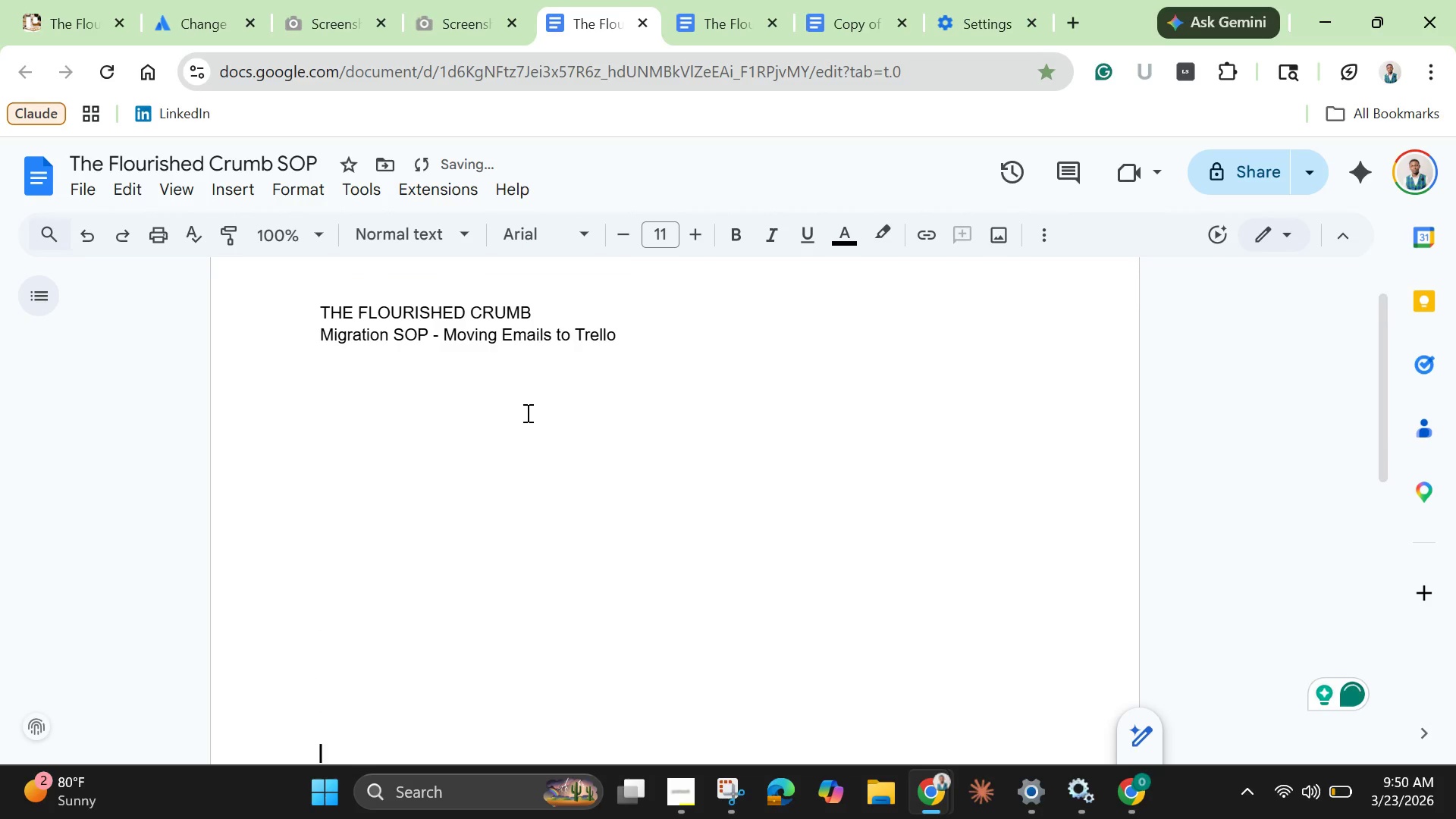 
key(Enter)
 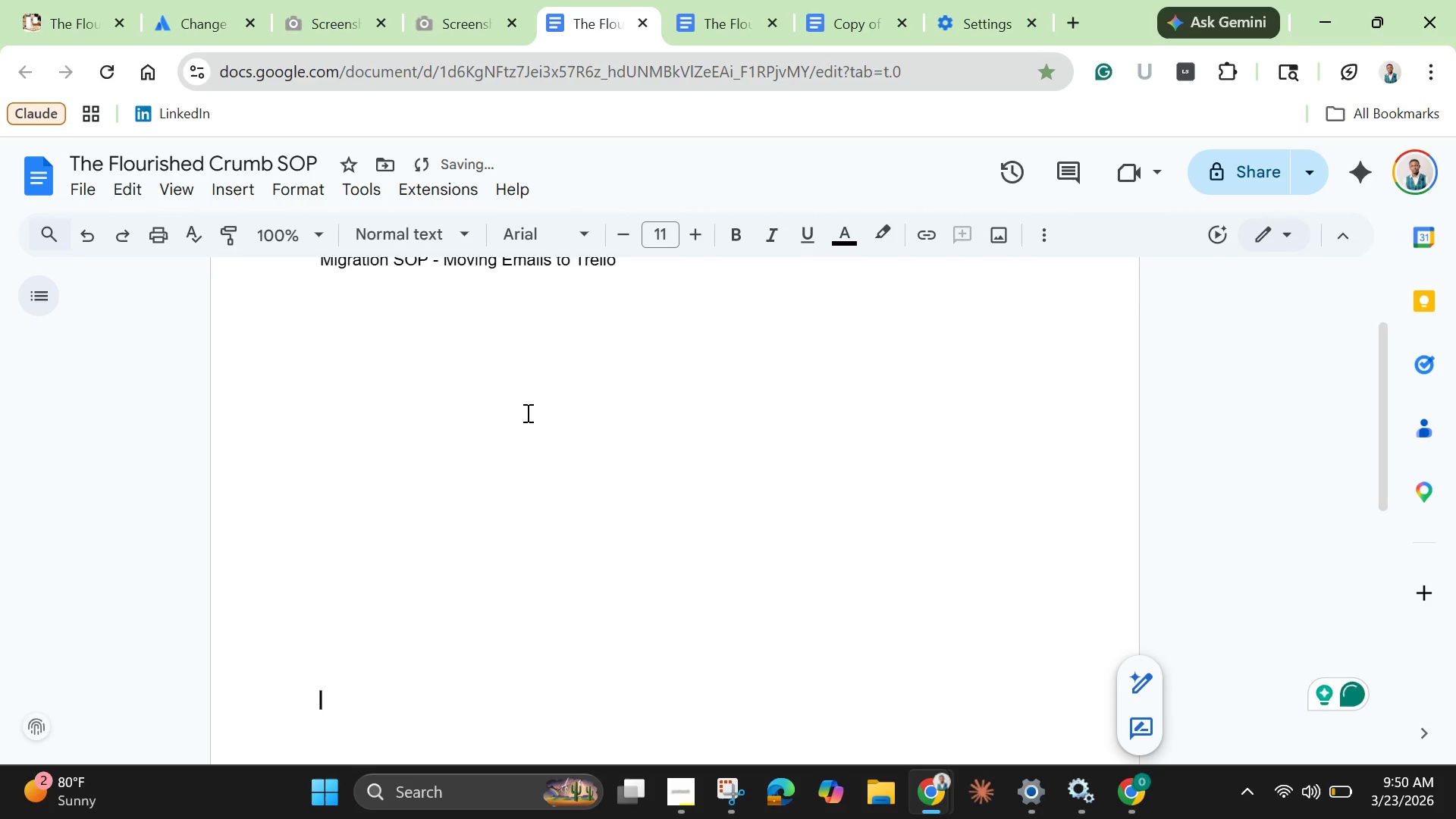 
key(Enter)
 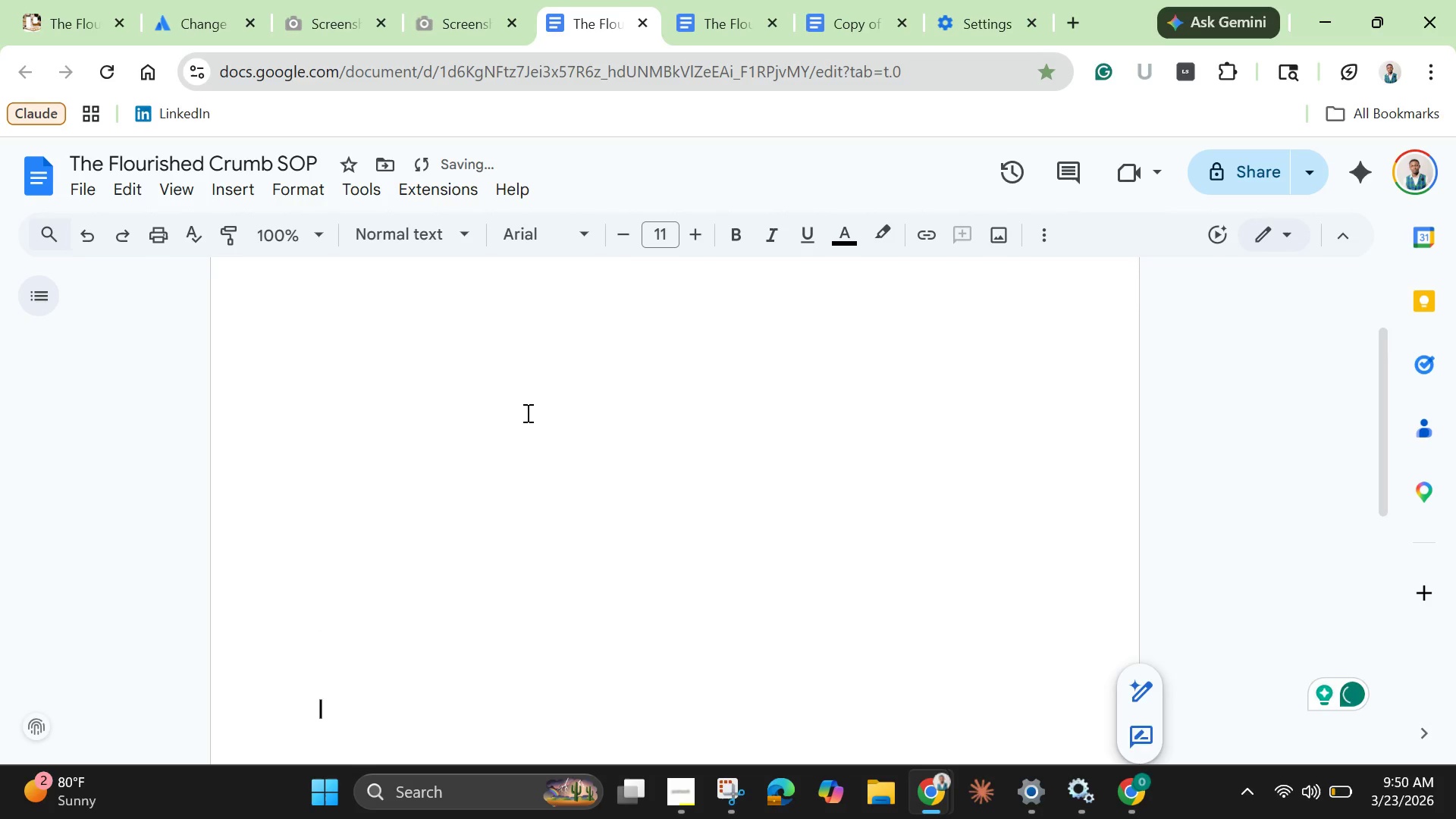 
key(Enter)
 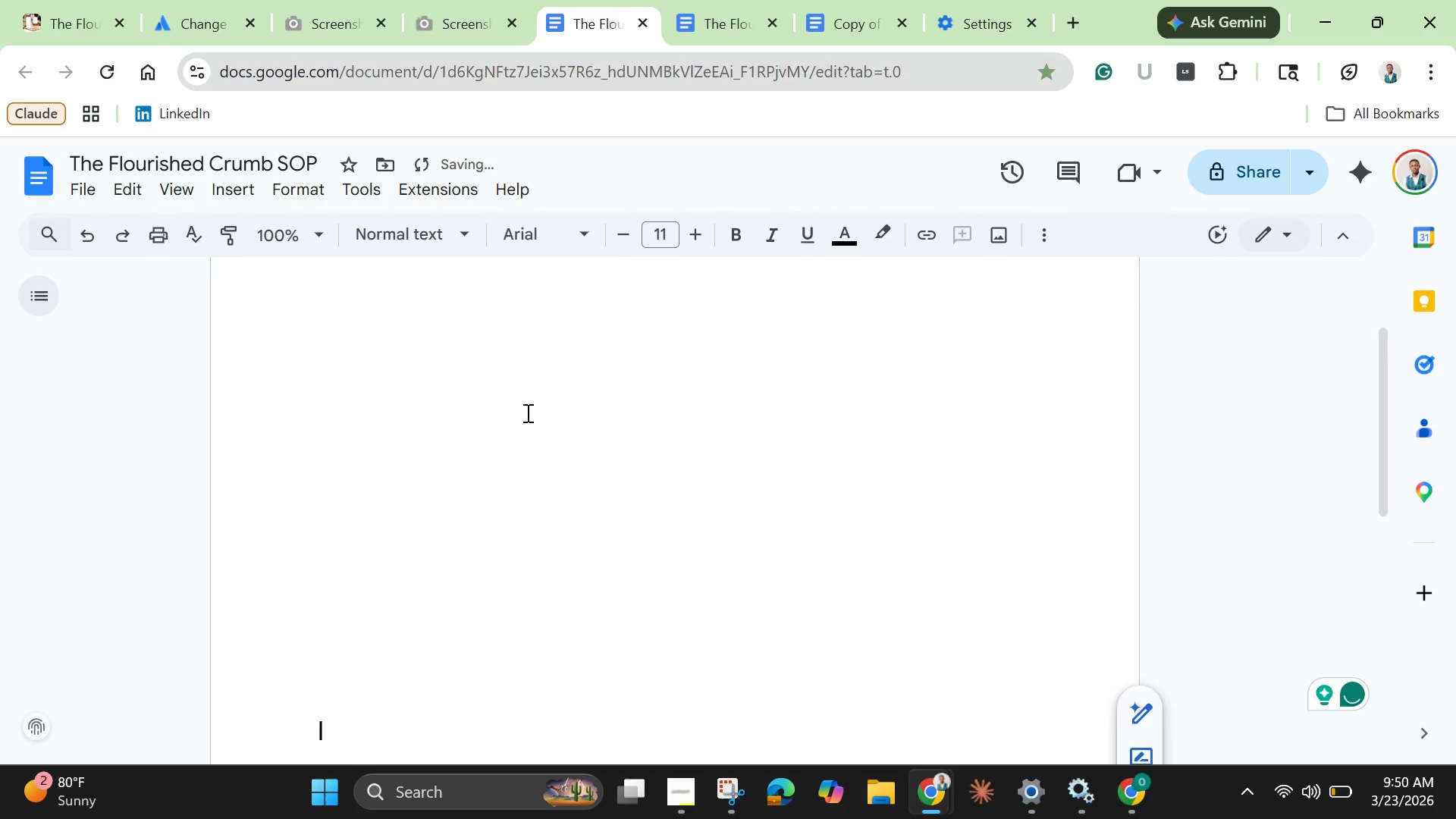 
key(Enter)
 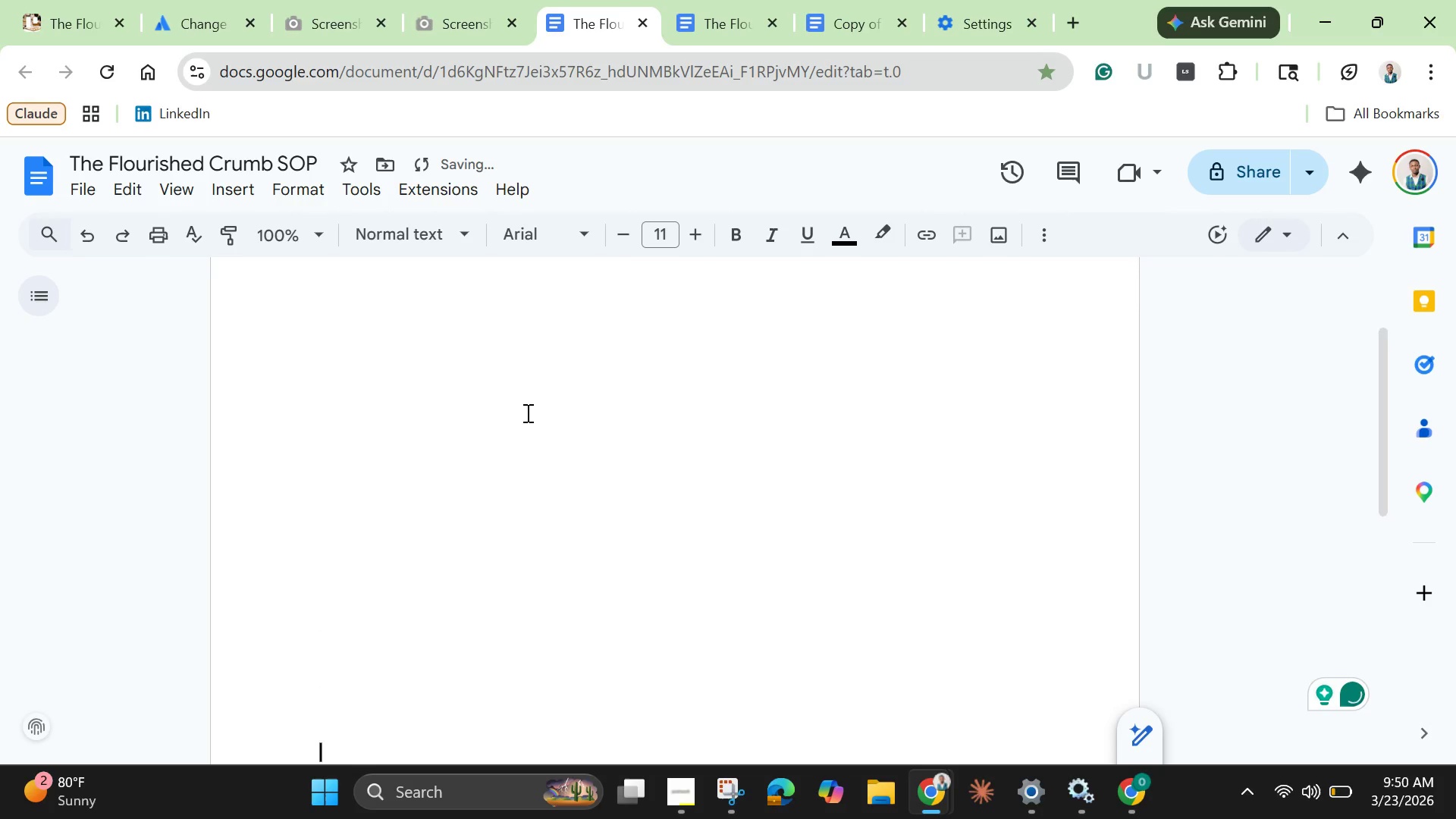 
key(Enter)
 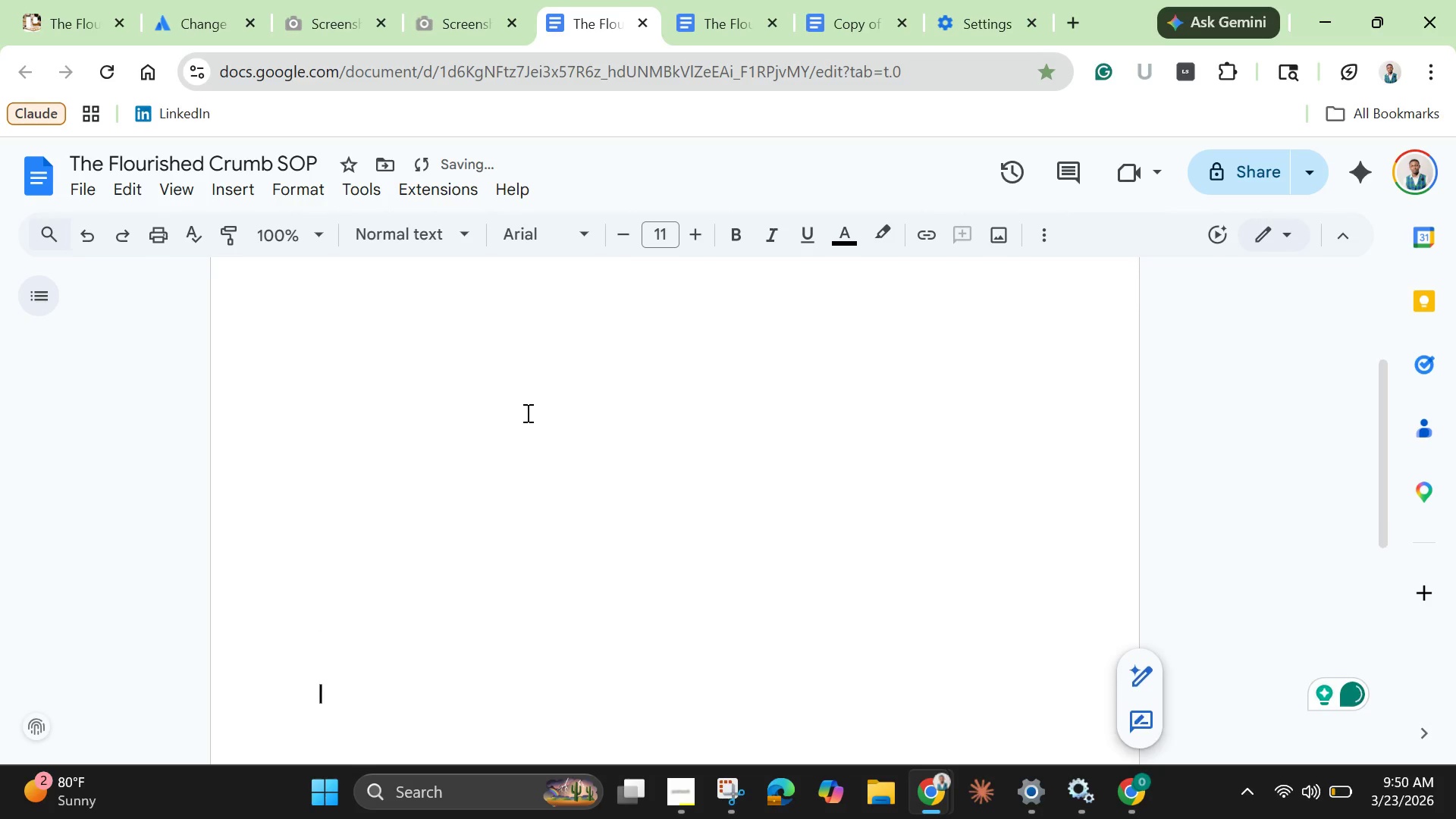 
key(Enter)
 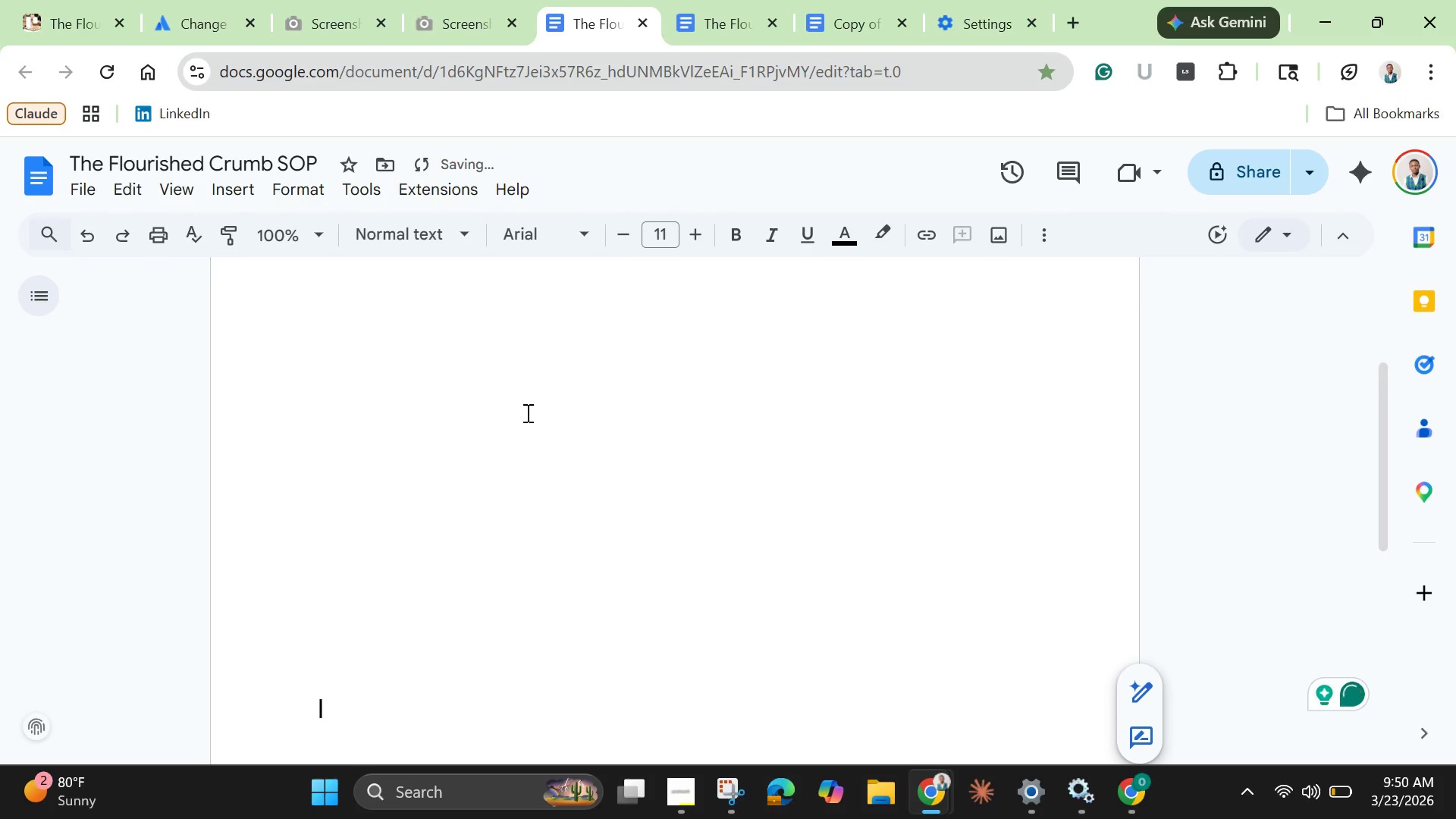 
key(Enter)
 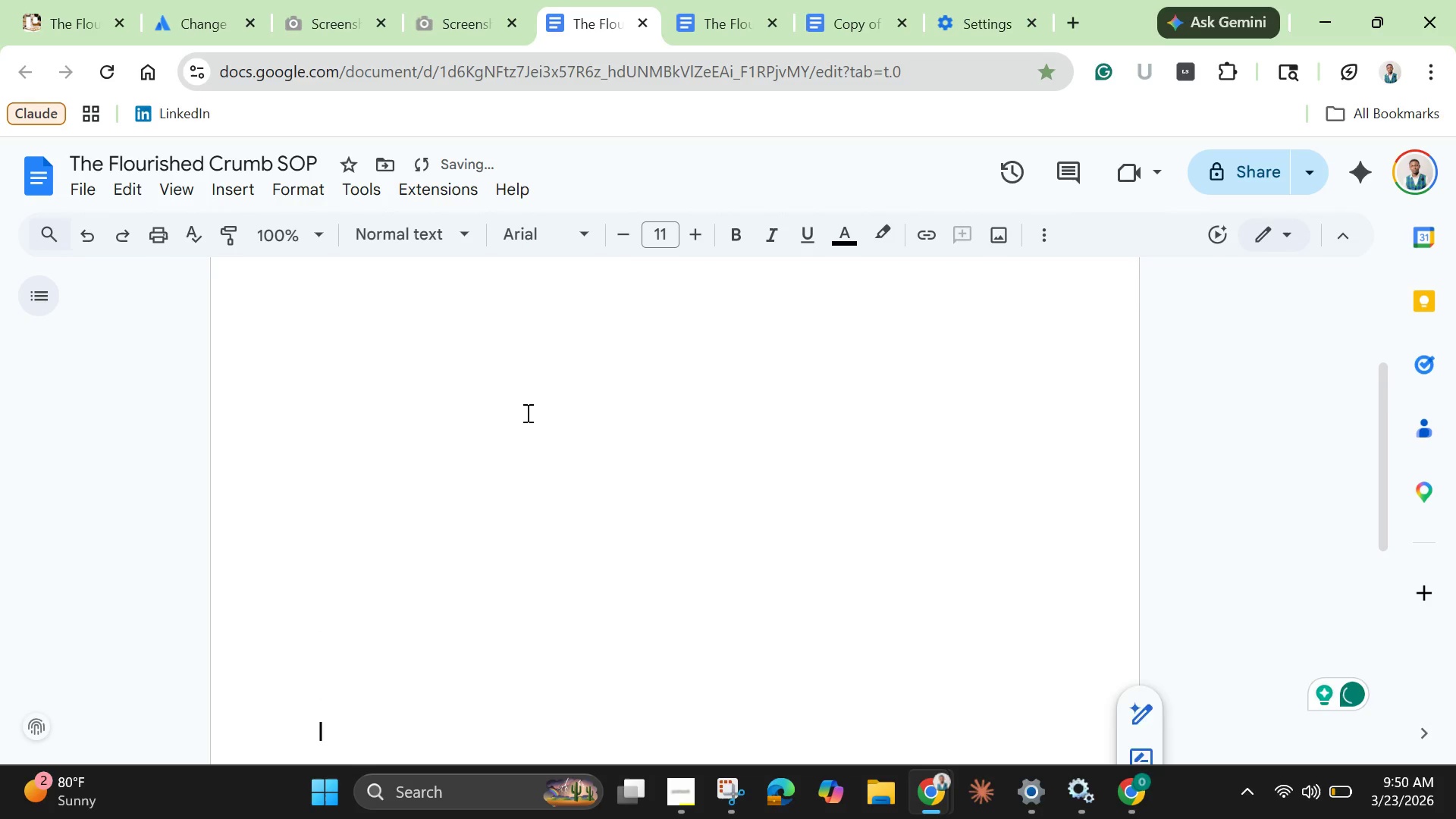 
key(Enter)
 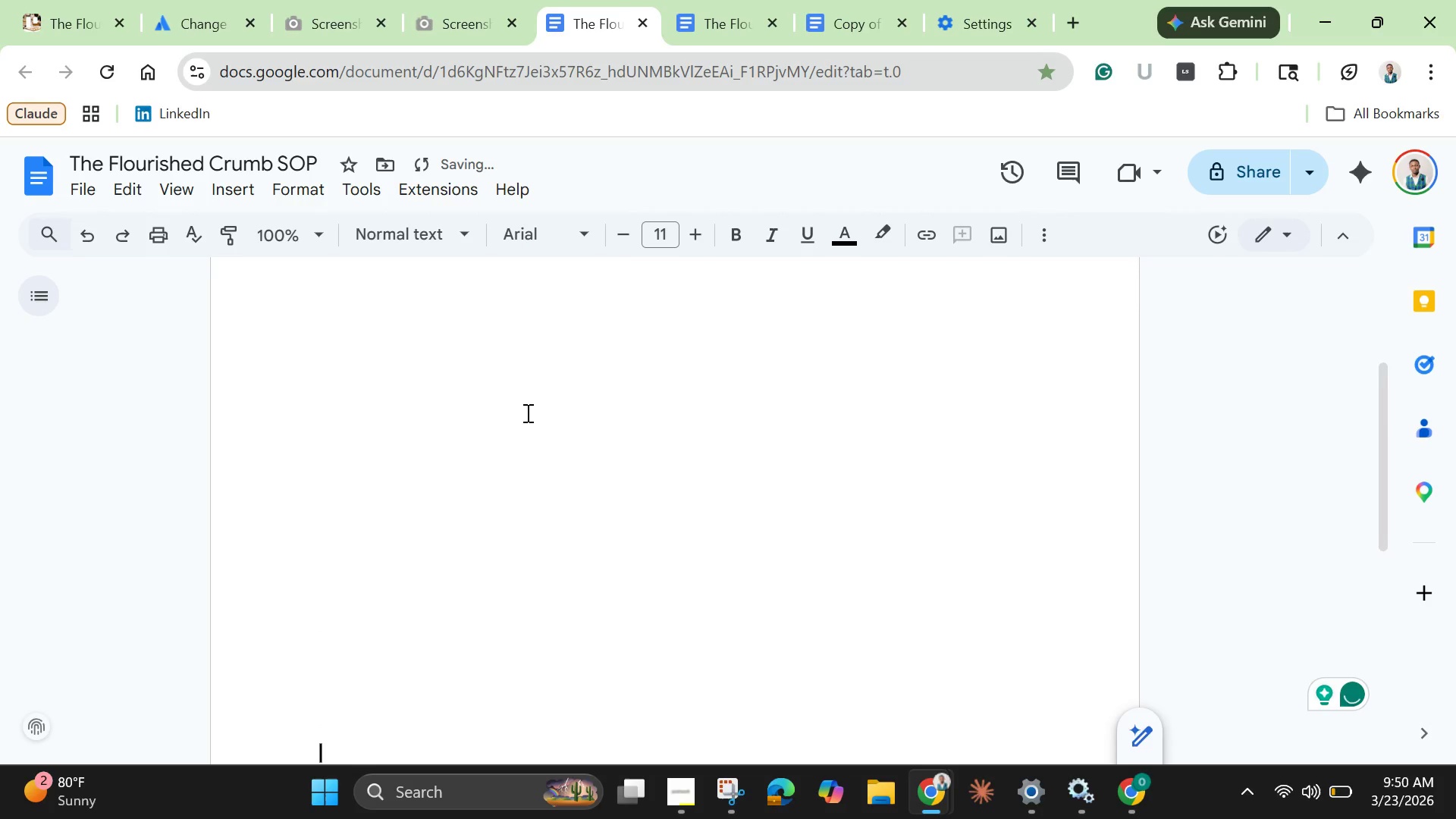 
key(Enter)
 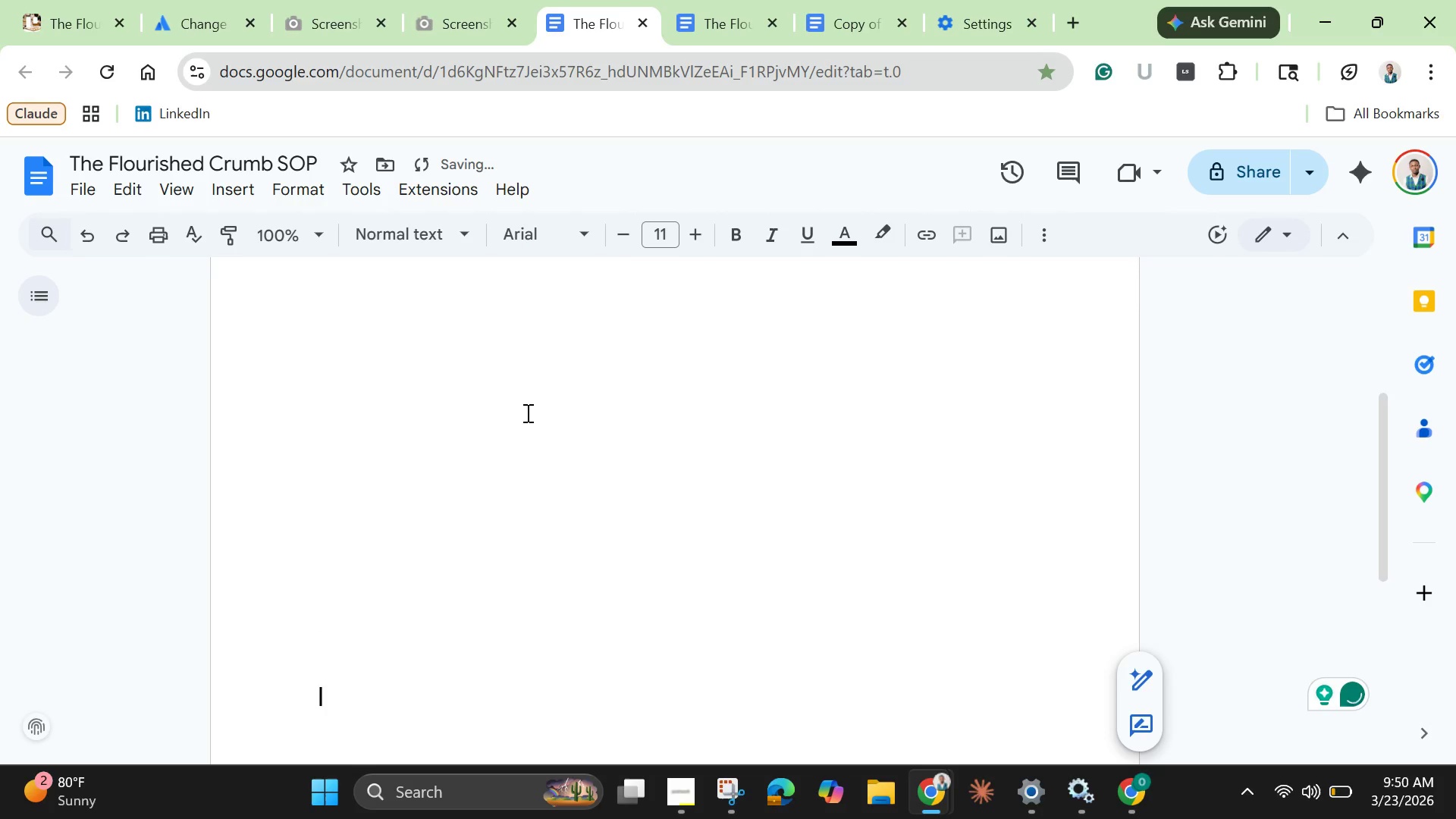 
key(Enter)
 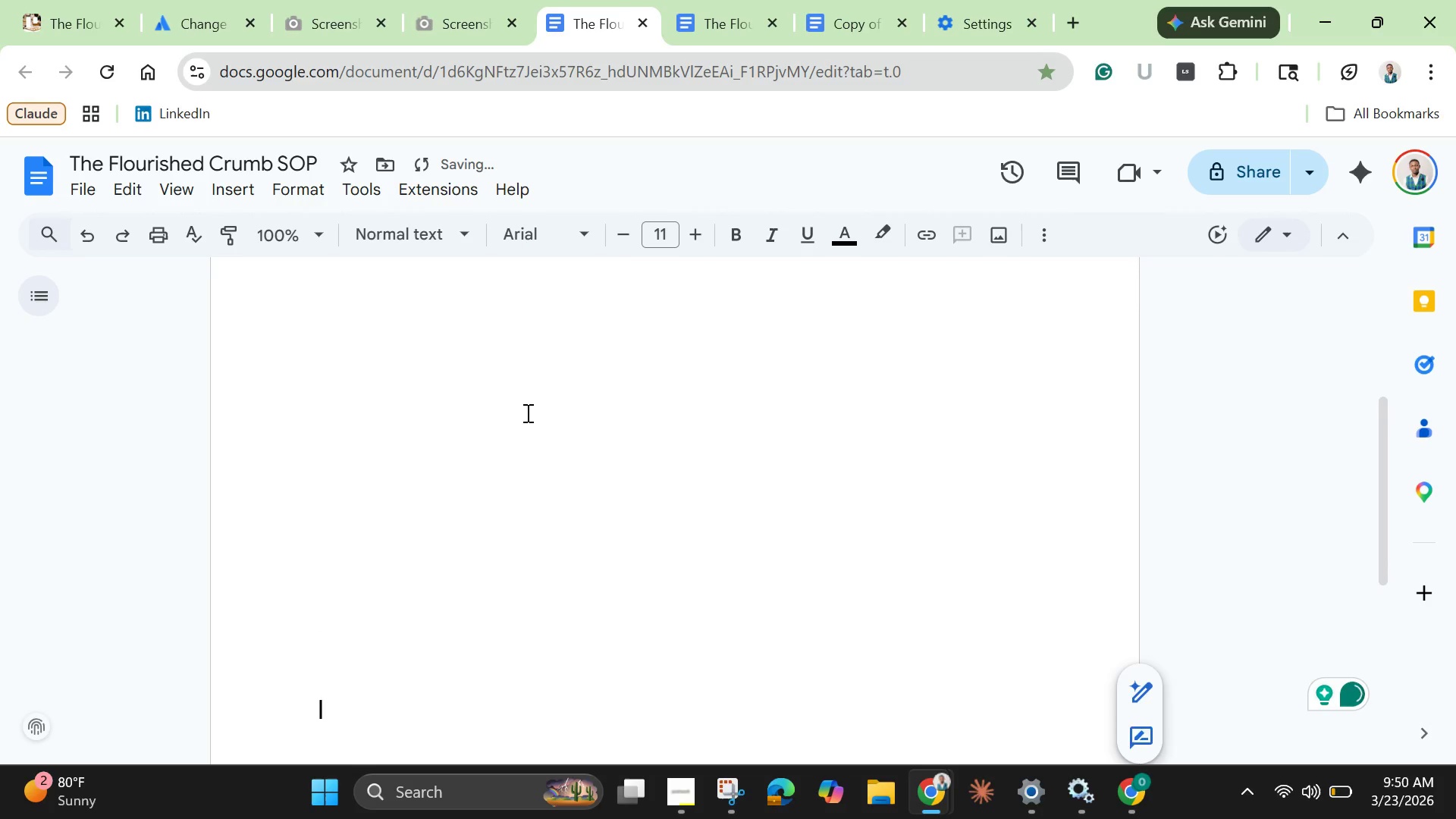 
key(Enter)
 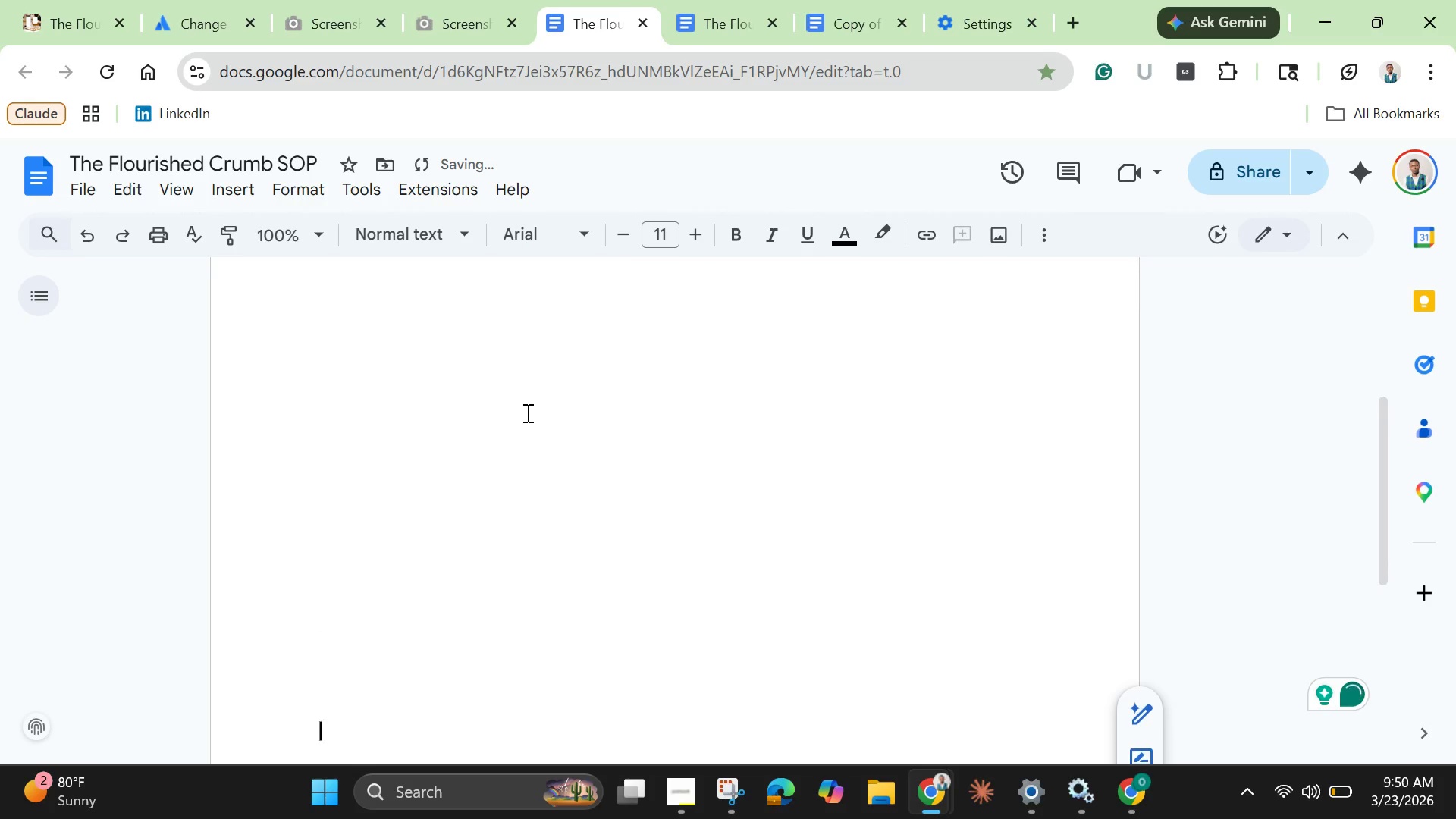 
key(Enter)
 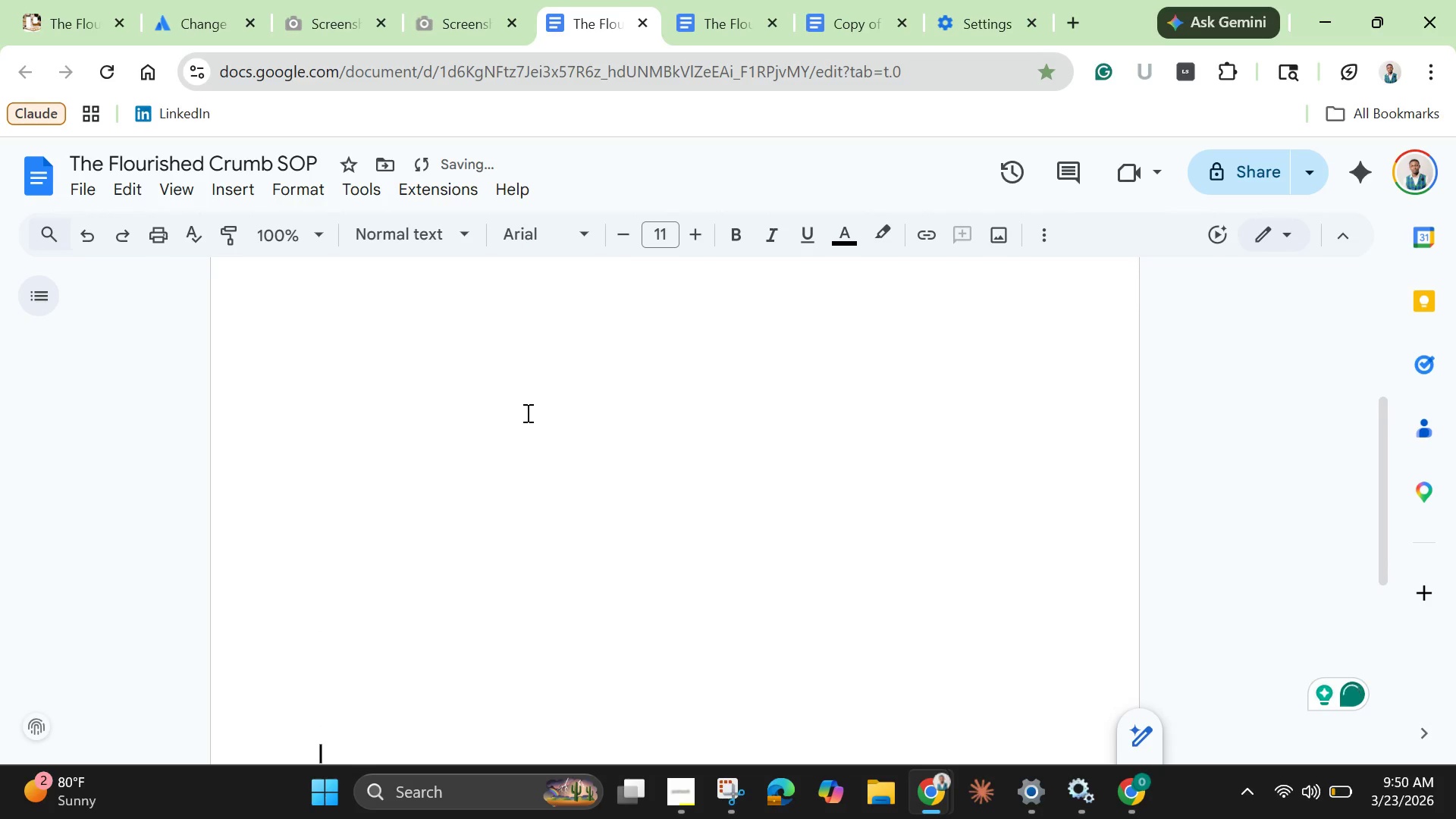 
key(Enter)
 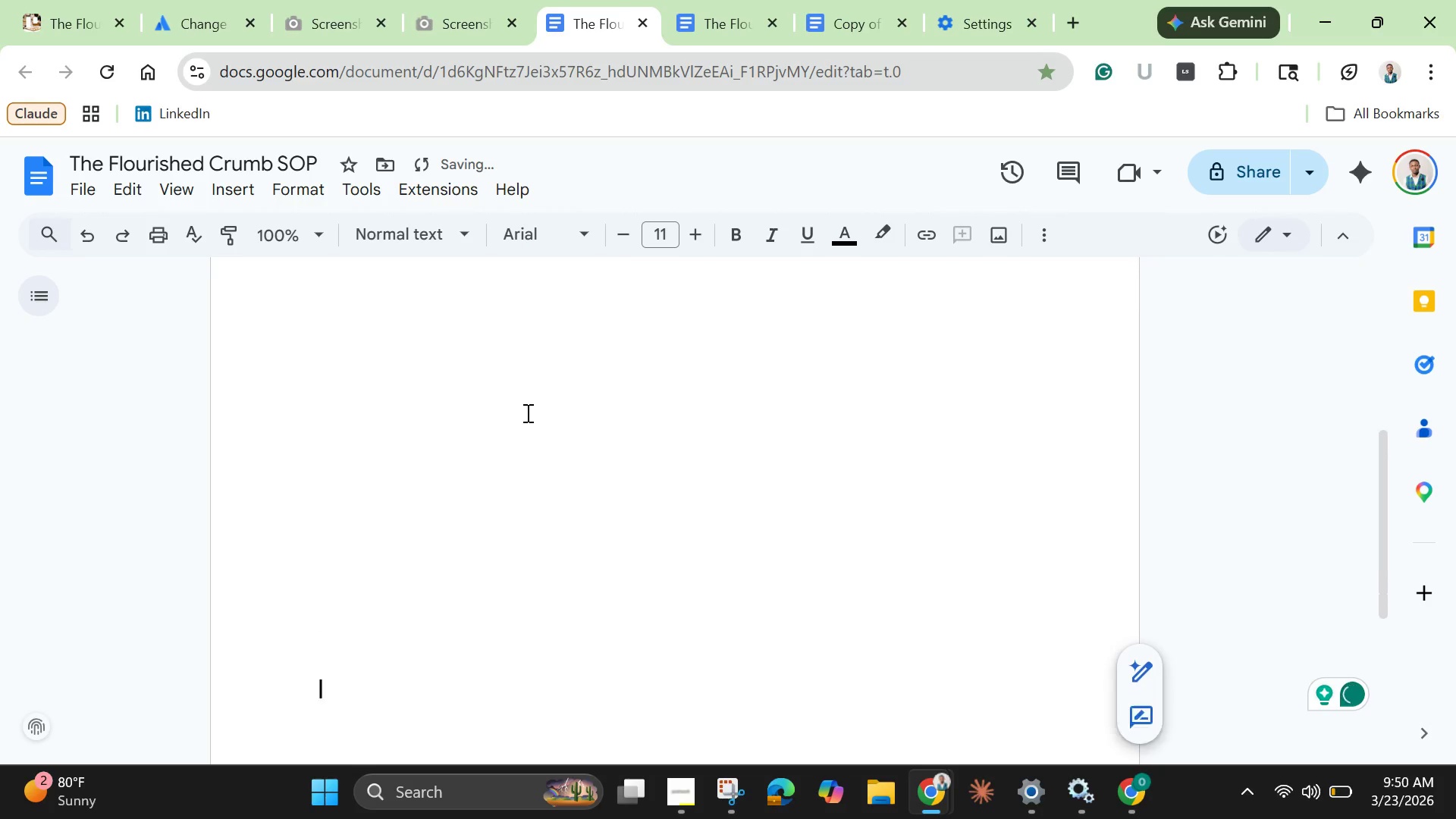 
key(Enter)
 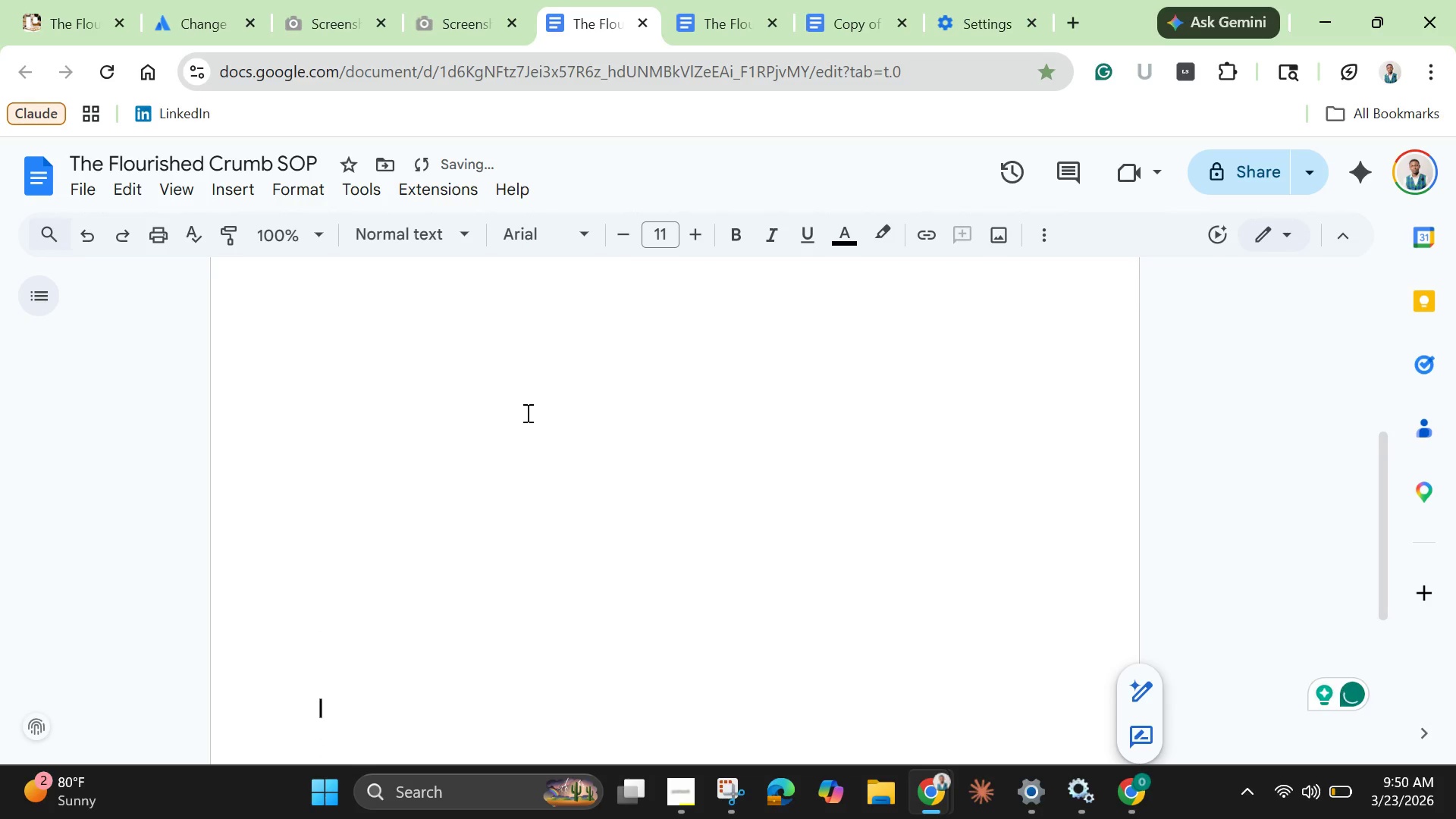 
key(Enter)
 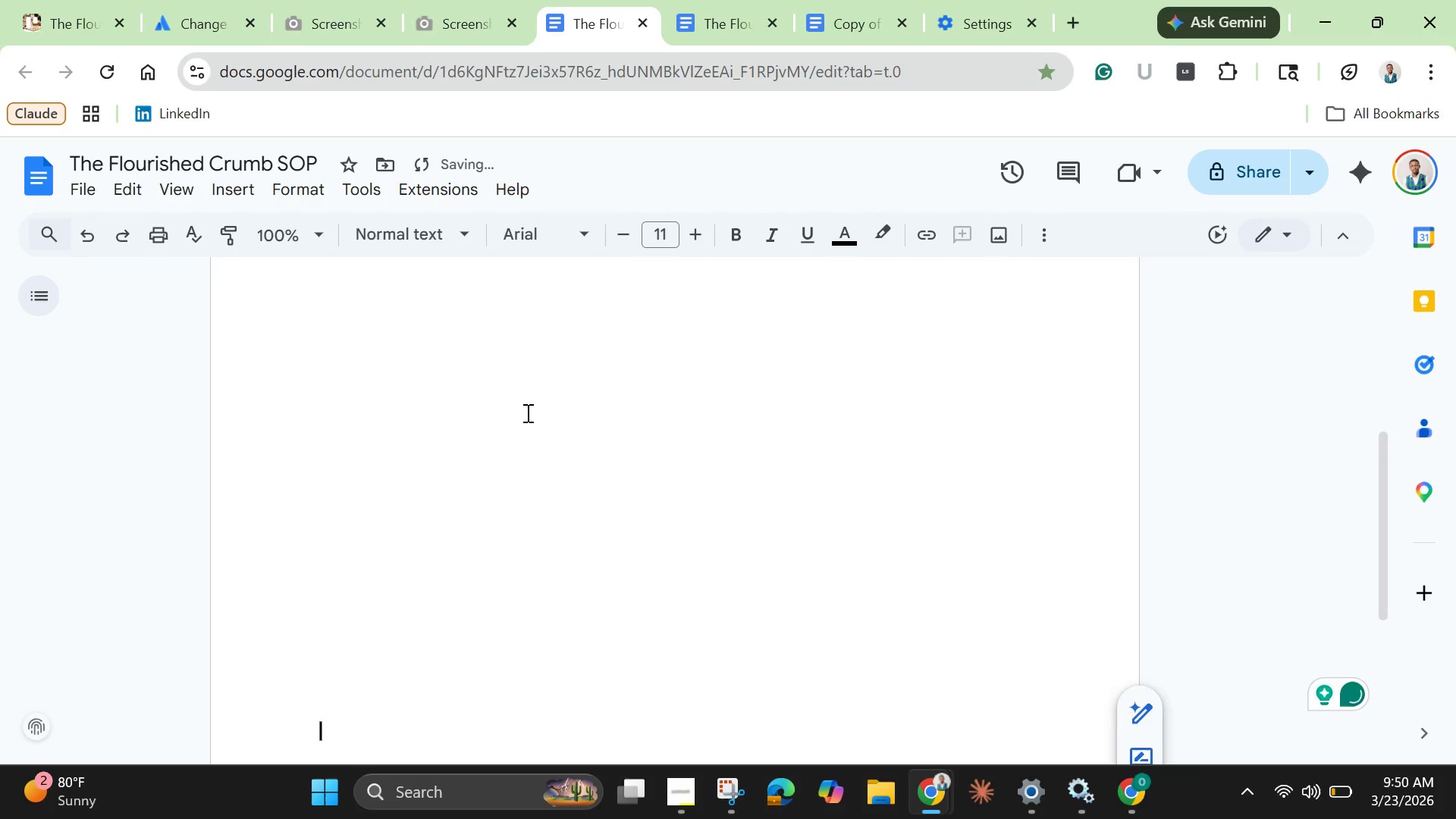 
key(Enter)
 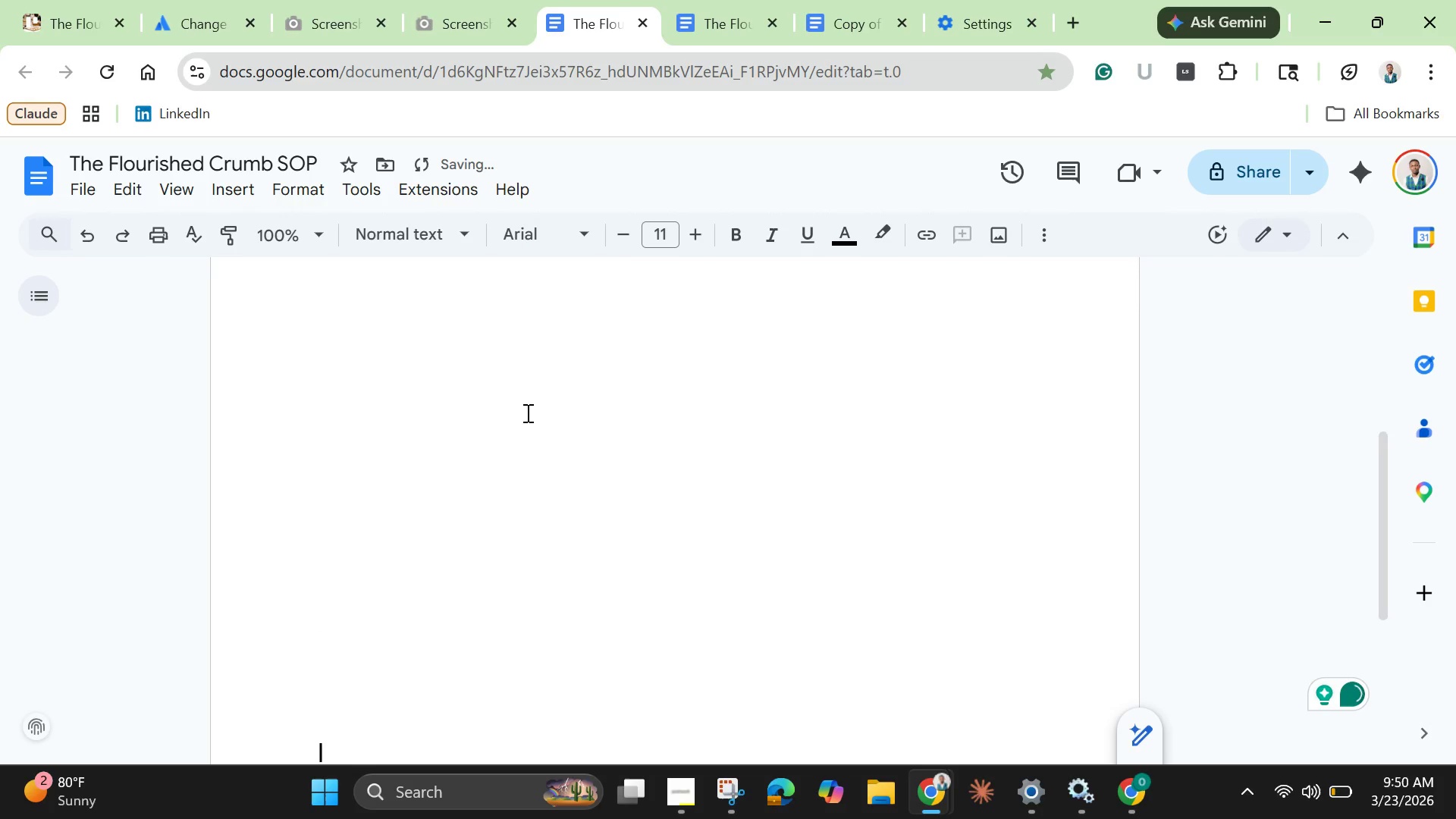 
key(Enter)
 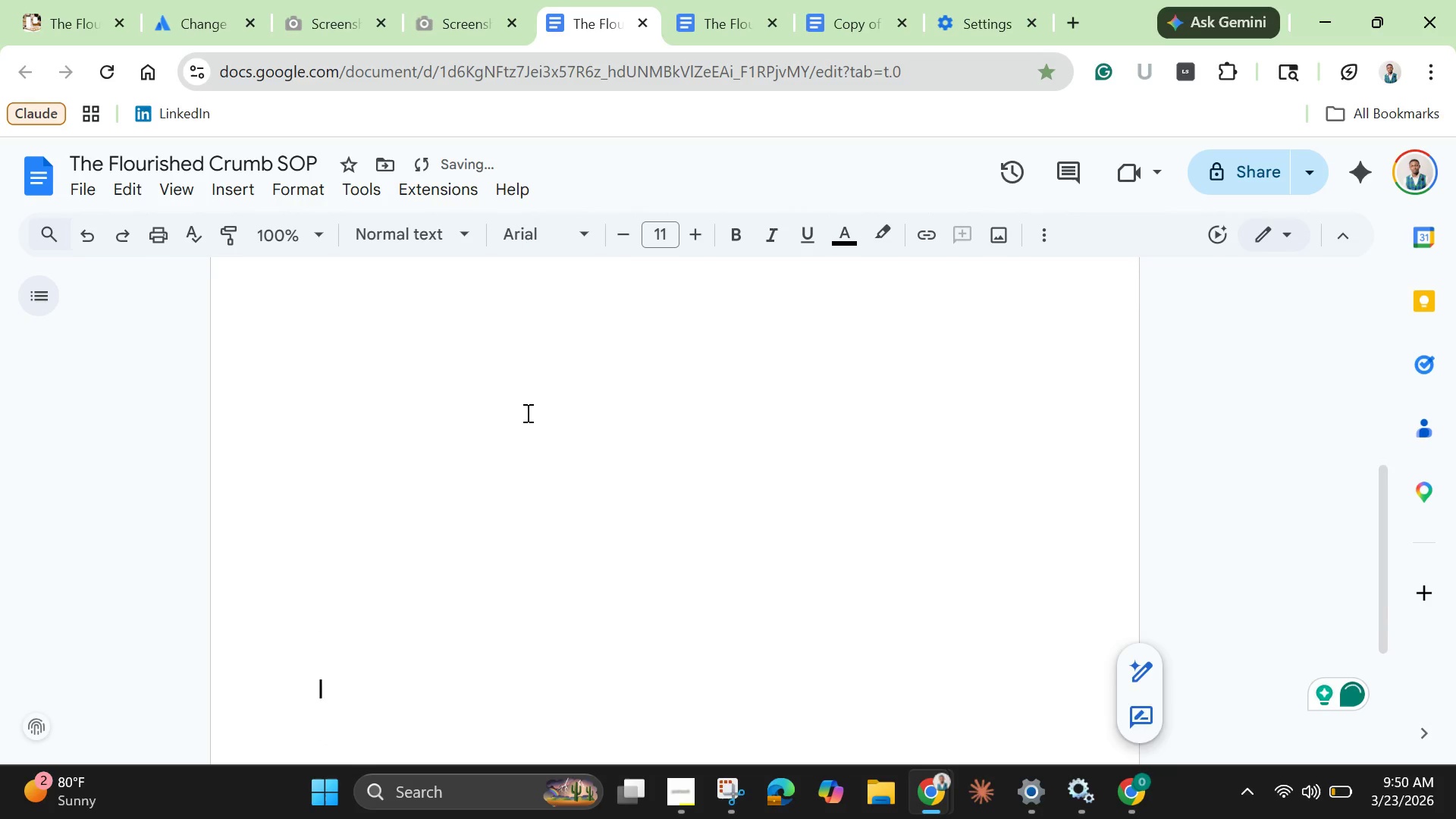 
key(Enter)
 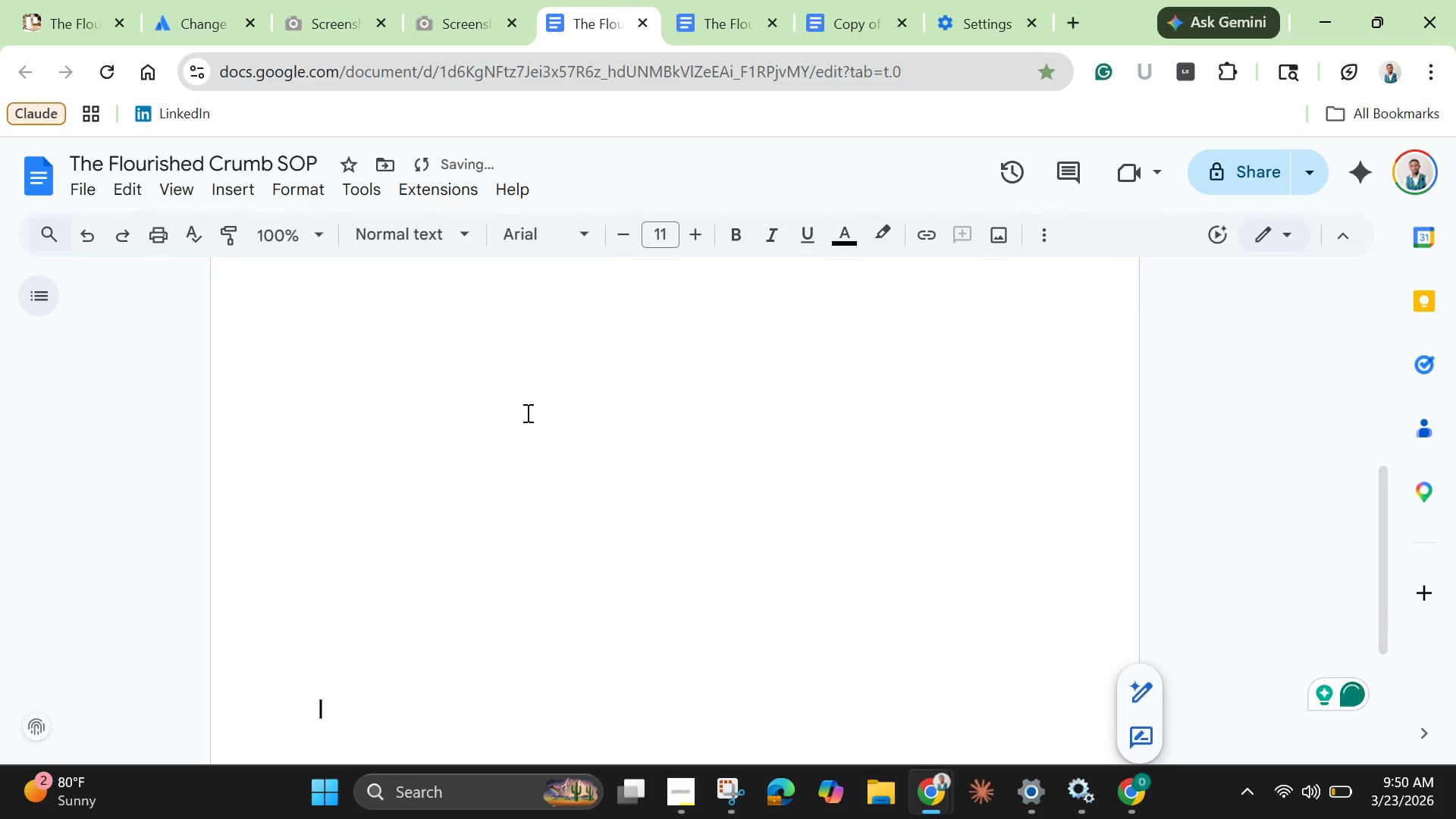 
key(Enter)
 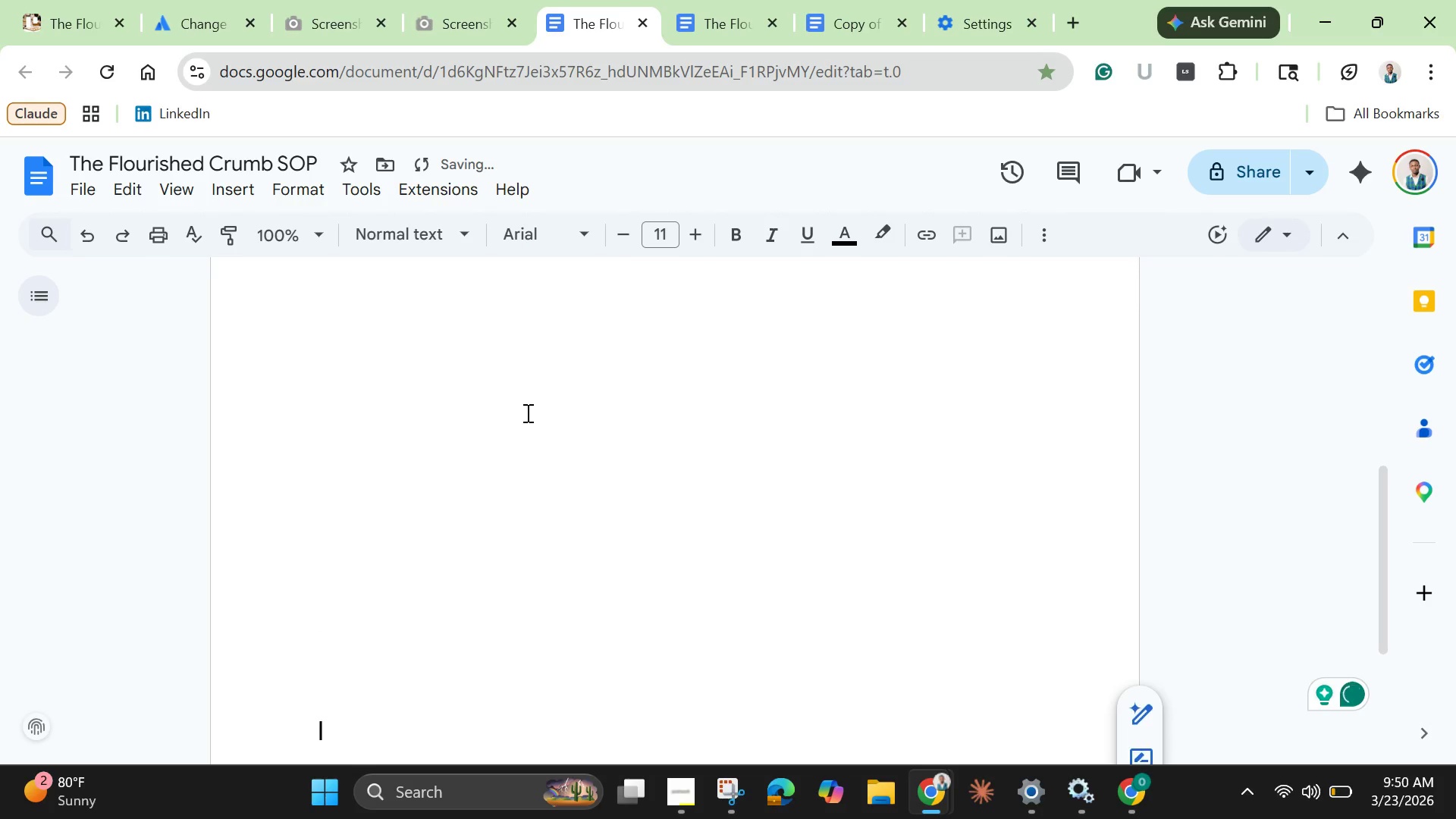 
key(Enter)
 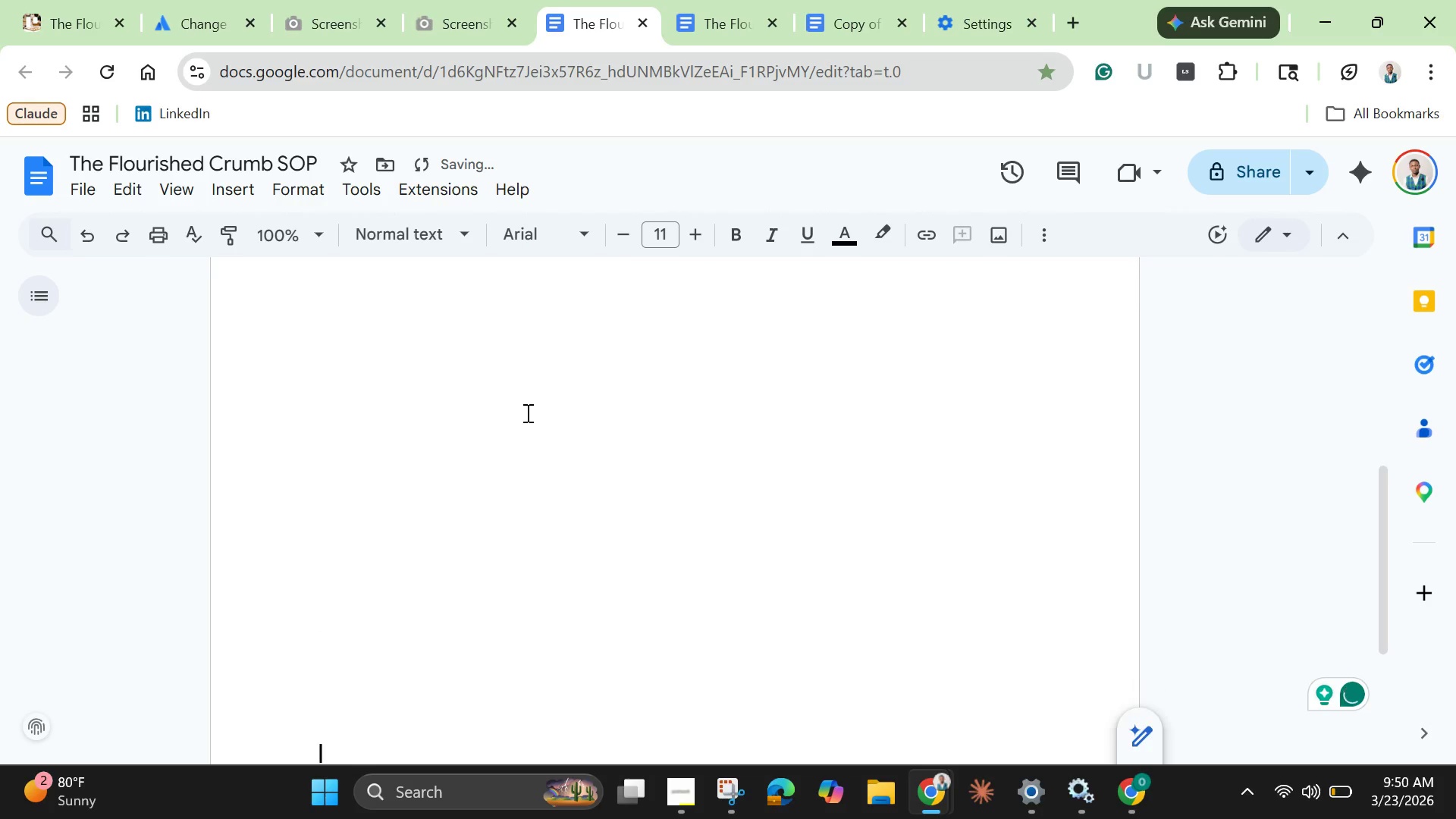 
key(Enter)
 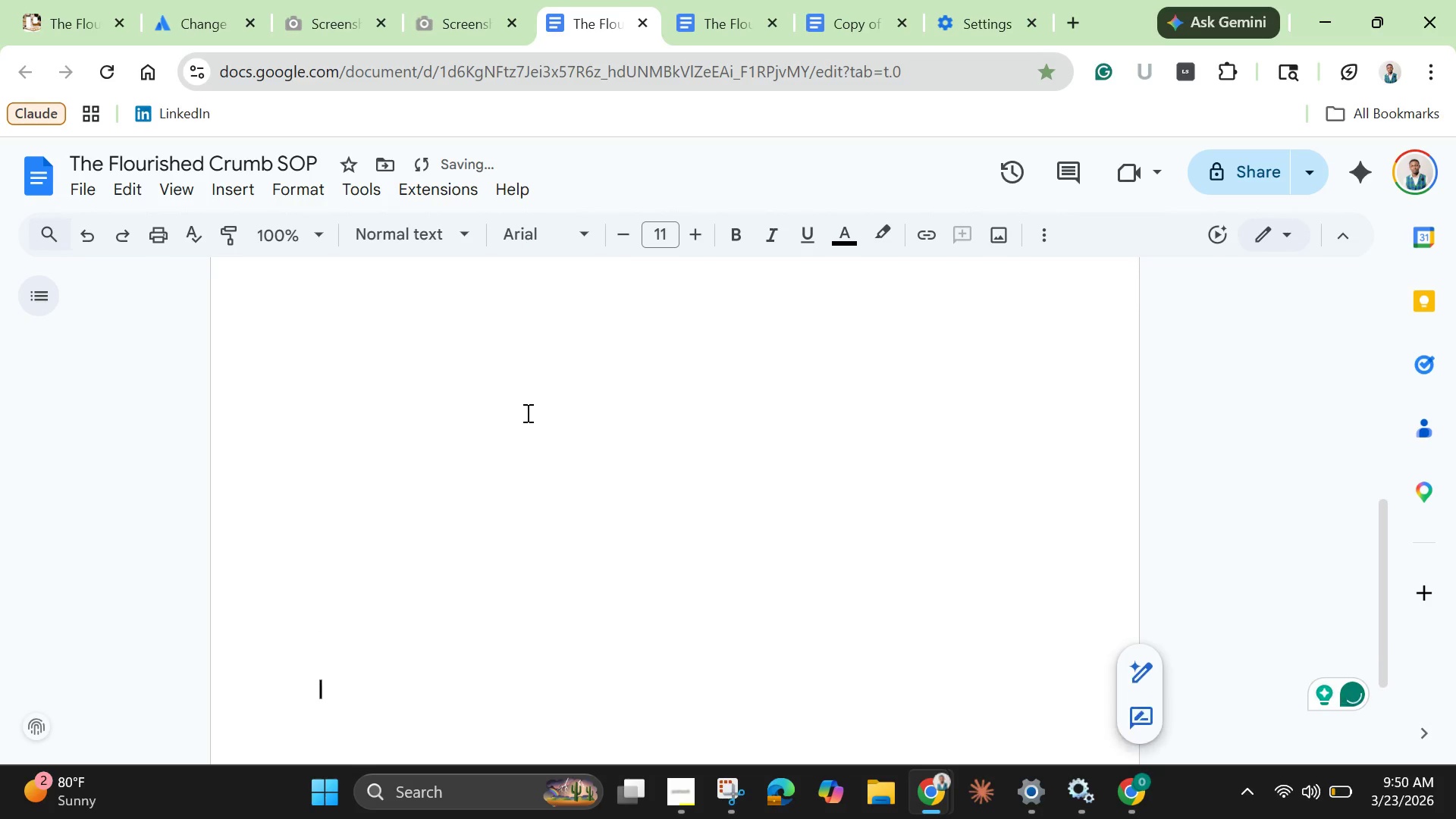 
key(Enter)
 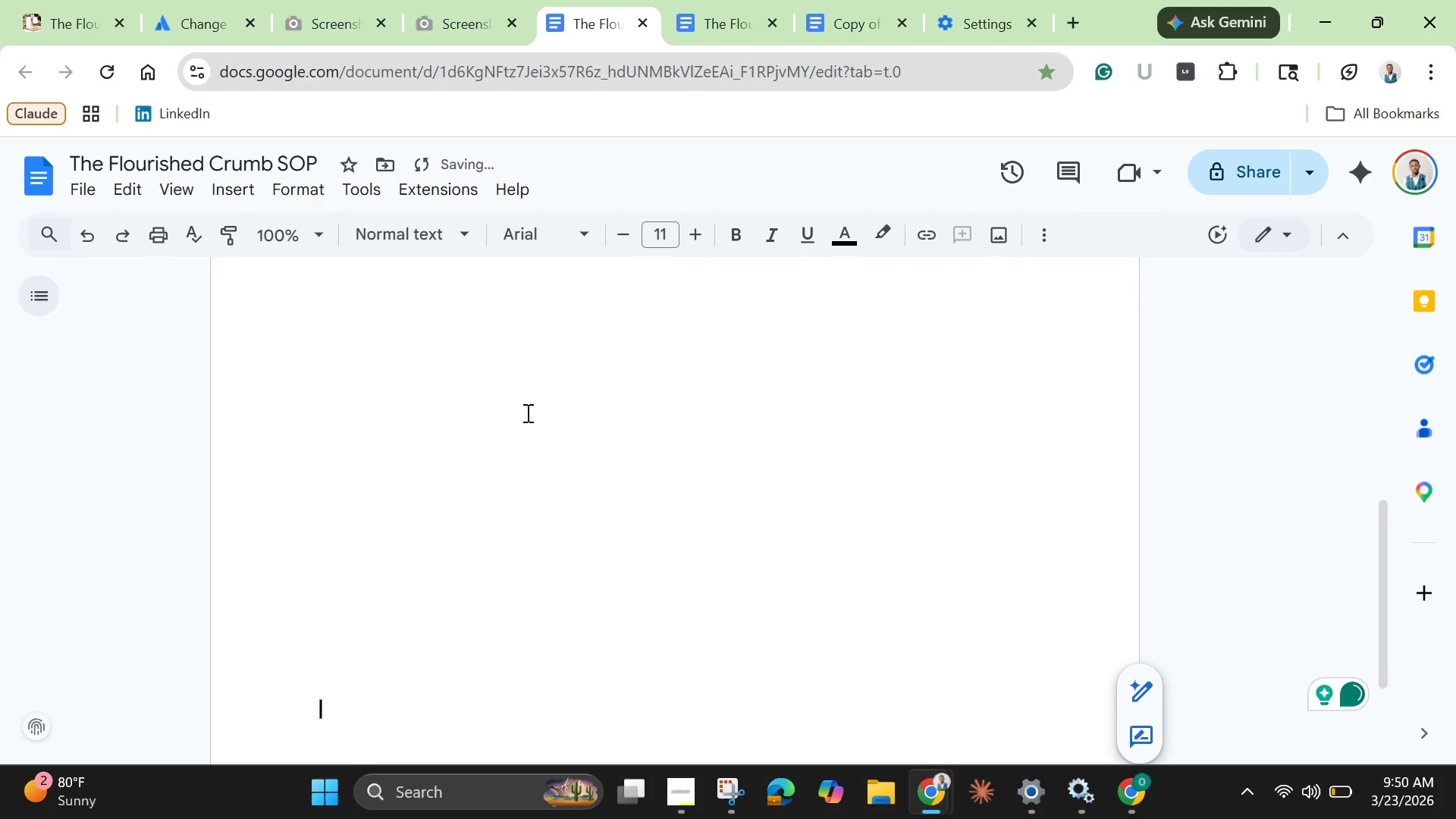 
key(Enter)
 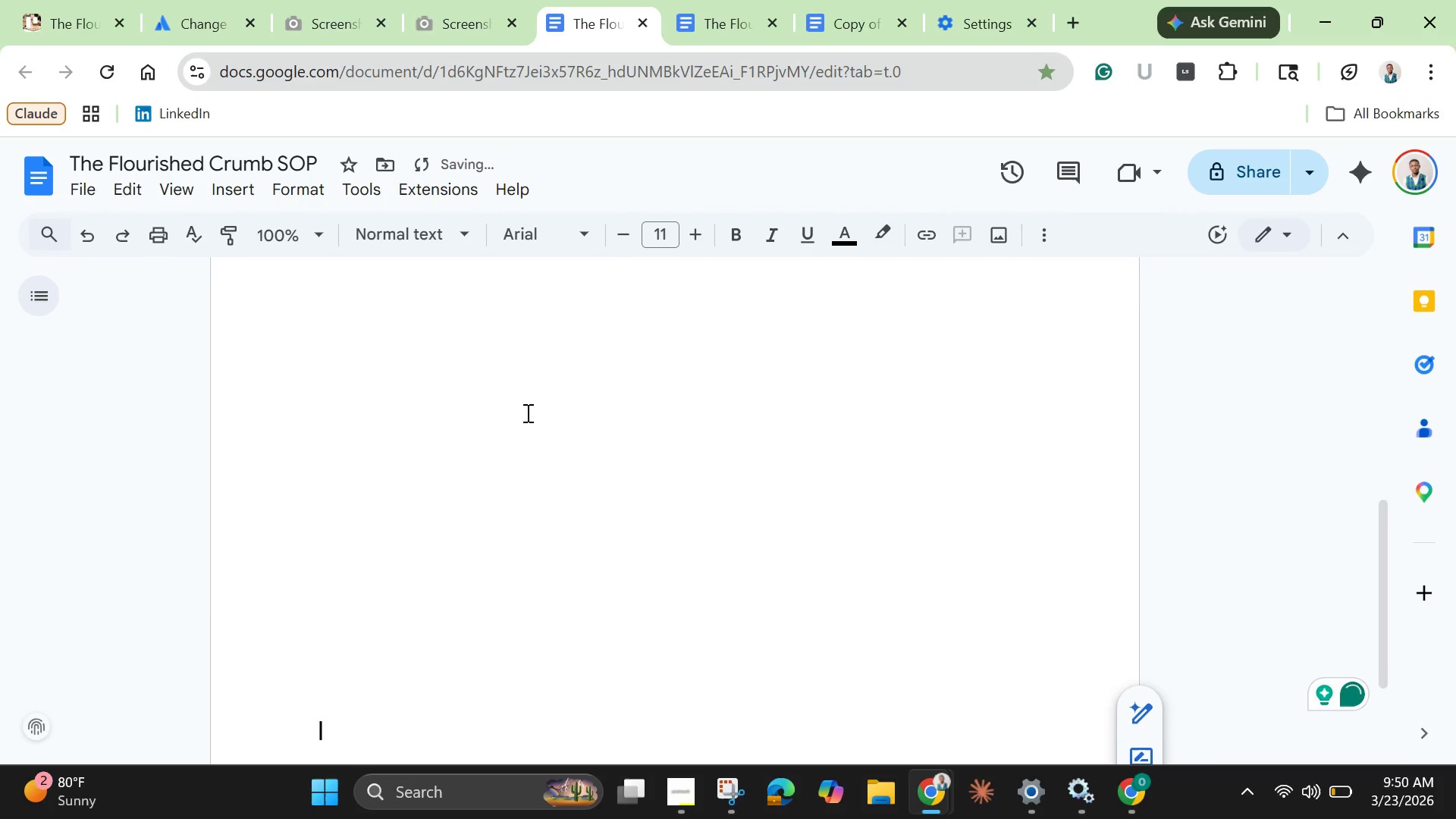 
key(Enter)
 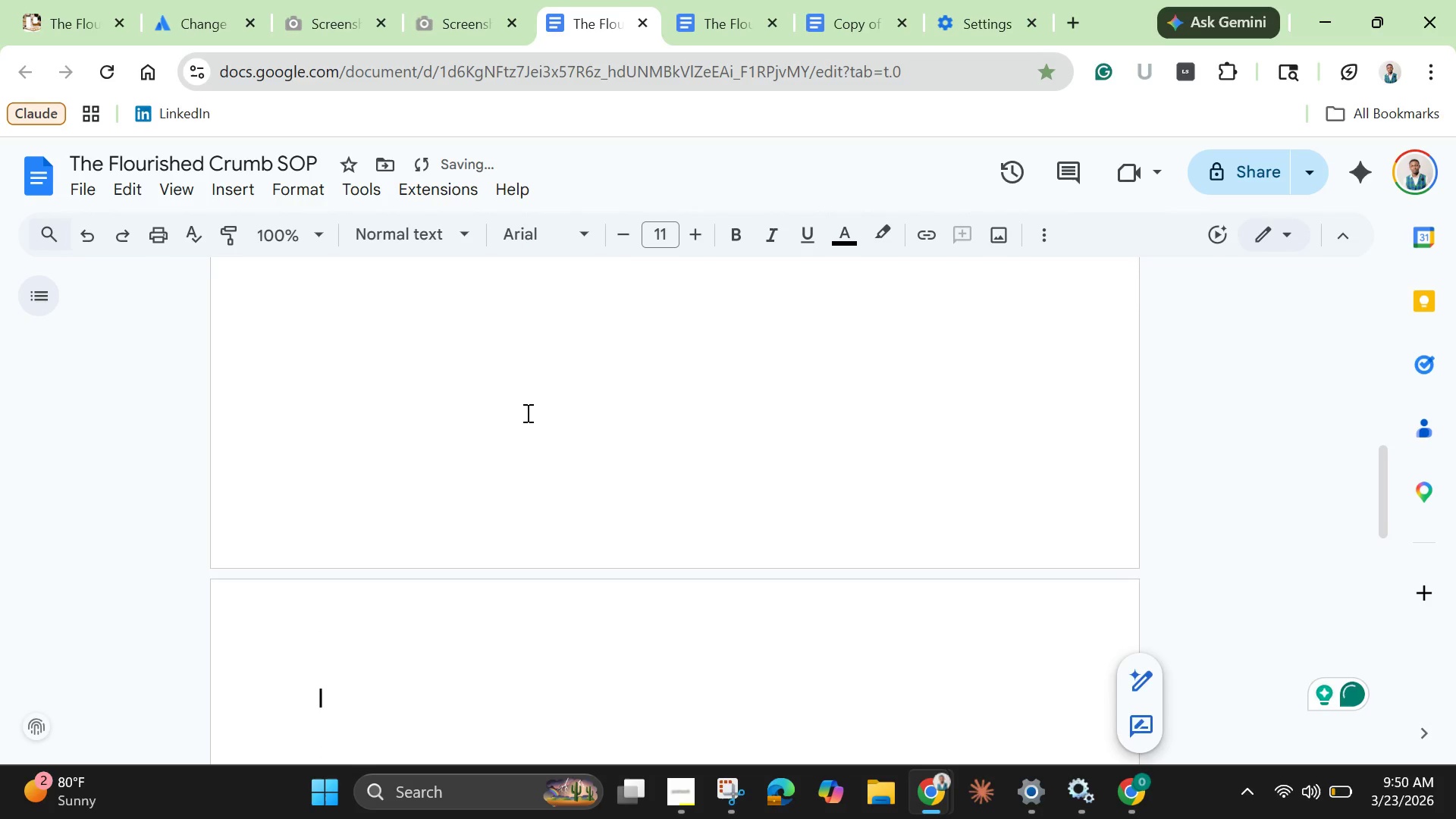 
key(Enter)
 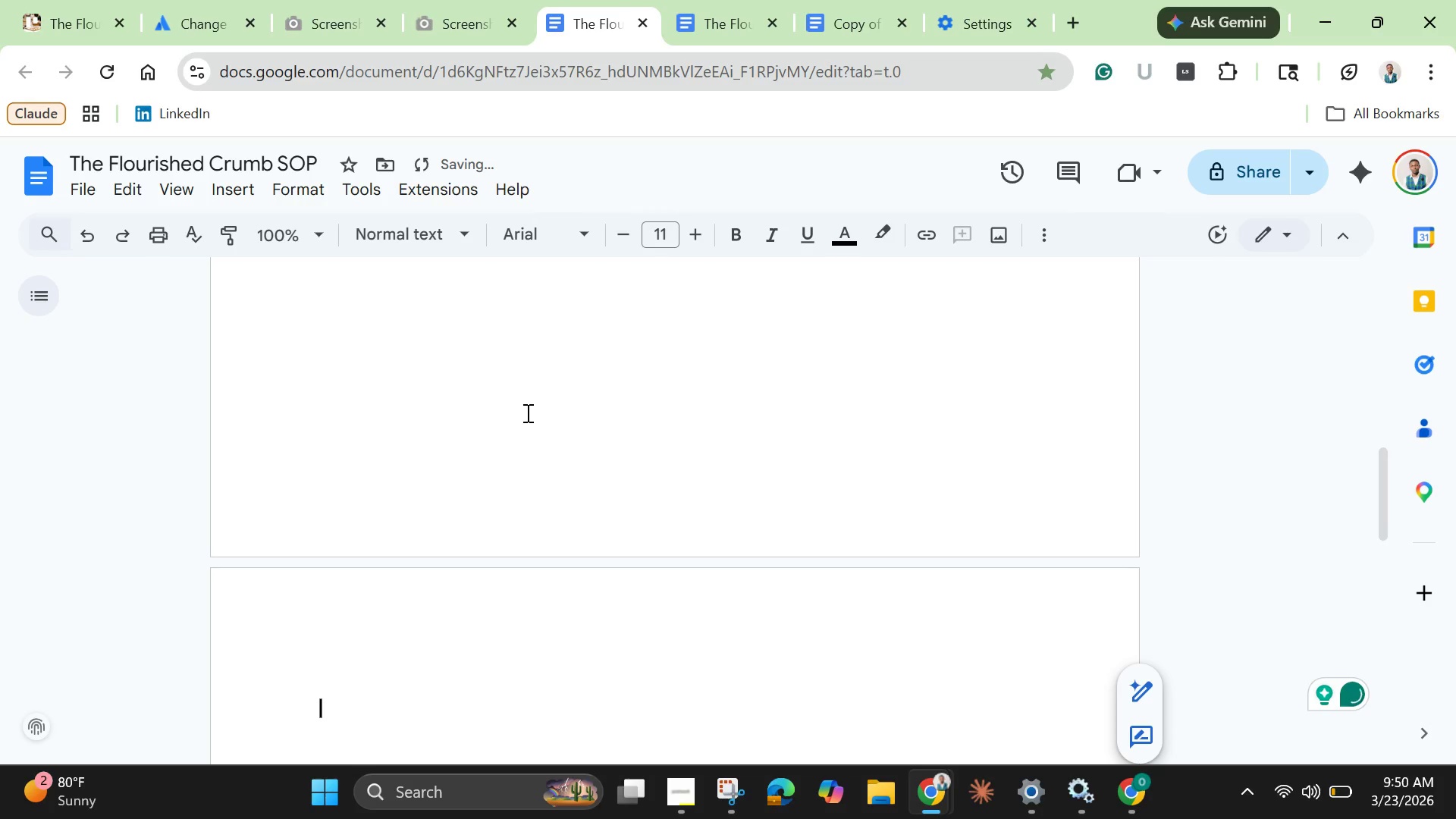 
key(Backspace)
 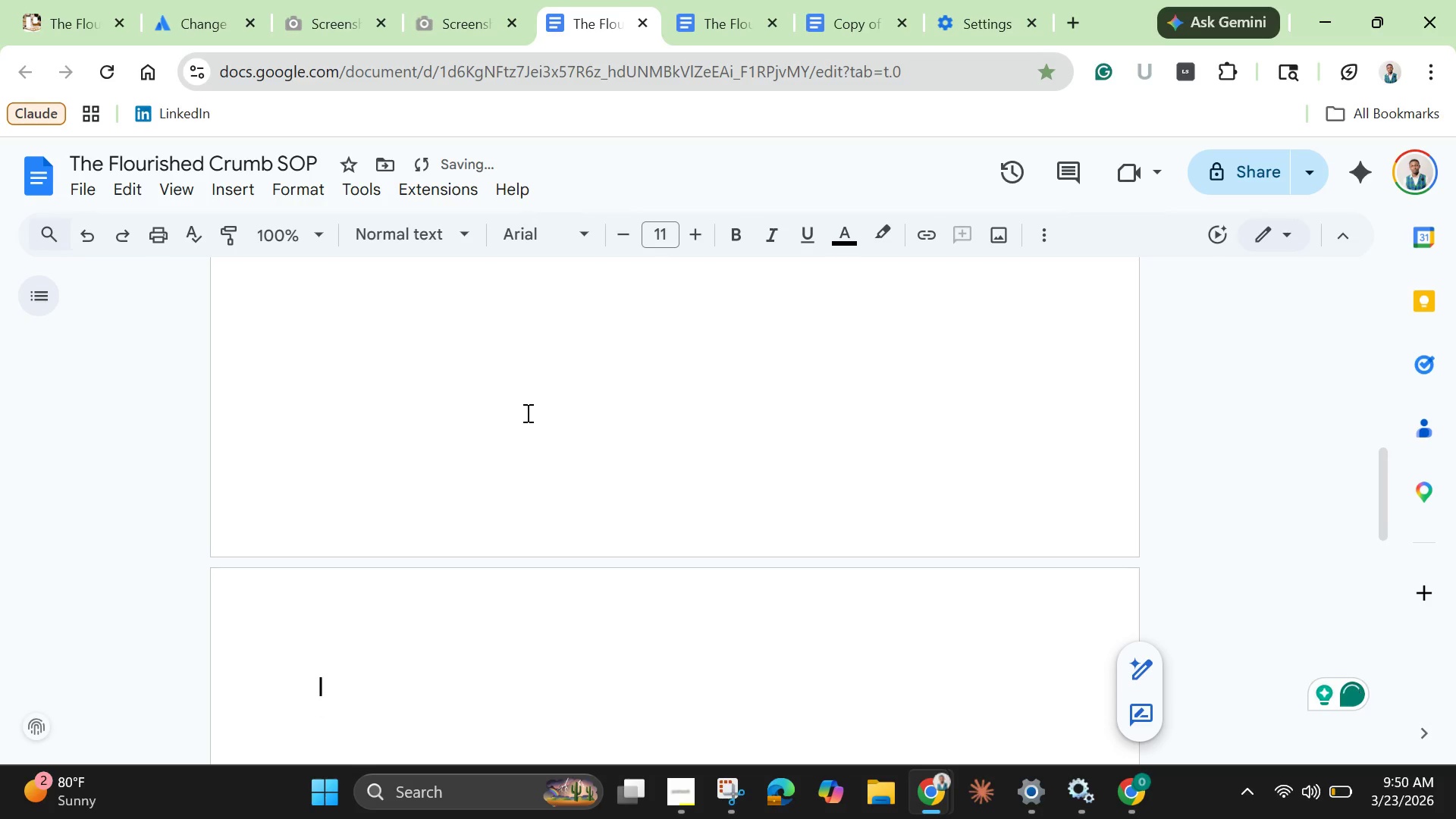 
key(Backspace)
 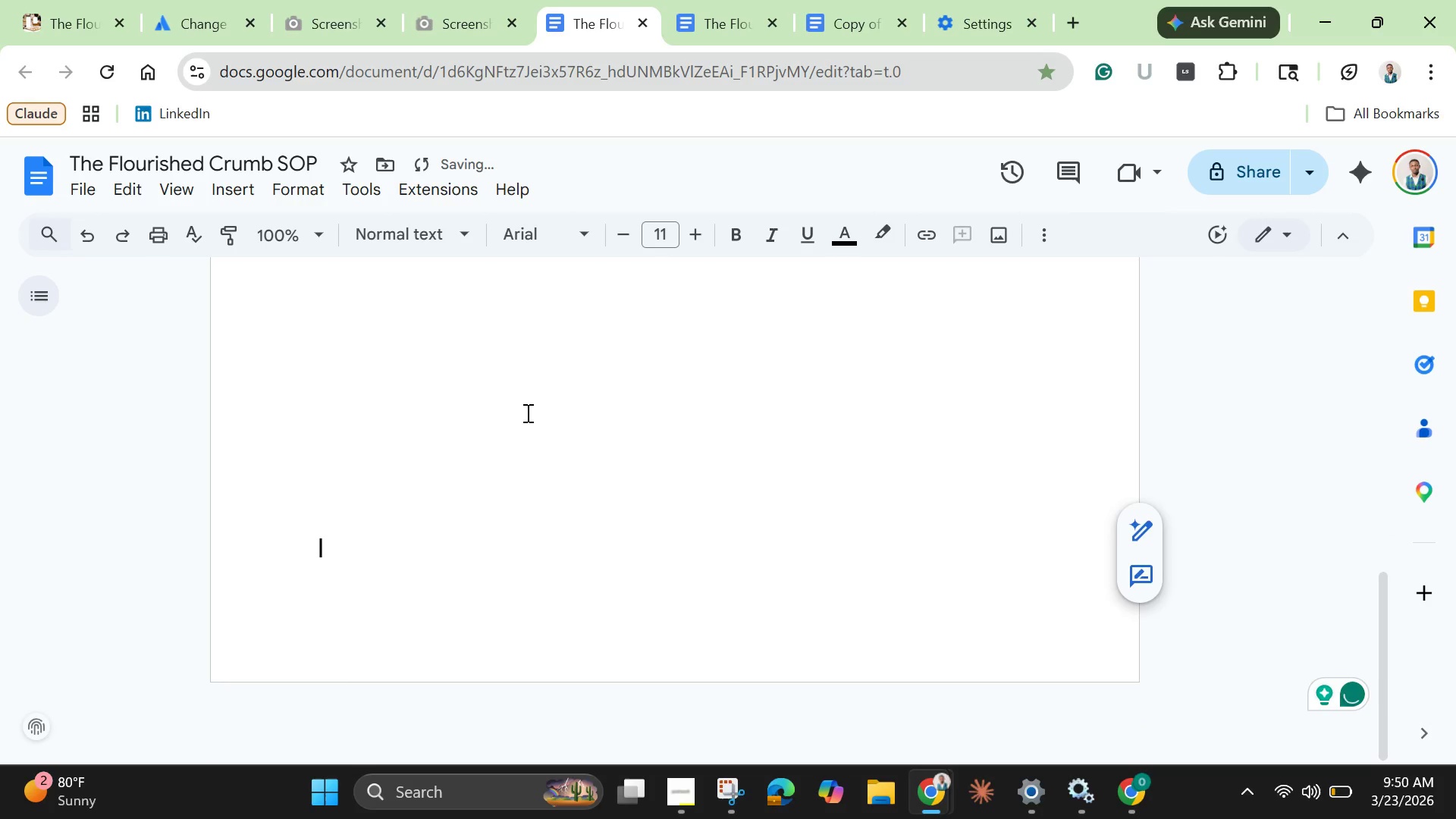 
key(Enter)
 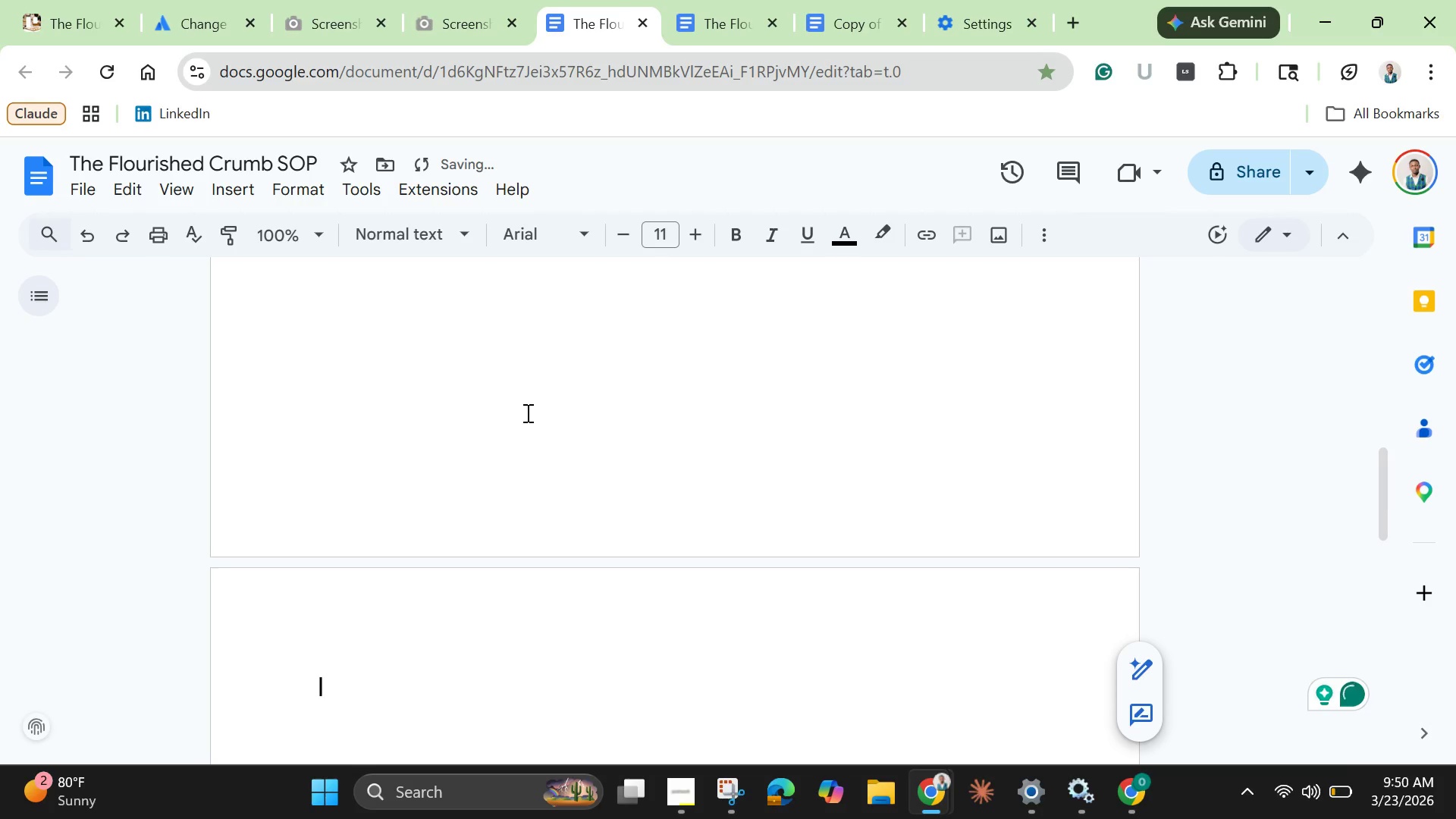 
key(Shift+W)
 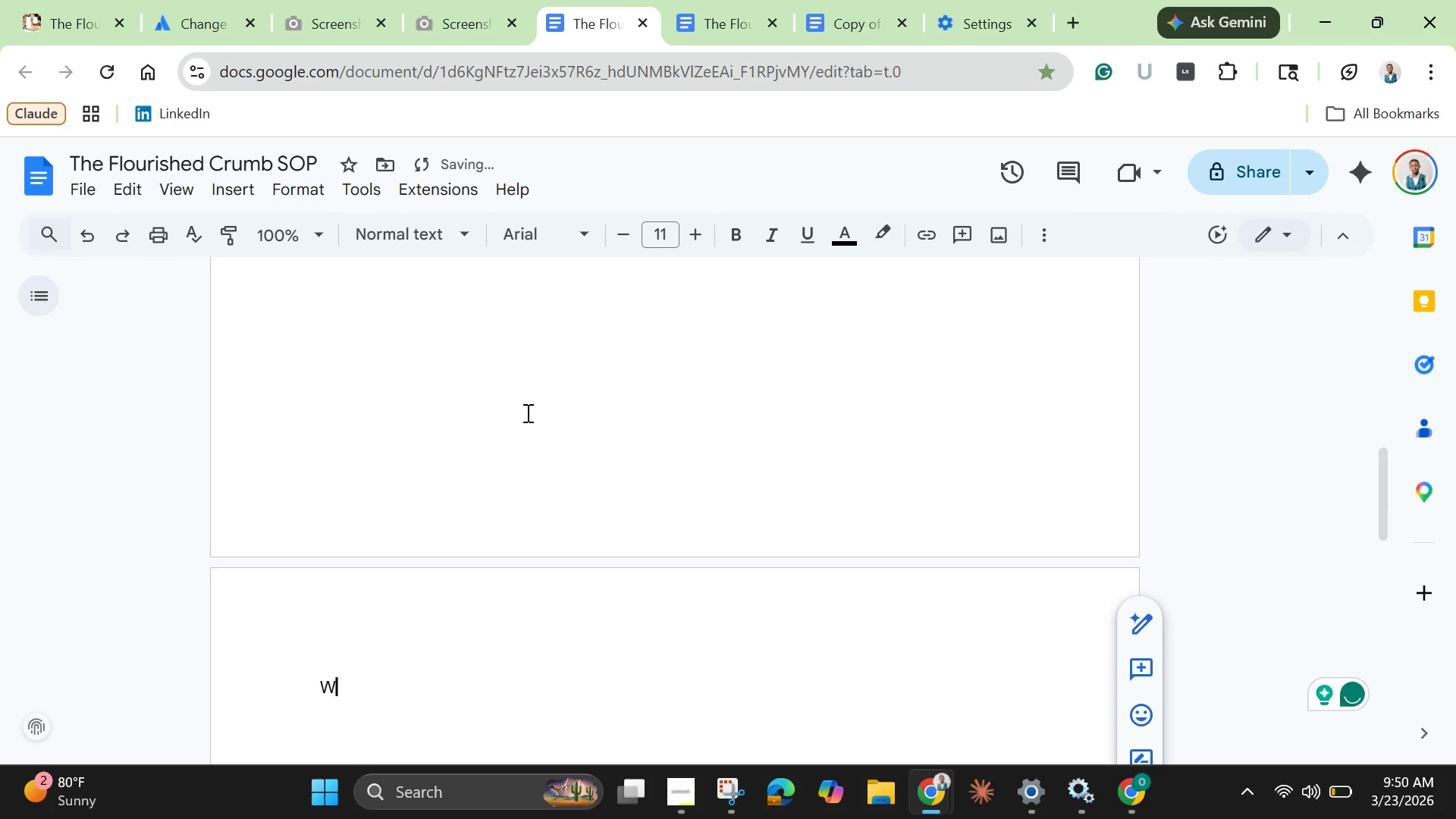 
type(HAT IS THE )
key(Backspace)
key(Backspace)
type(IS GUIDE?)
 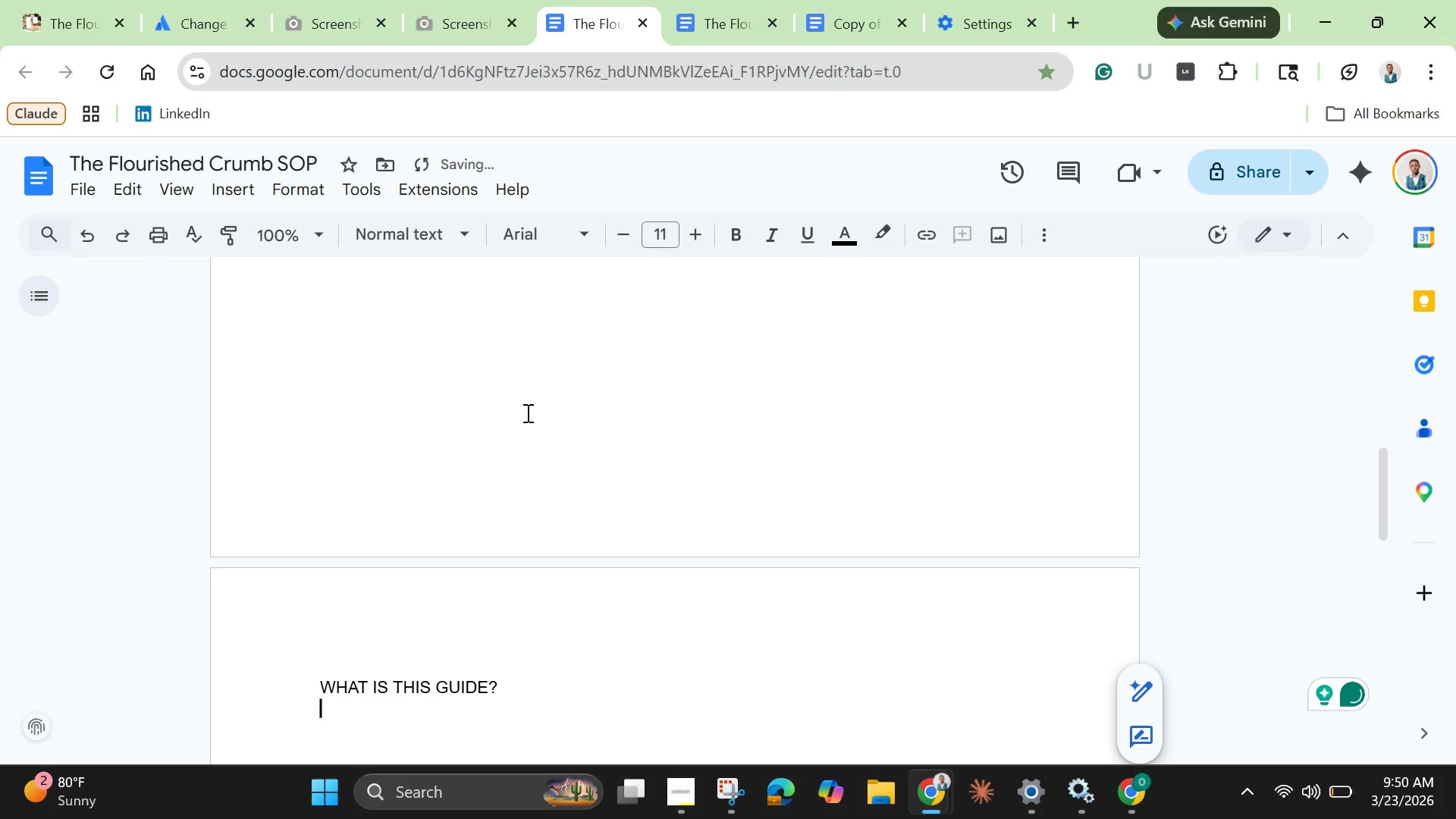 
 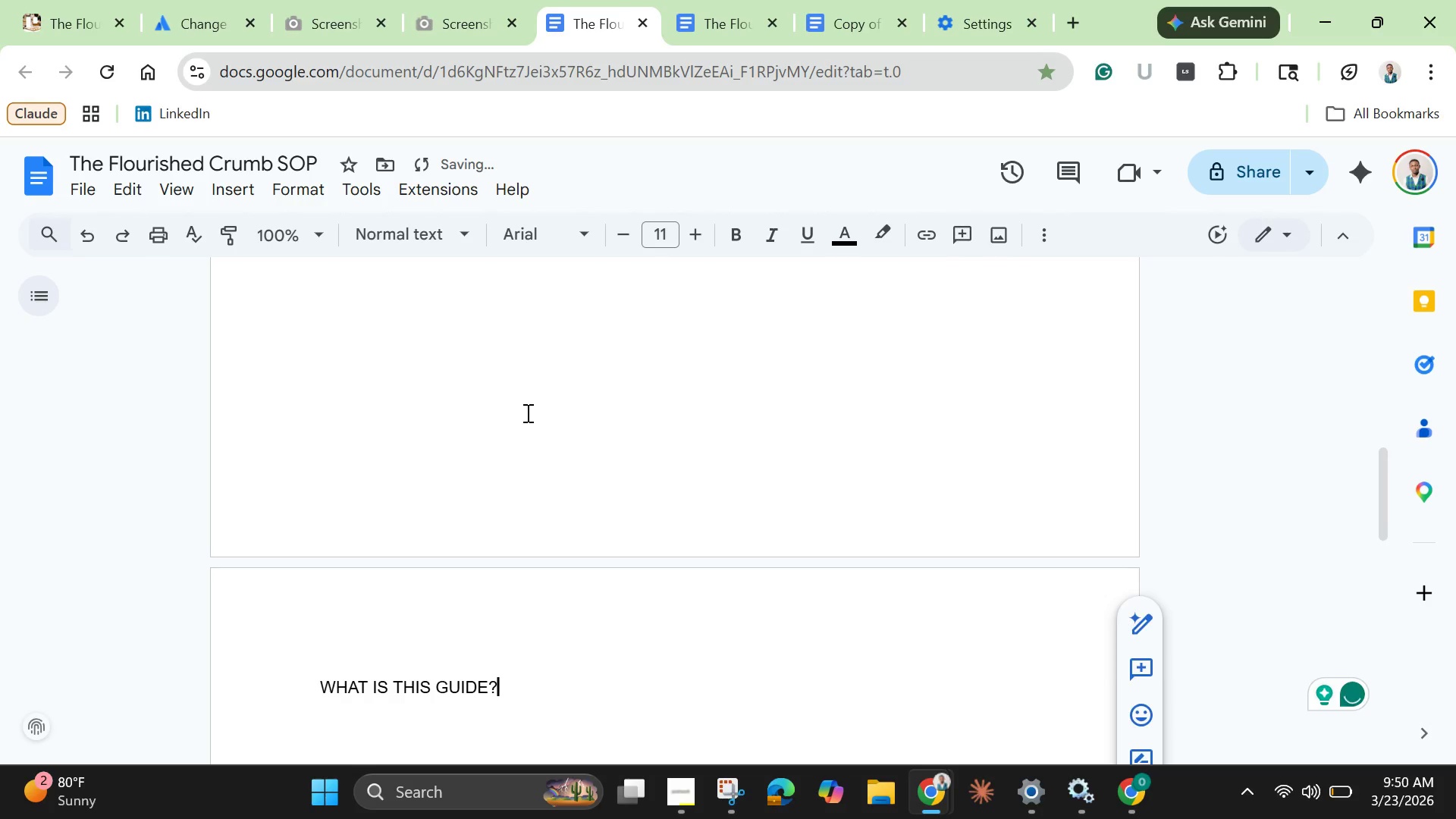 
key(Enter)
 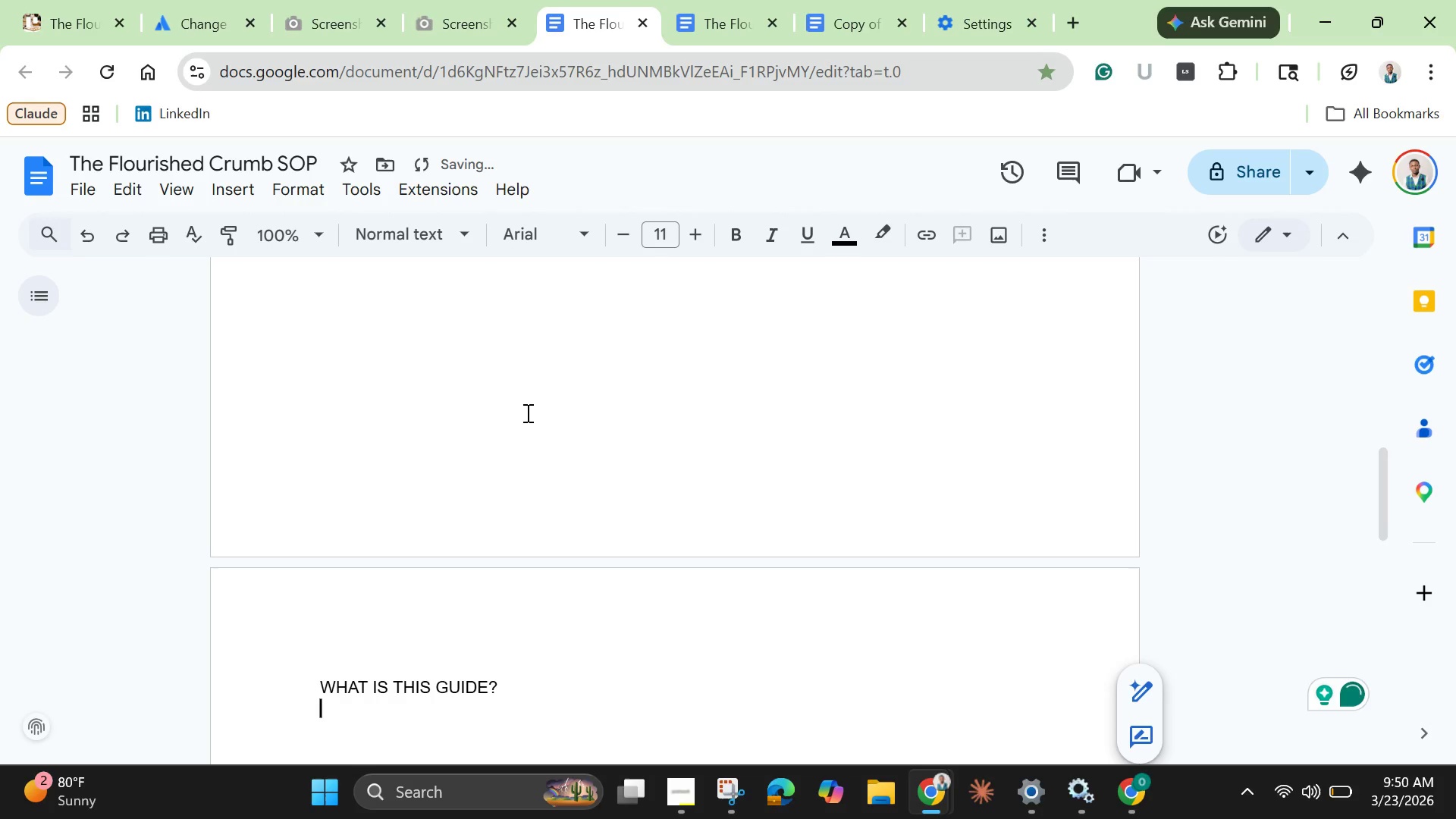 
key(Enter)
 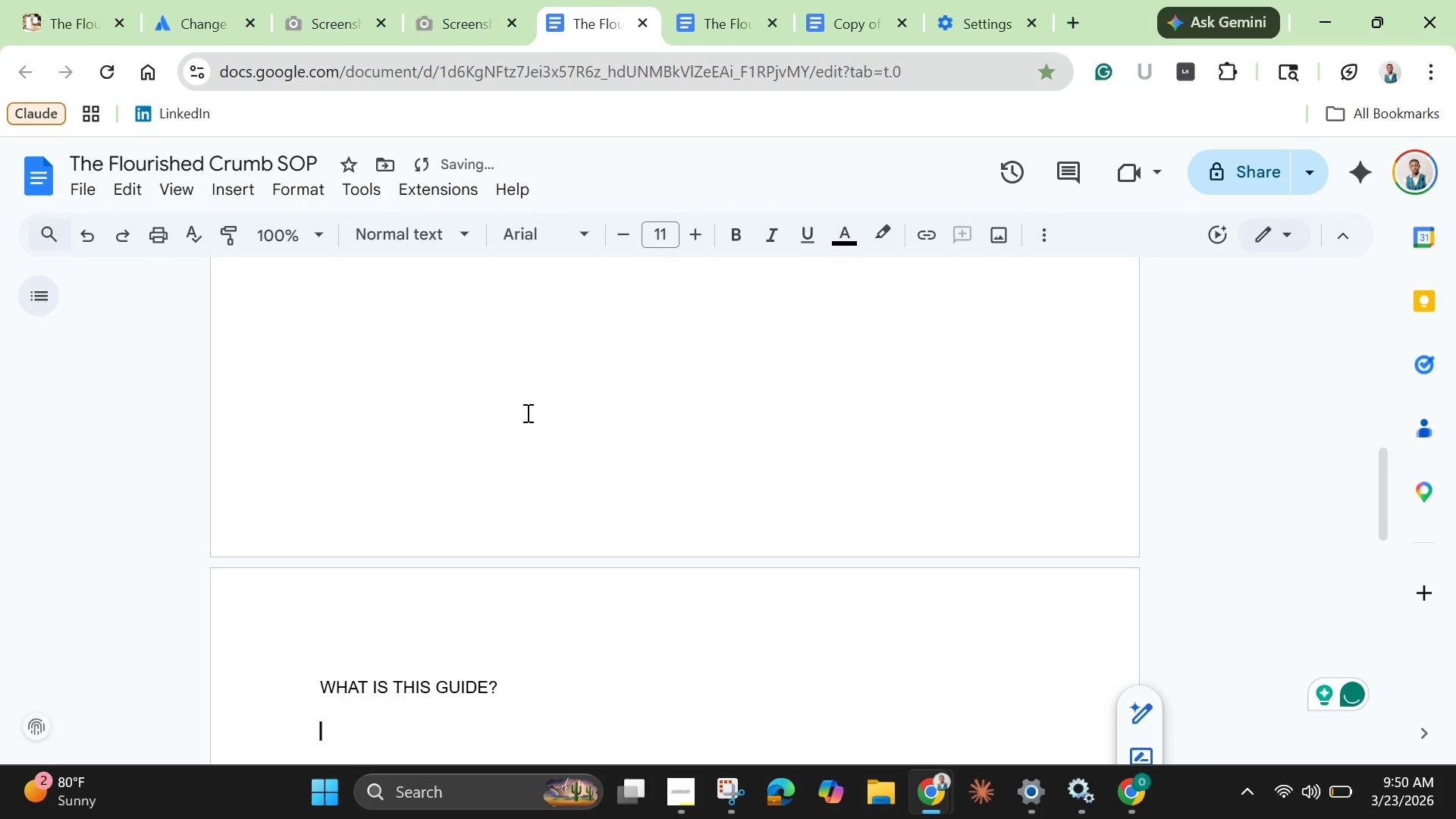 
type(TH)
key(Backspace)
type(hisis )
key(Backspace)
key(Backspace)
key(Backspace)
type( is a step-ny)
key(Backspace)
key(Backspace)
type(bu)
key(Backspace)
type(y=)
key(Backspace)
type(-step guide for )
 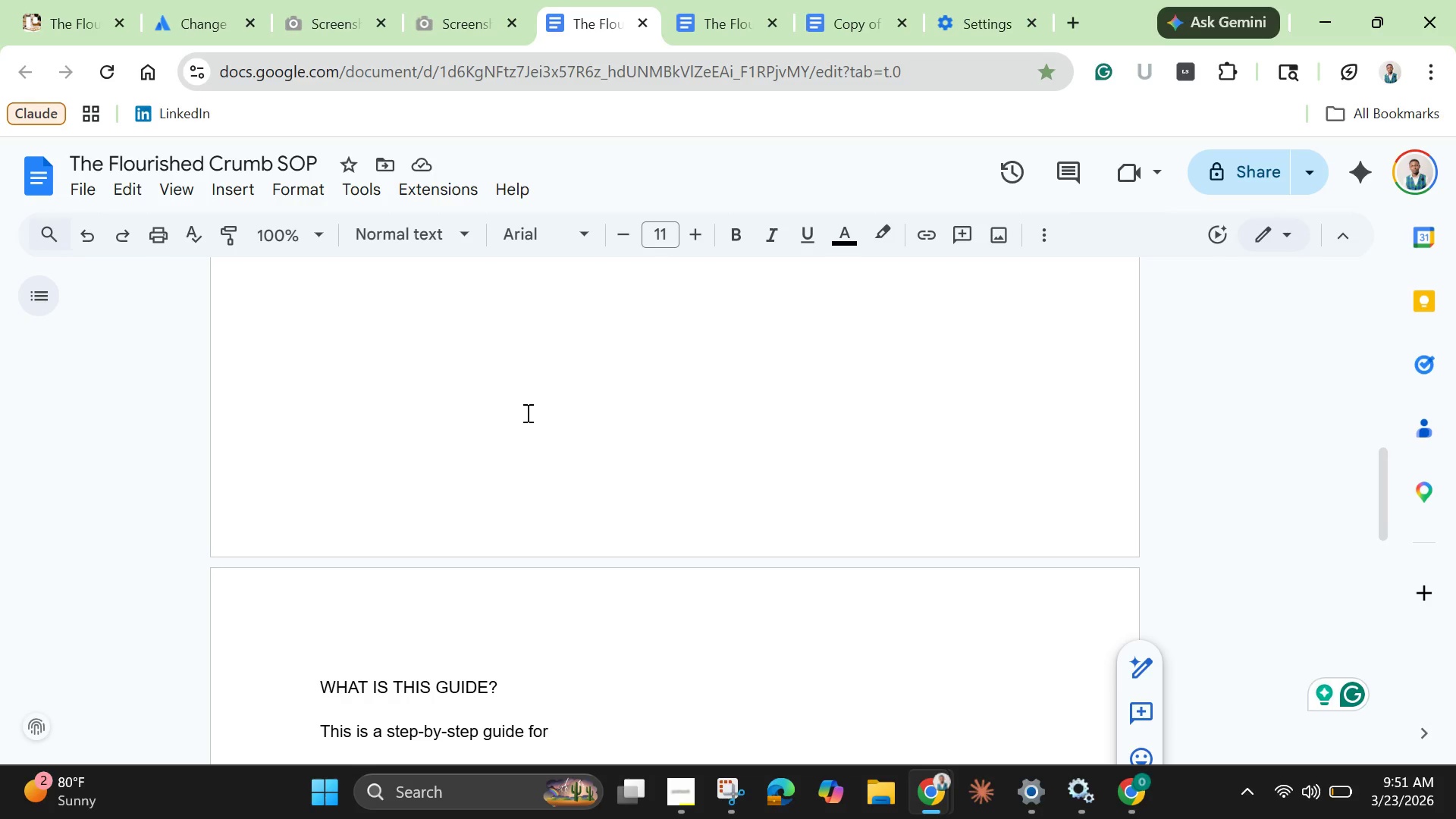 
wait(17.36)
 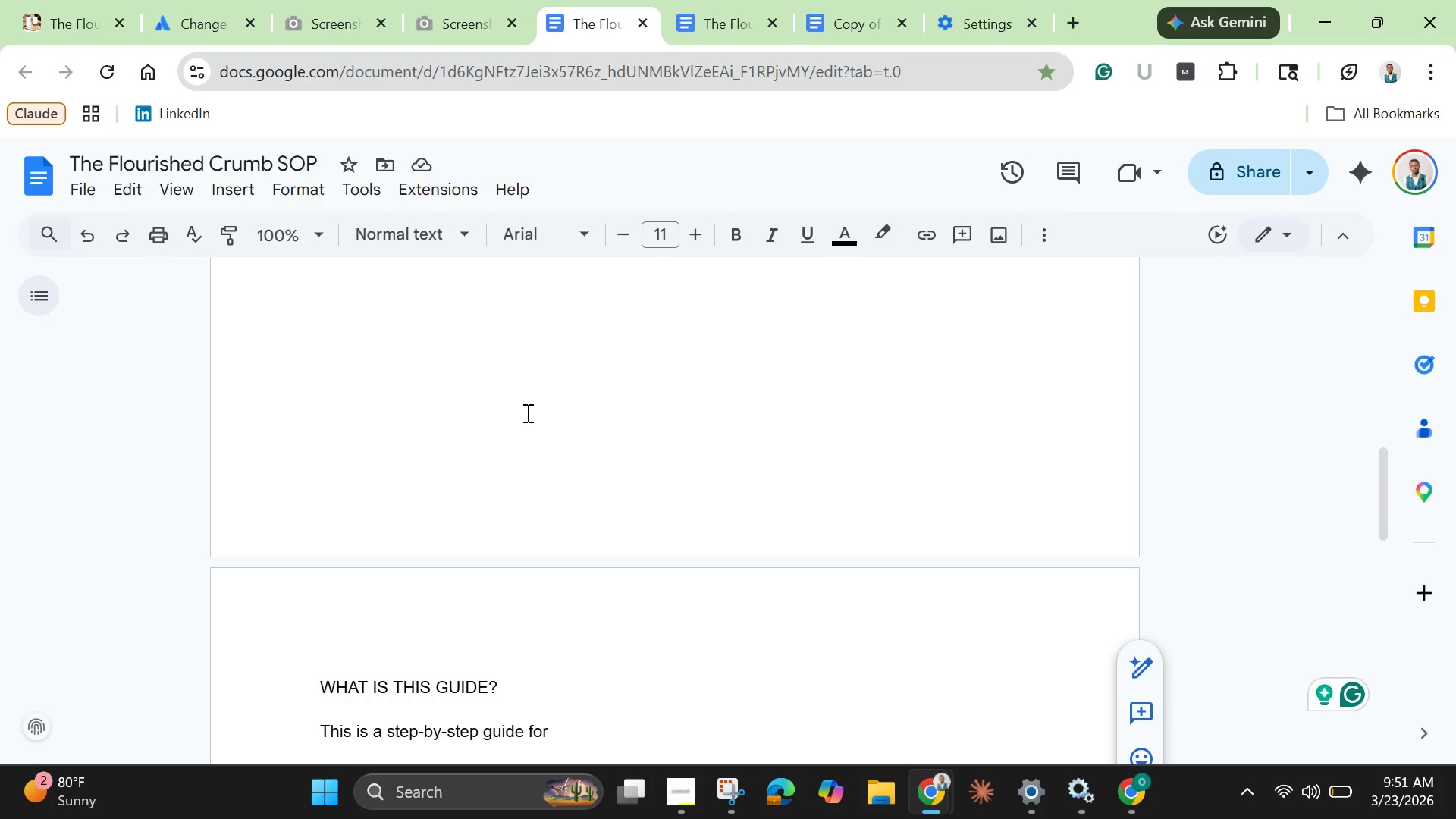 
type(migrating active email conversations from old Gmail account to the new Google worksapa)
key(Backspace)
key(Backspace)
key(Backspace)
type(pace and into Trello C)
key(Backspace)
type(cards. Tho)
key(Backspace)
type(is ensures no clinet information i s)
key(Backspace)
key(Backspace)
type(s lost during the transition. )
 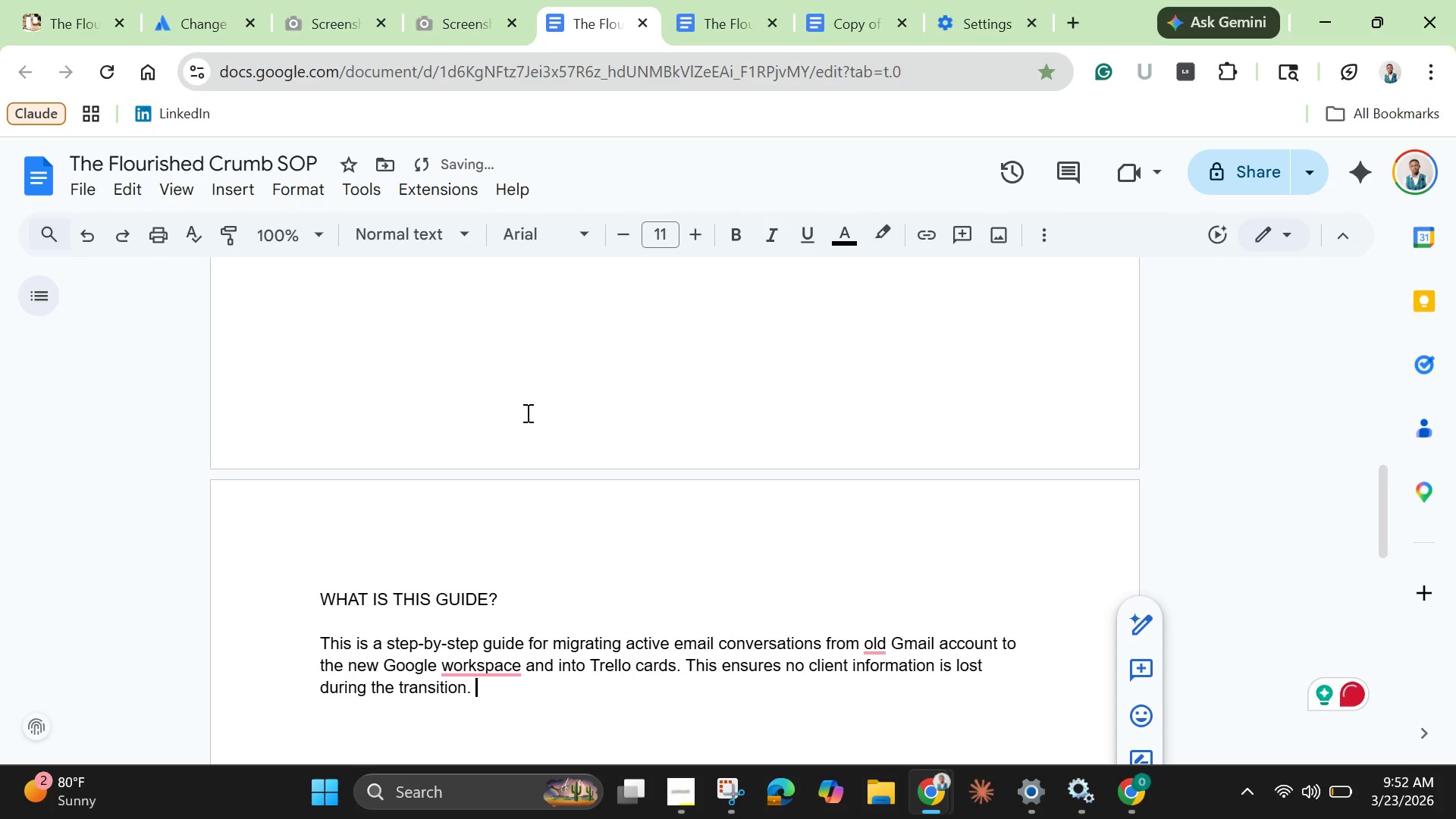 
left_click([868, 649])
 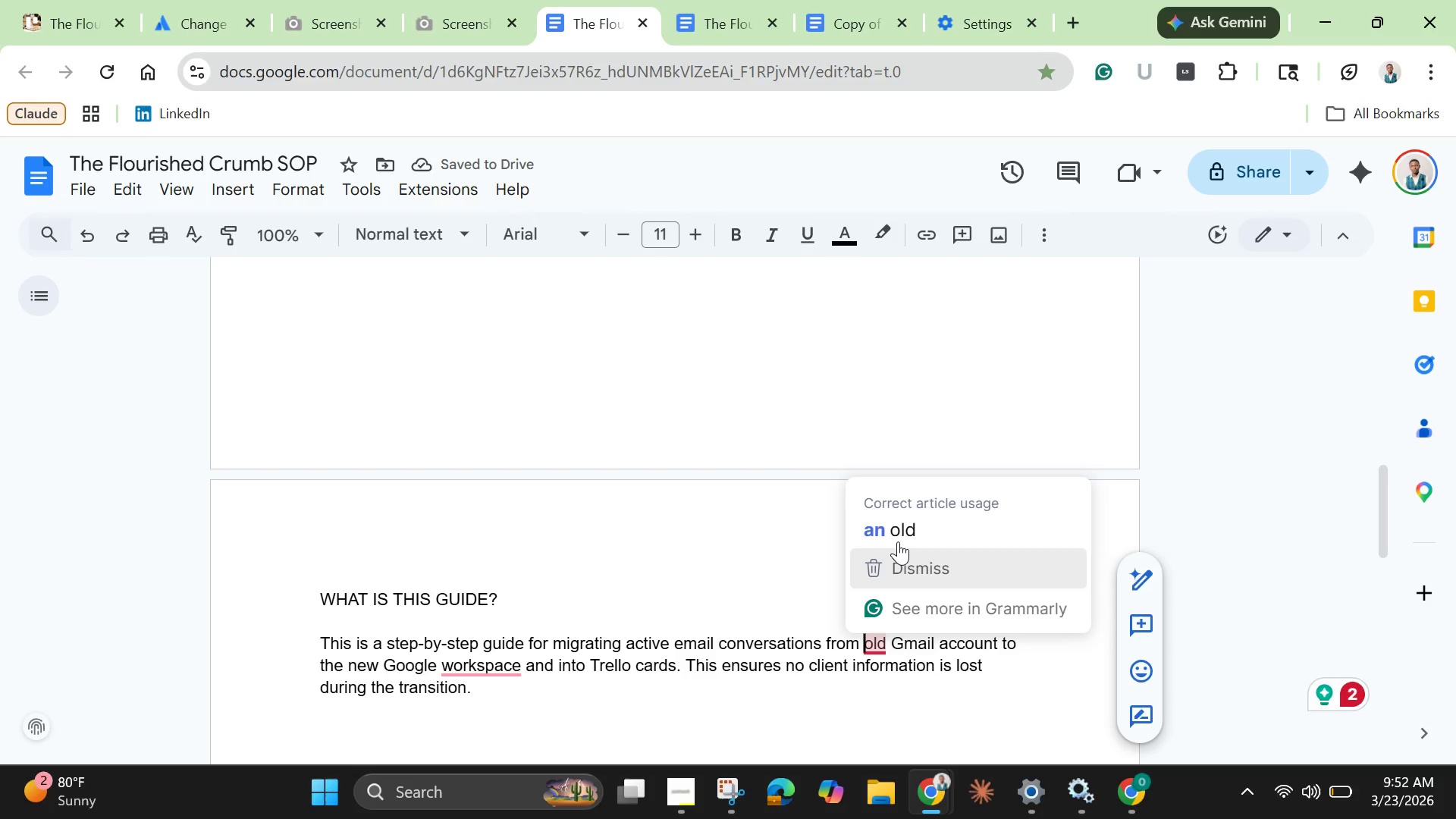 
left_click([898, 540])
 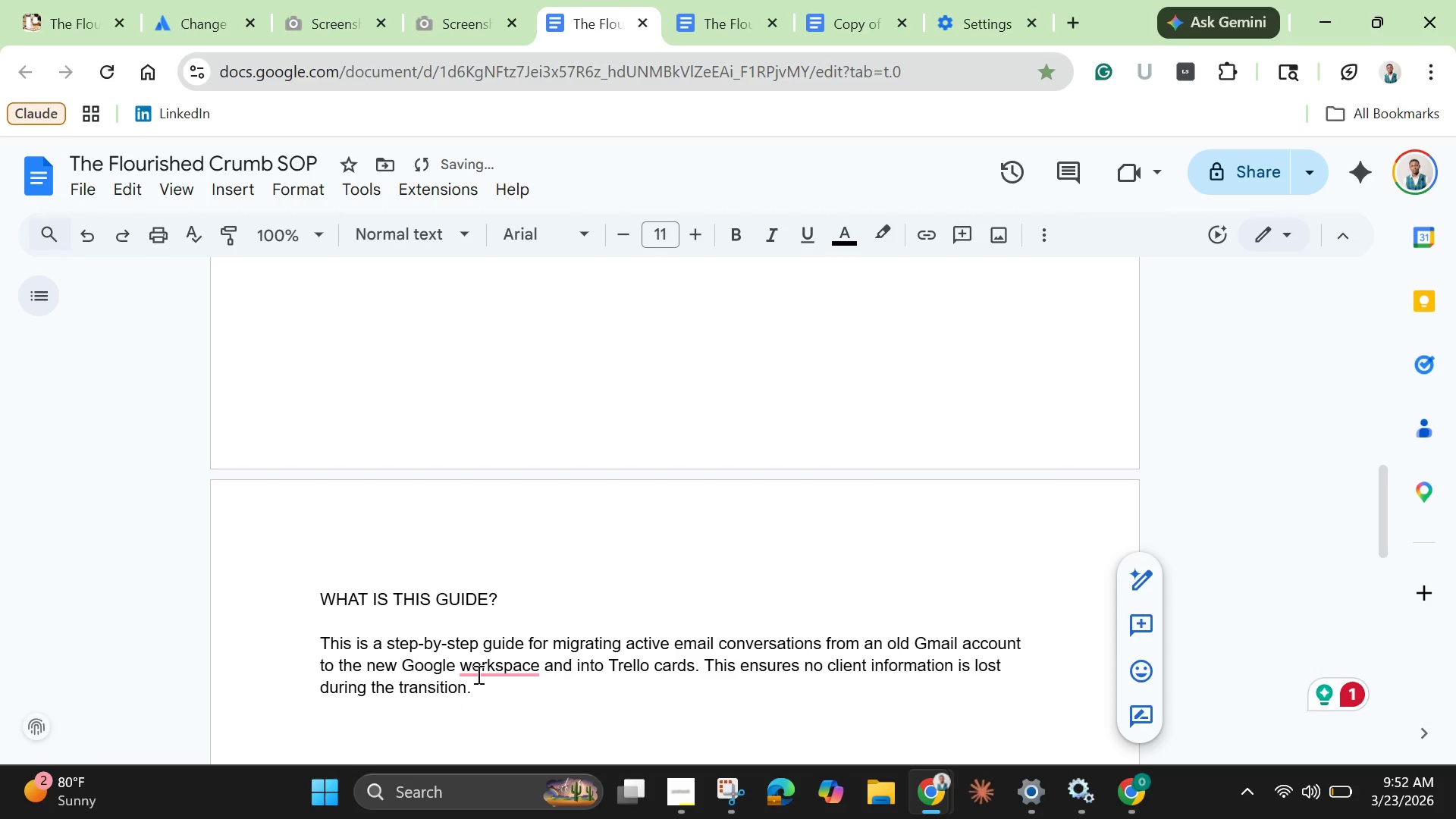 
left_click([486, 664])
 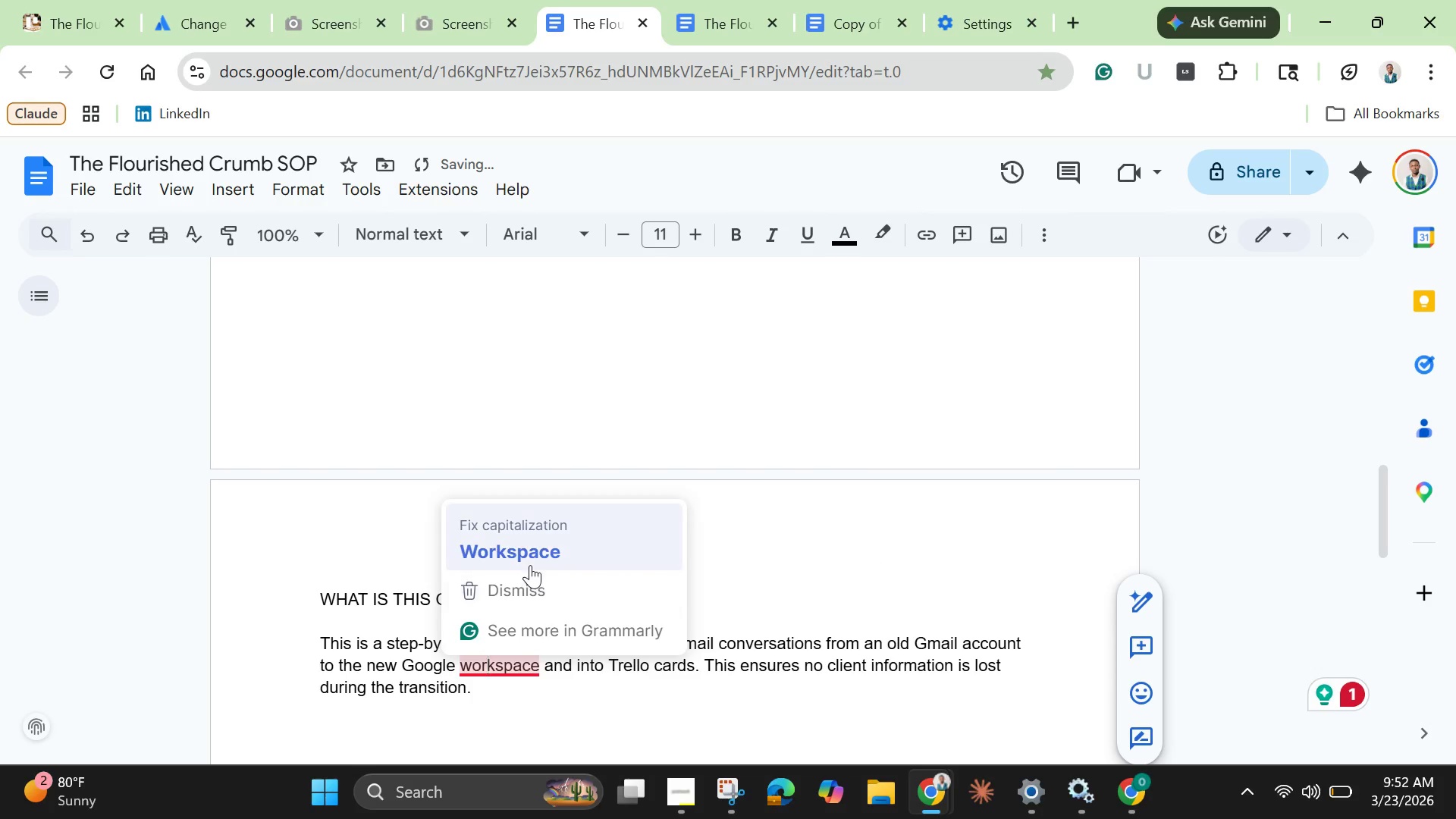 
left_click([530, 565])
 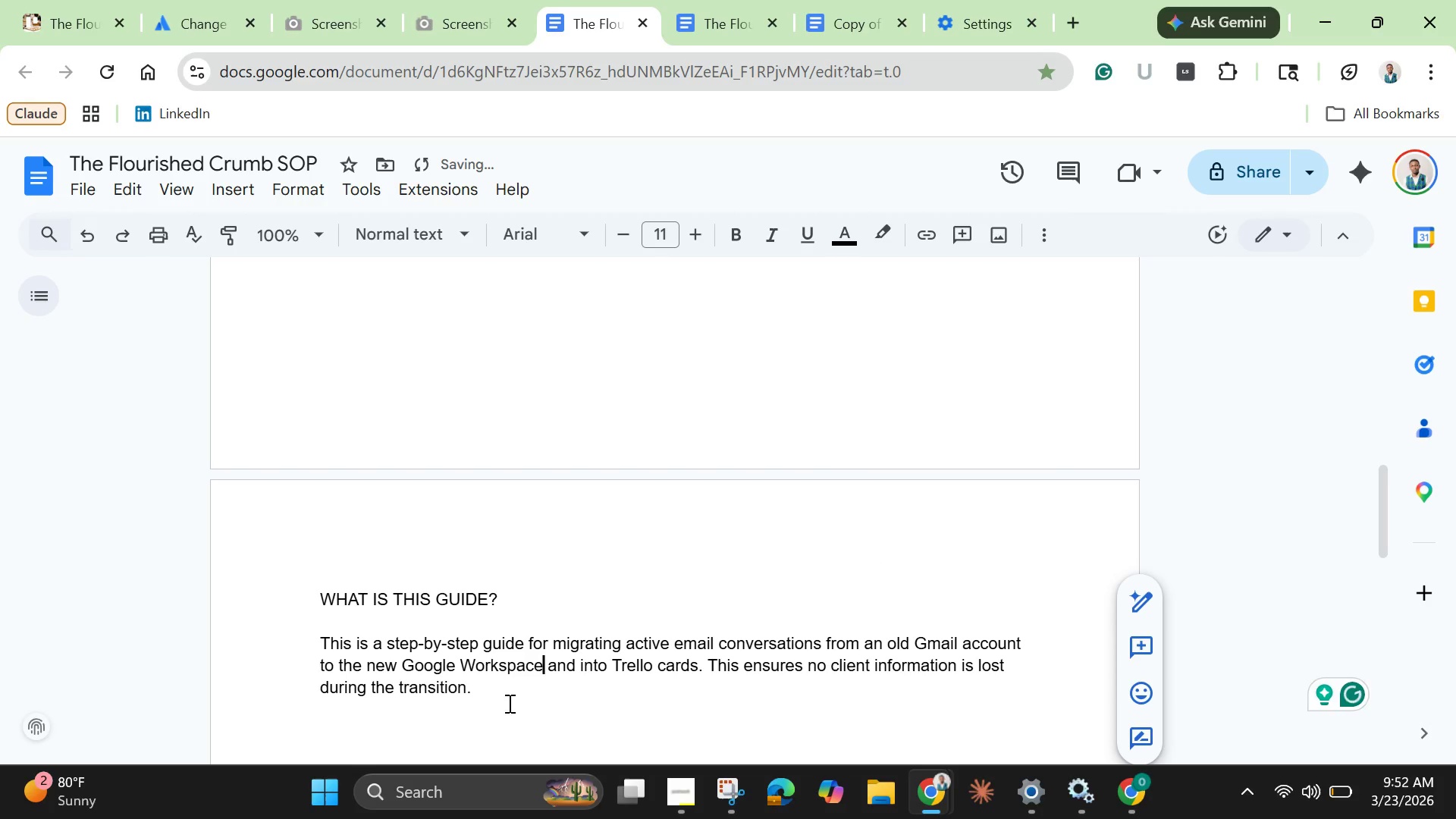 
left_click([507, 694])
 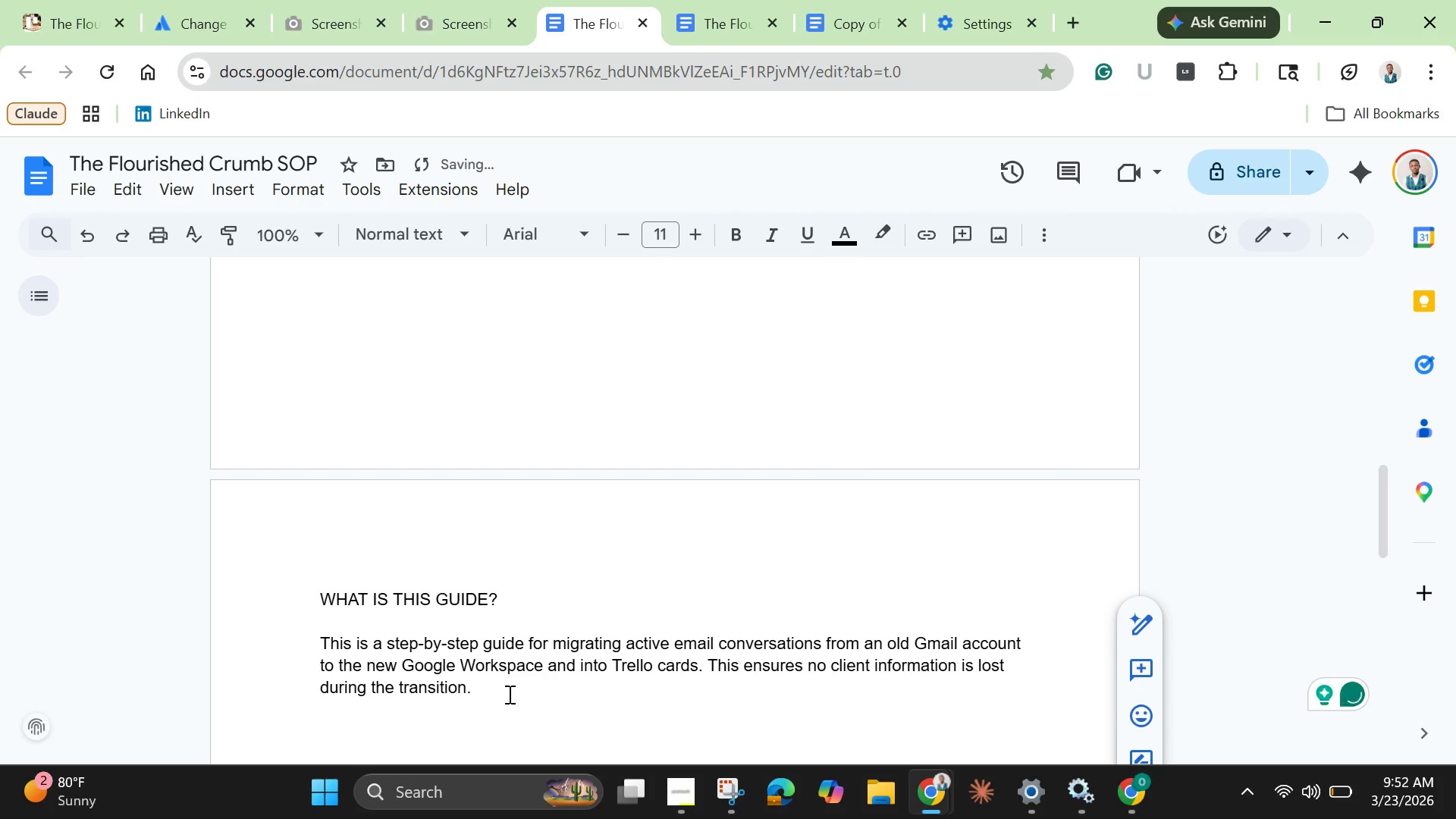 
key(Enter)
 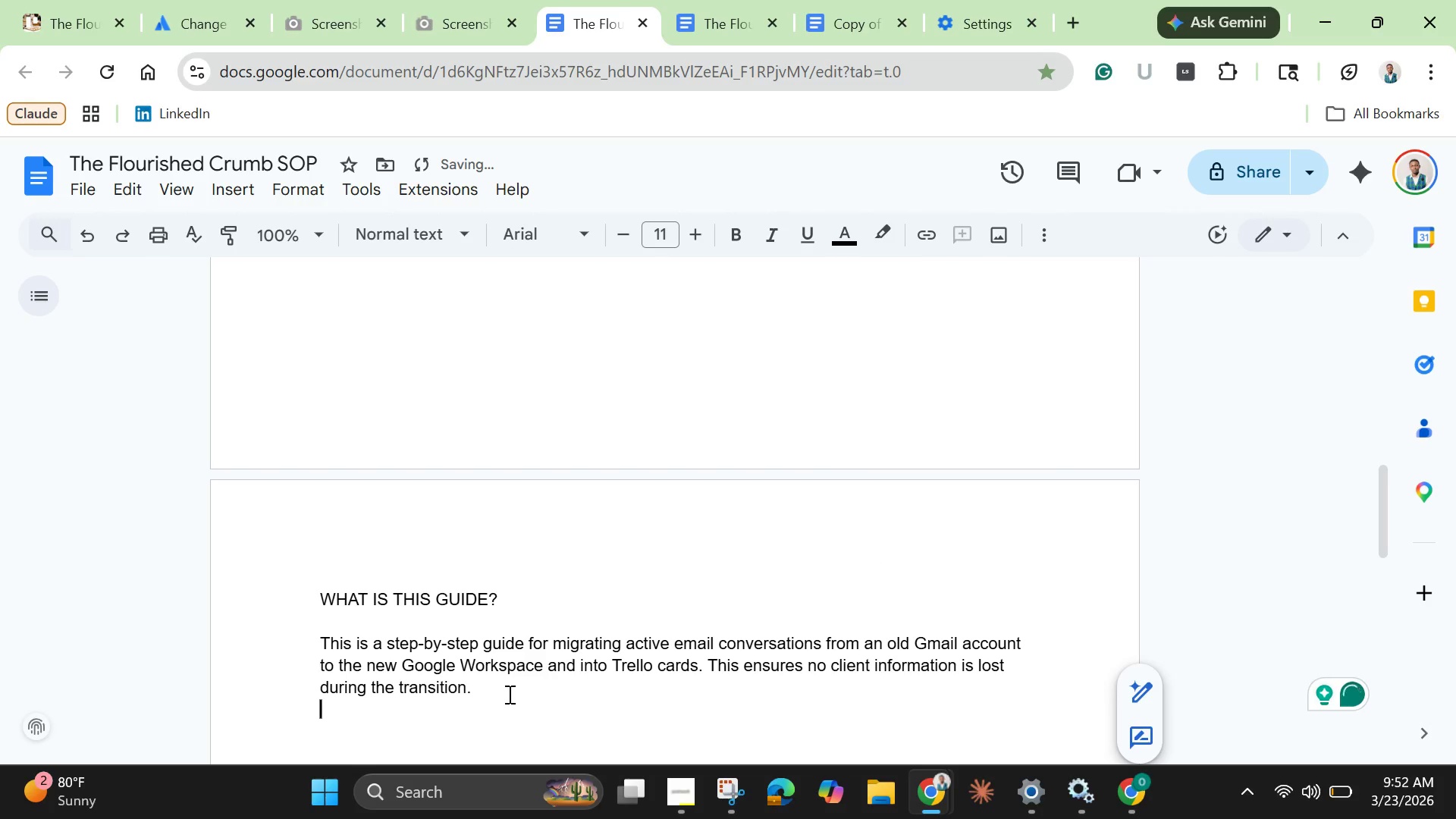 
key(Enter)
 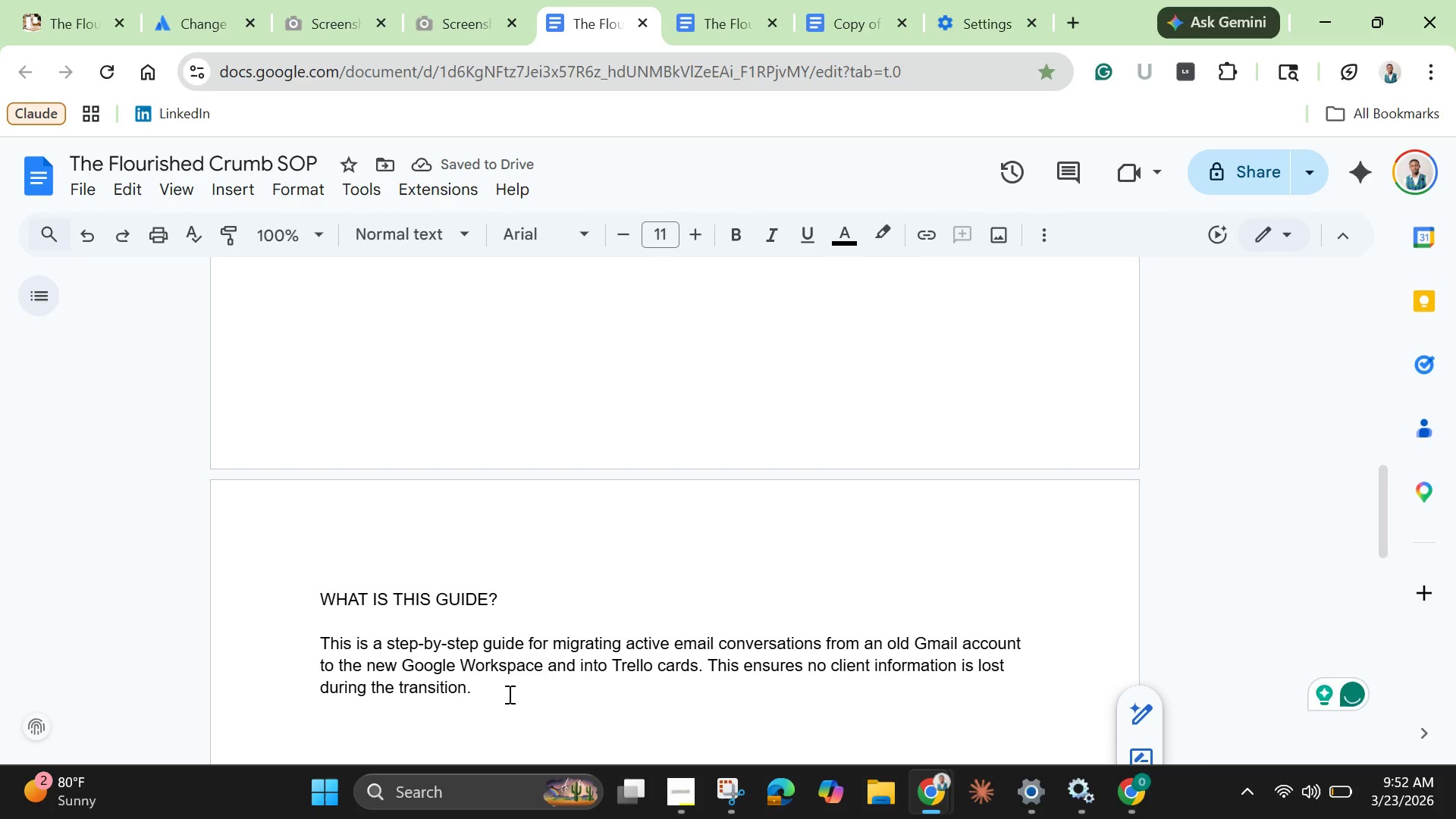 
type(WHY MIGRATYE )
key(Backspace)
key(Backspace)
key(Backspace)
key(Backspace)
 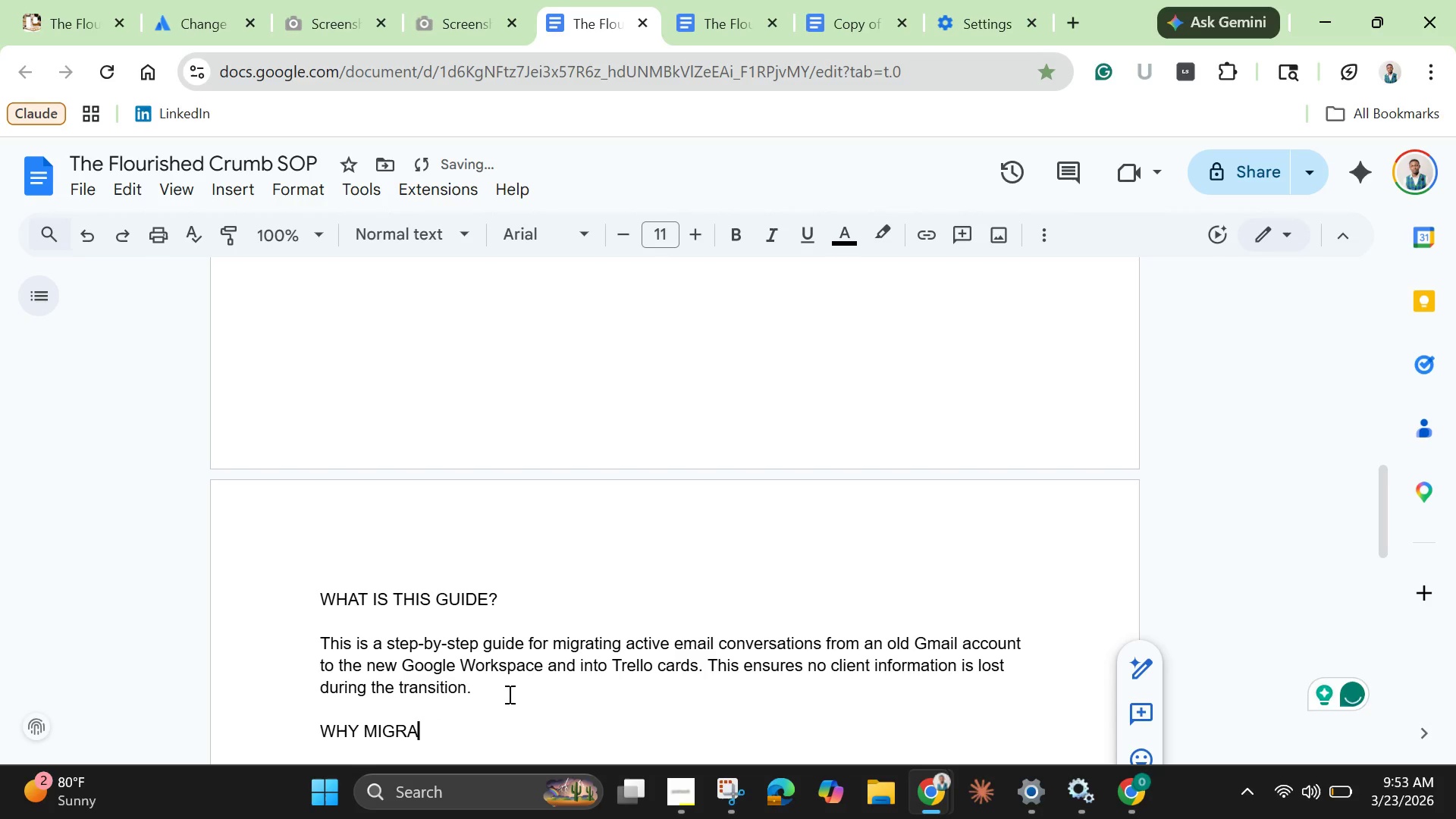 
type(TE TO B)
key(Backspace)
type(TRELLO?)
 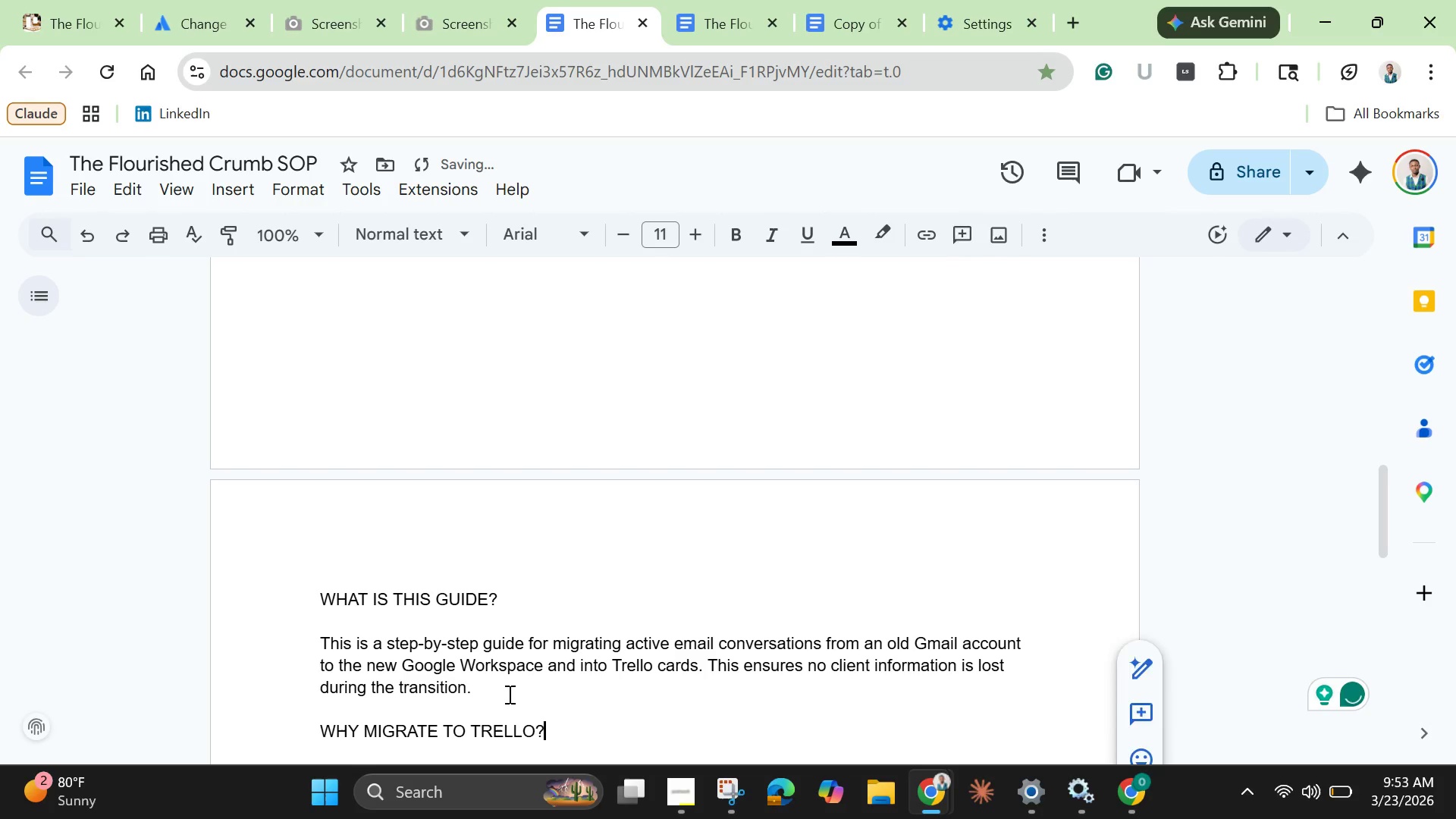 
 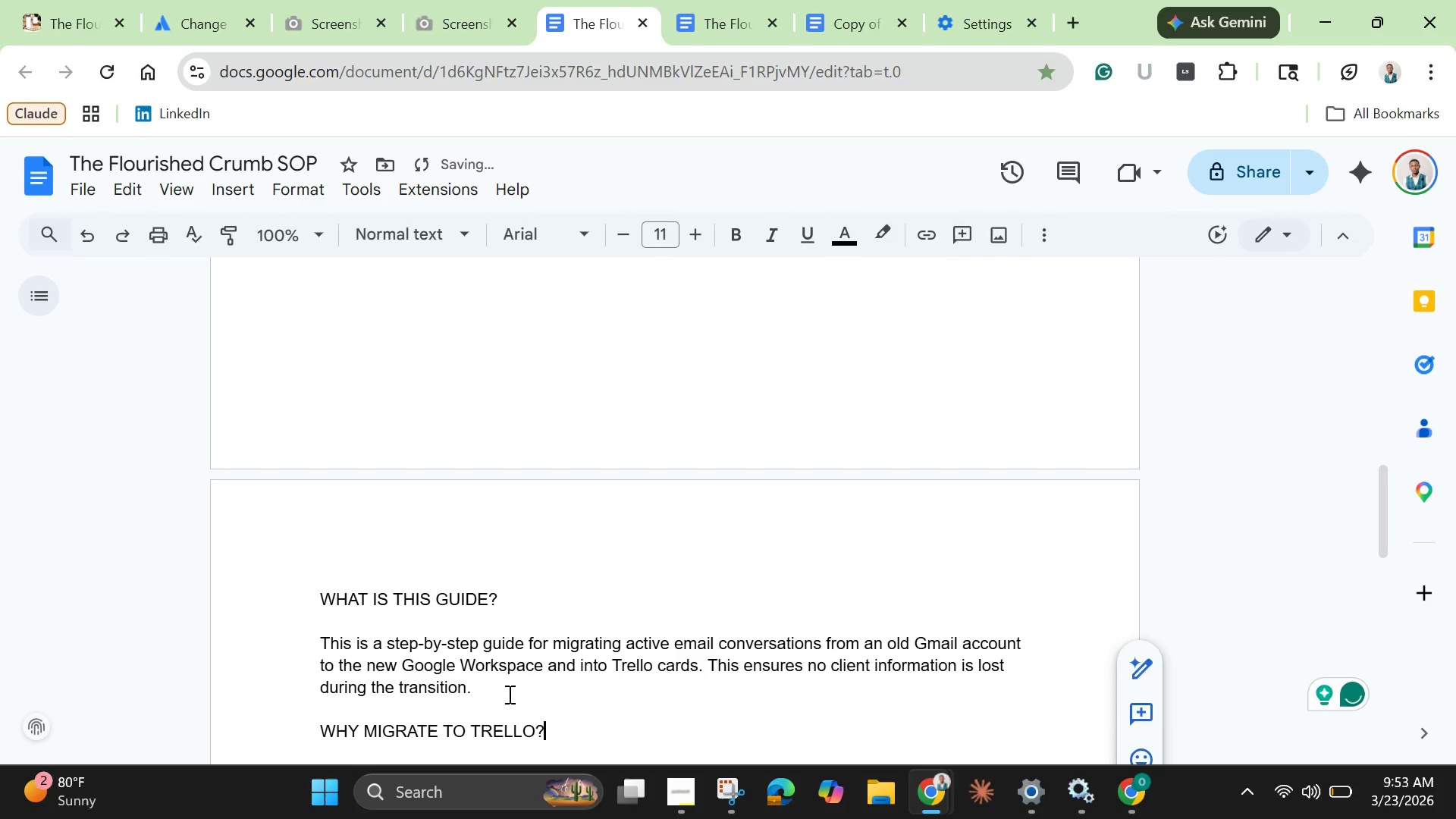 
key(Enter)
 